 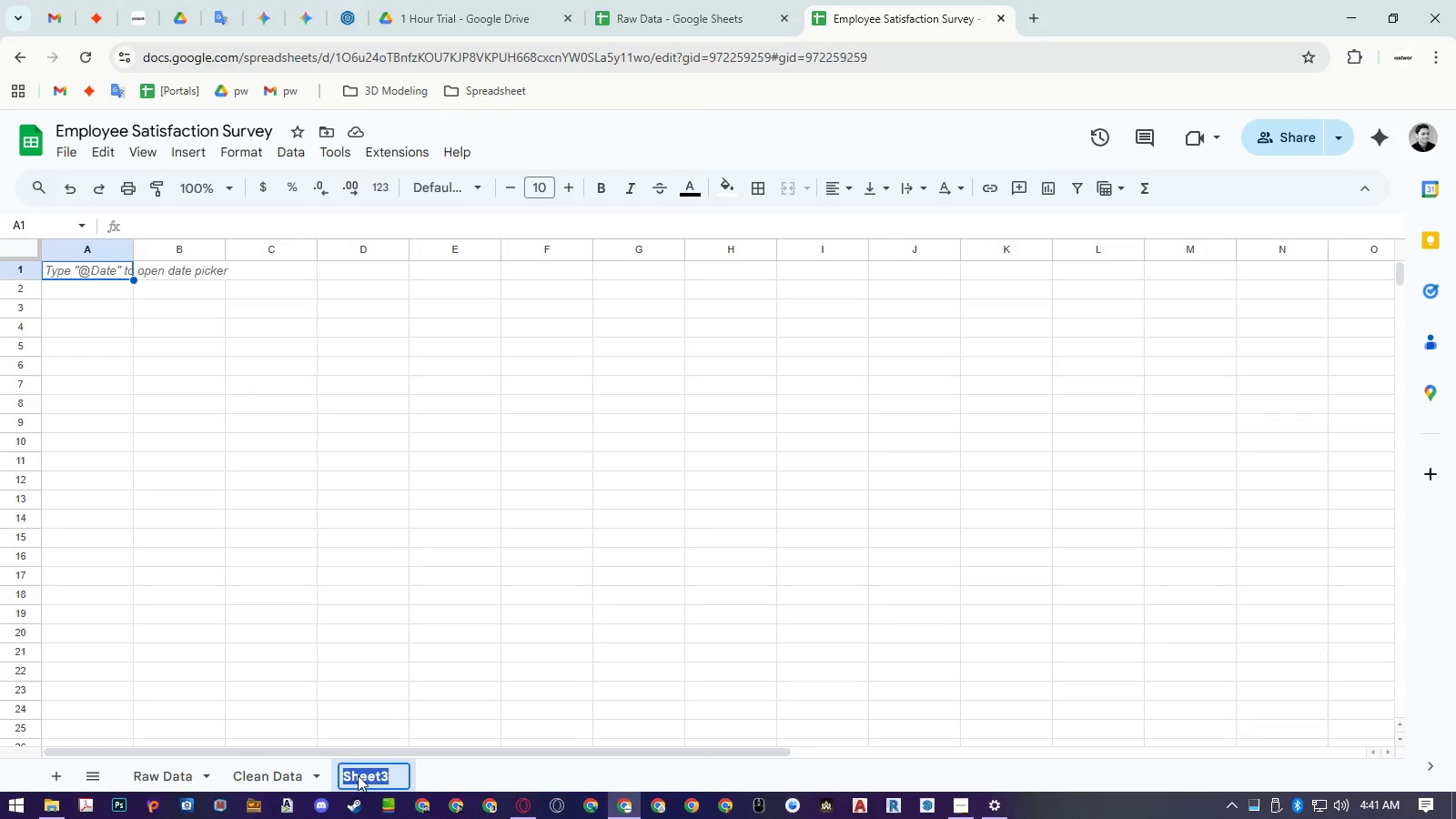 
key(Control+ControlLeft)
 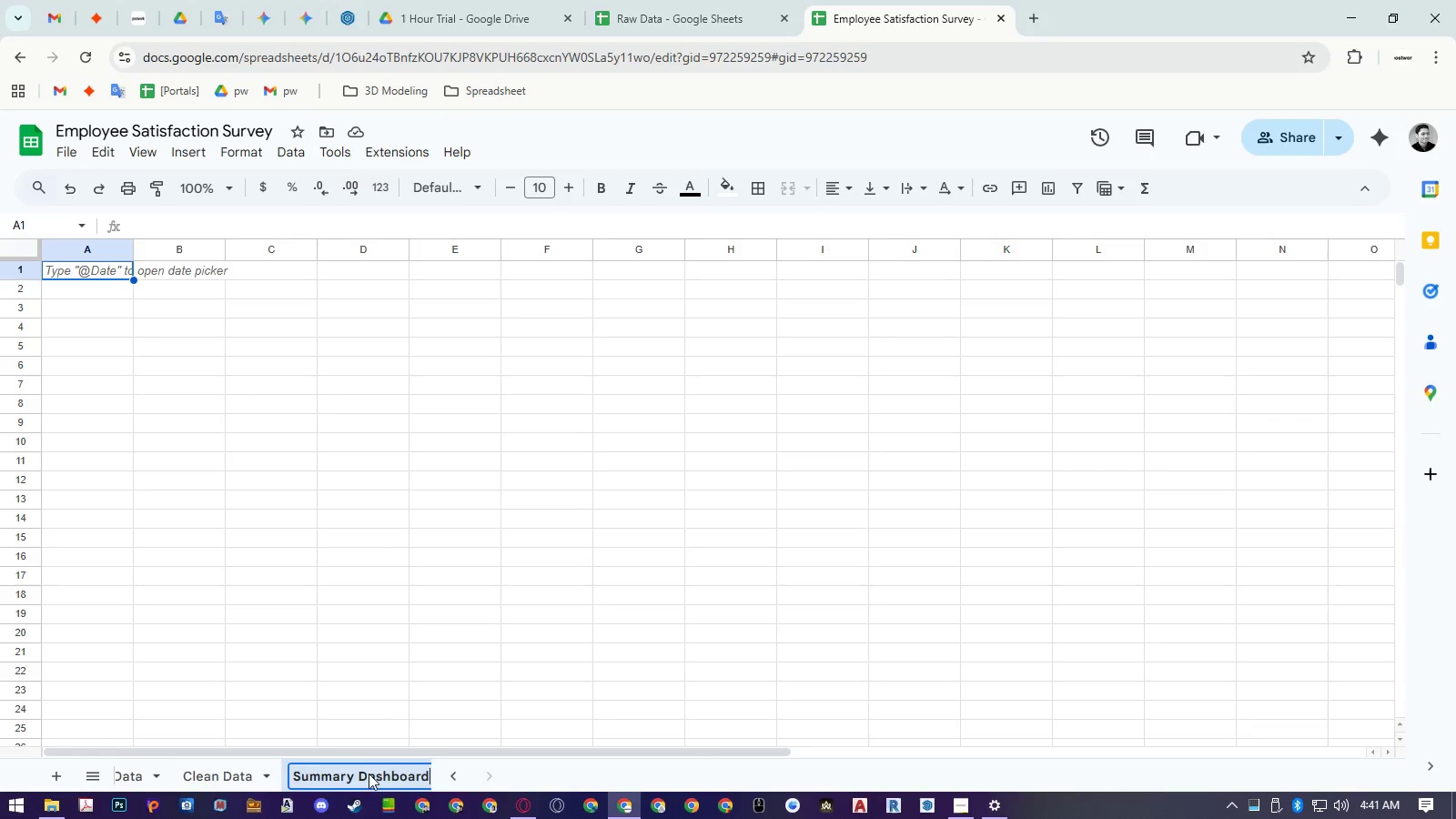 
key(Control+V)
 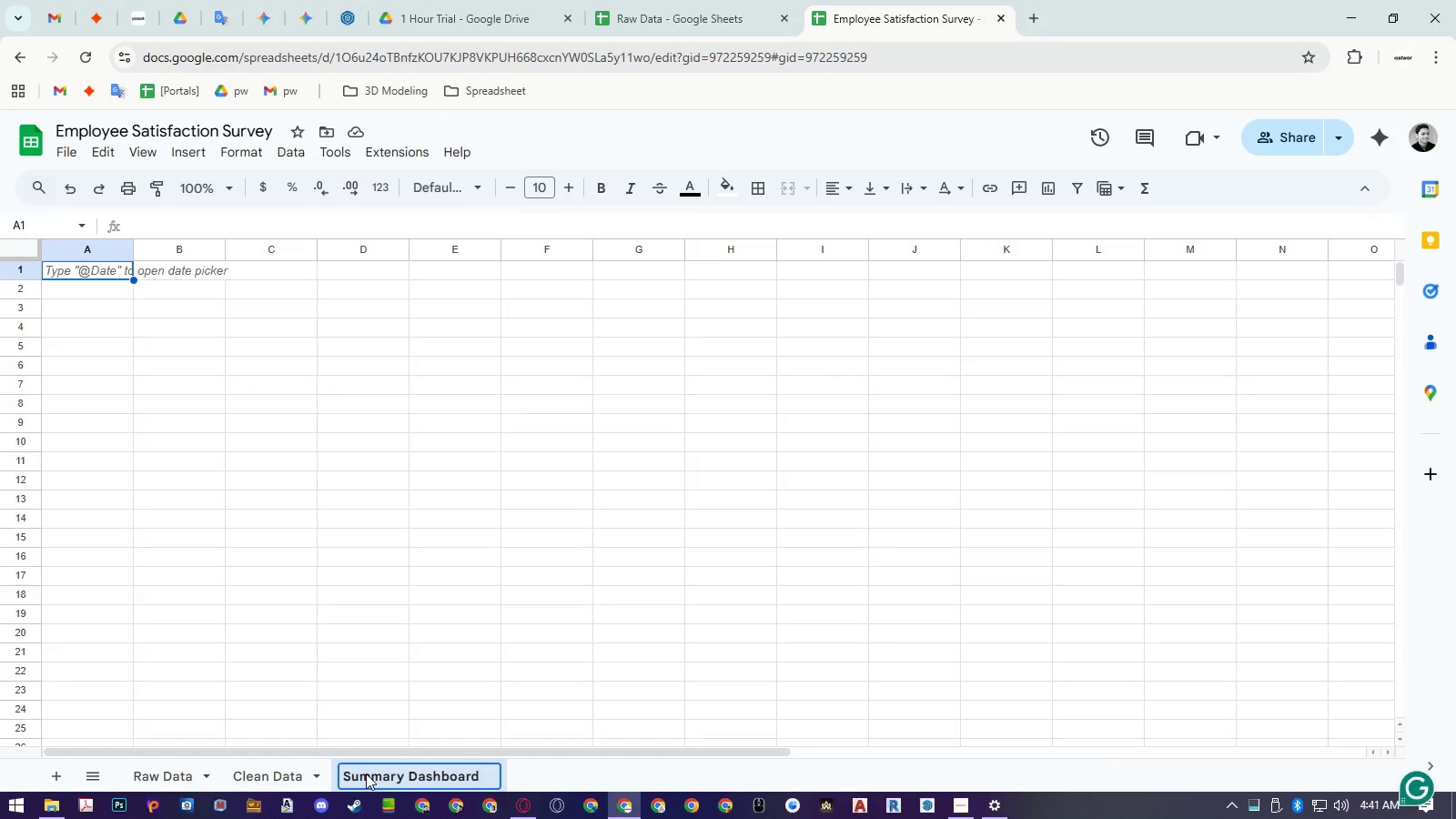 
key(Enter)
 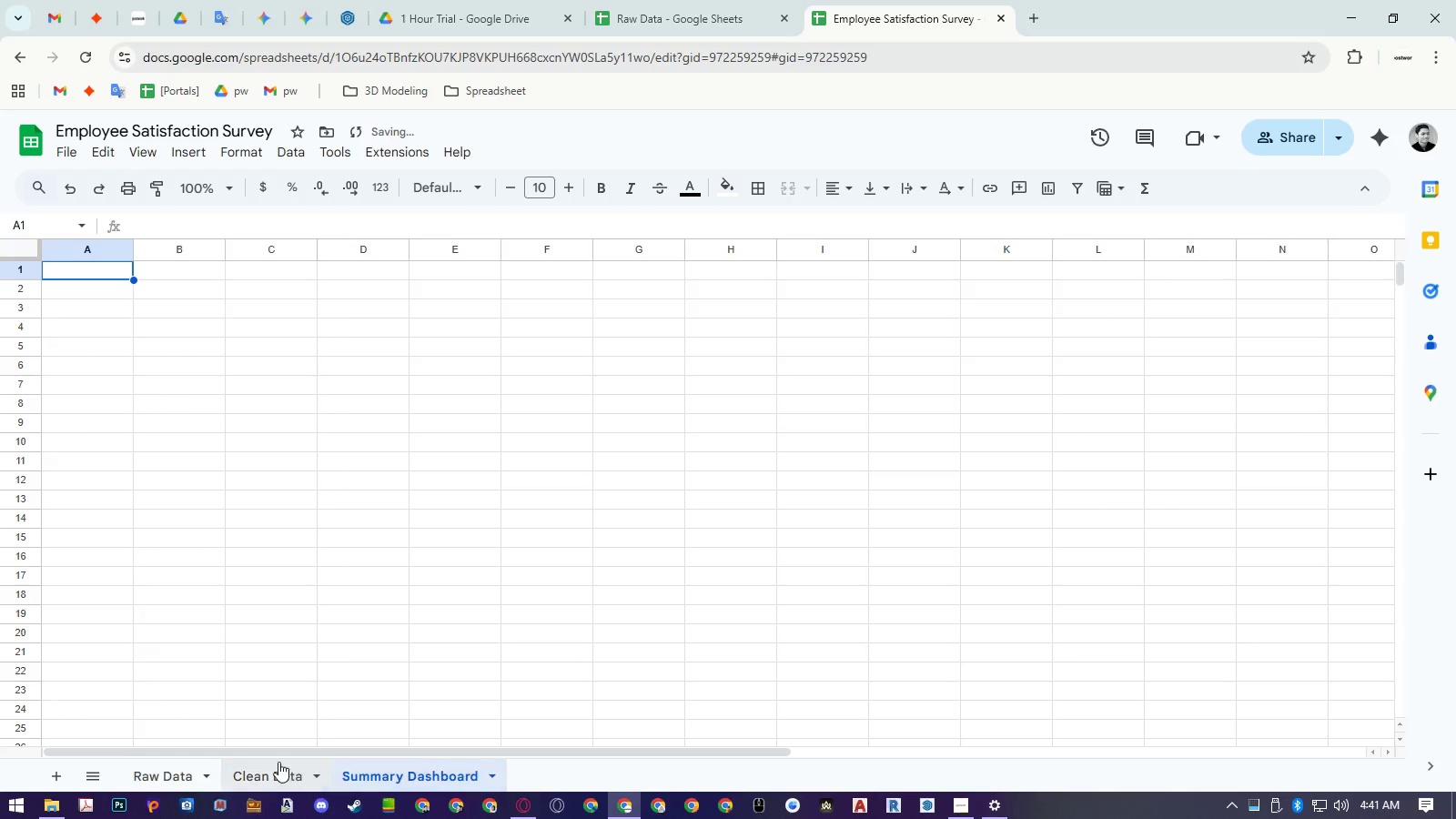 
left_click([268, 766])
 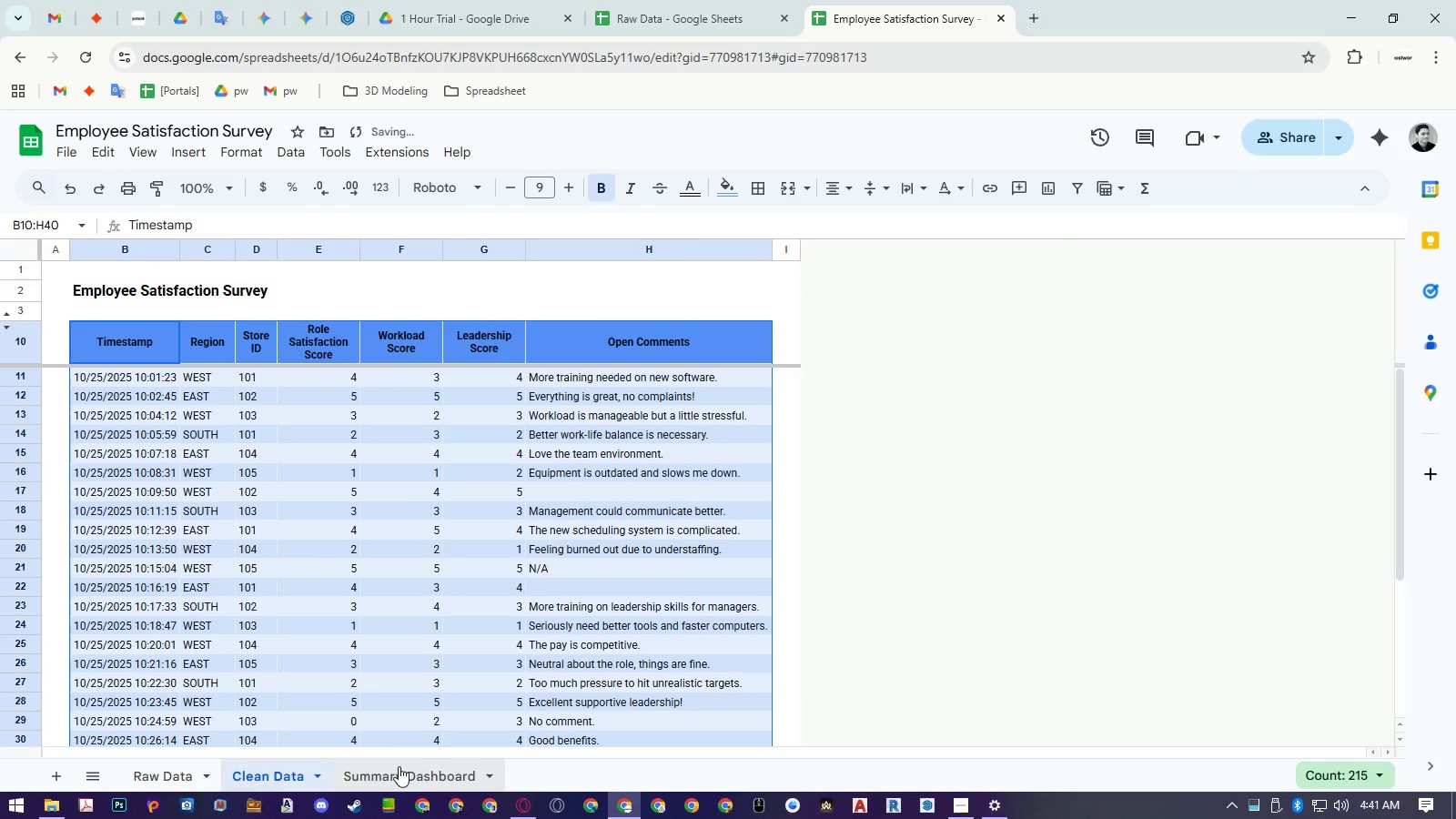 
left_click([399, 766])
 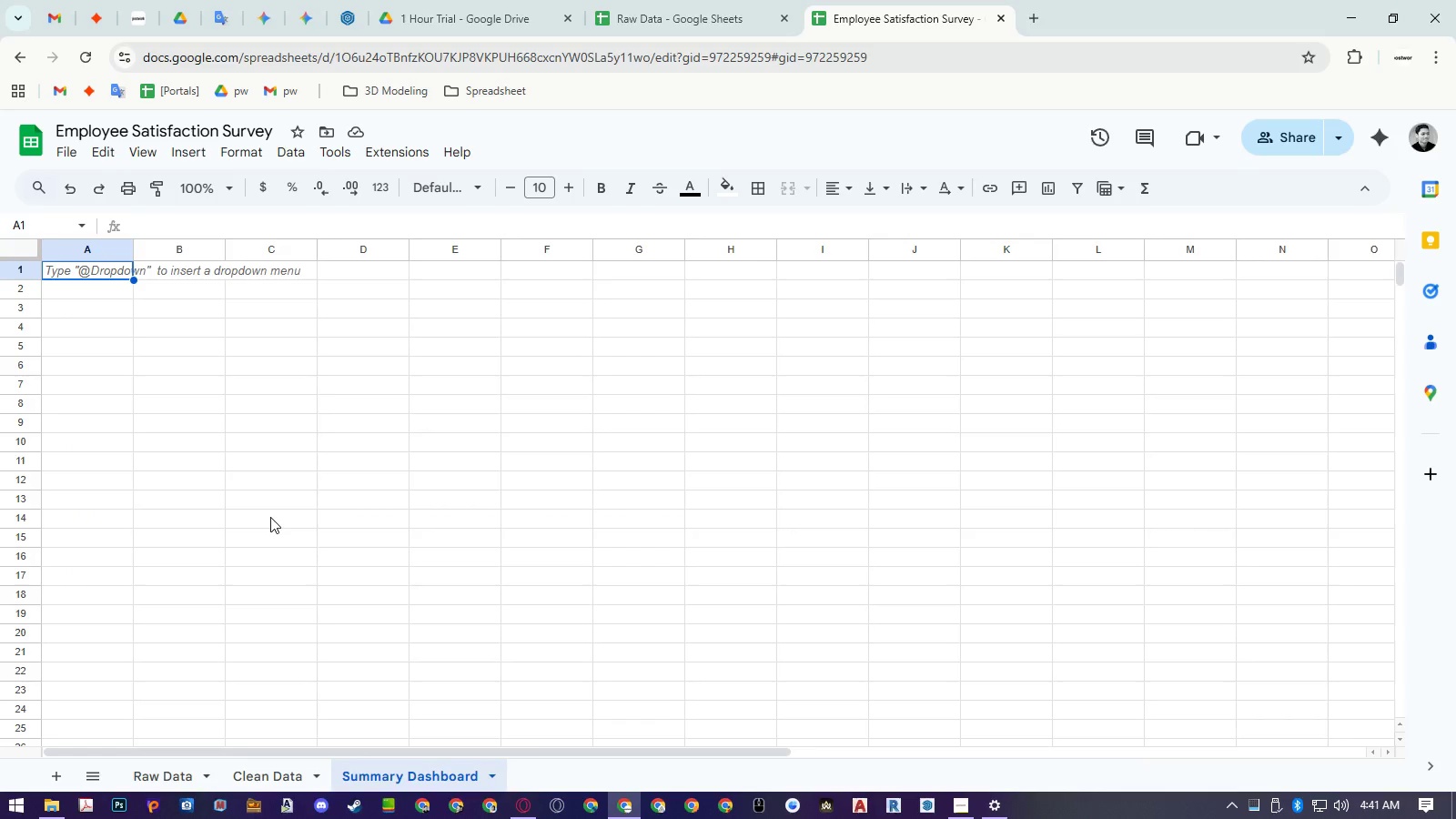 
wait(5.33)
 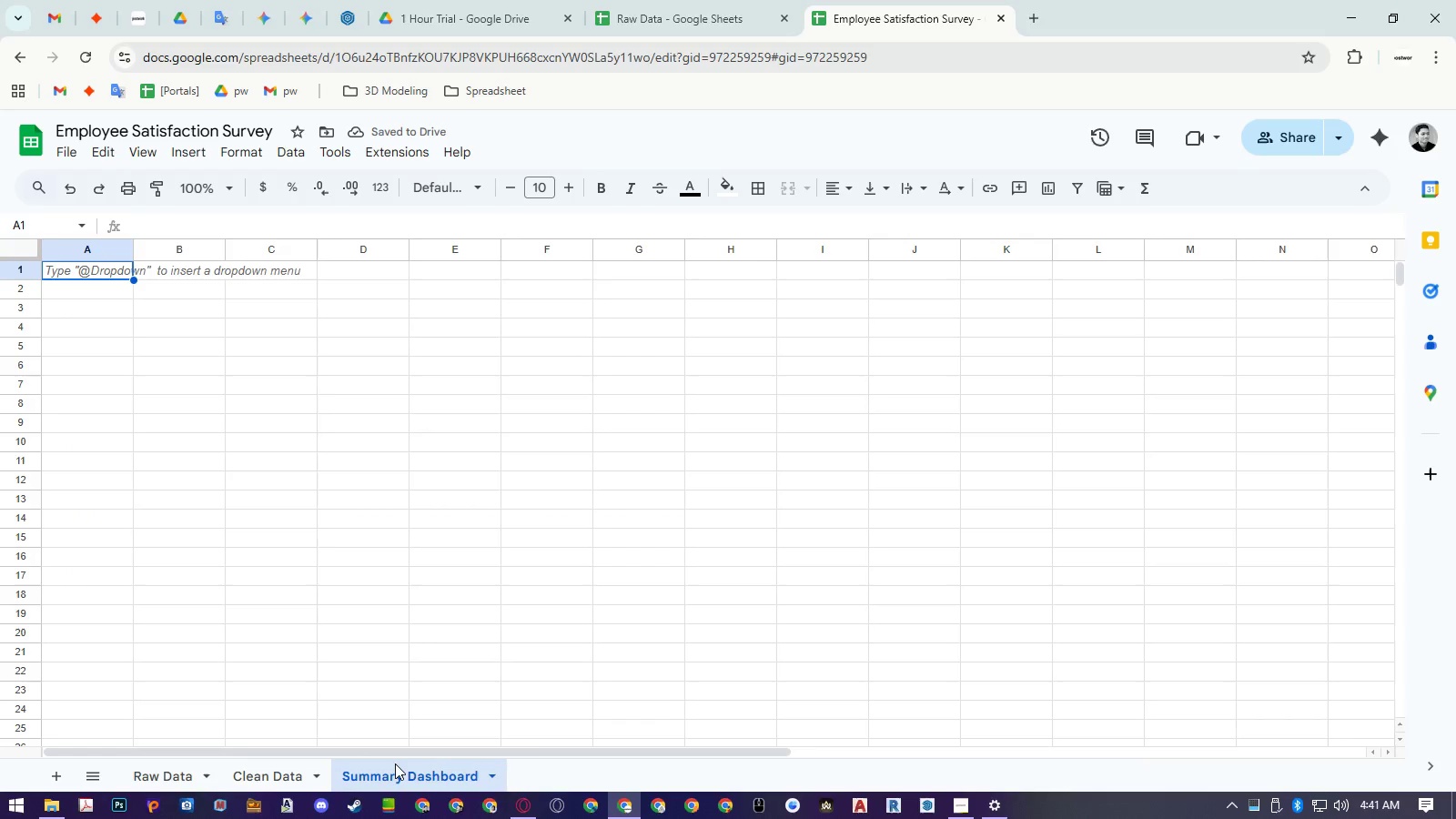 
left_click([267, 779])
 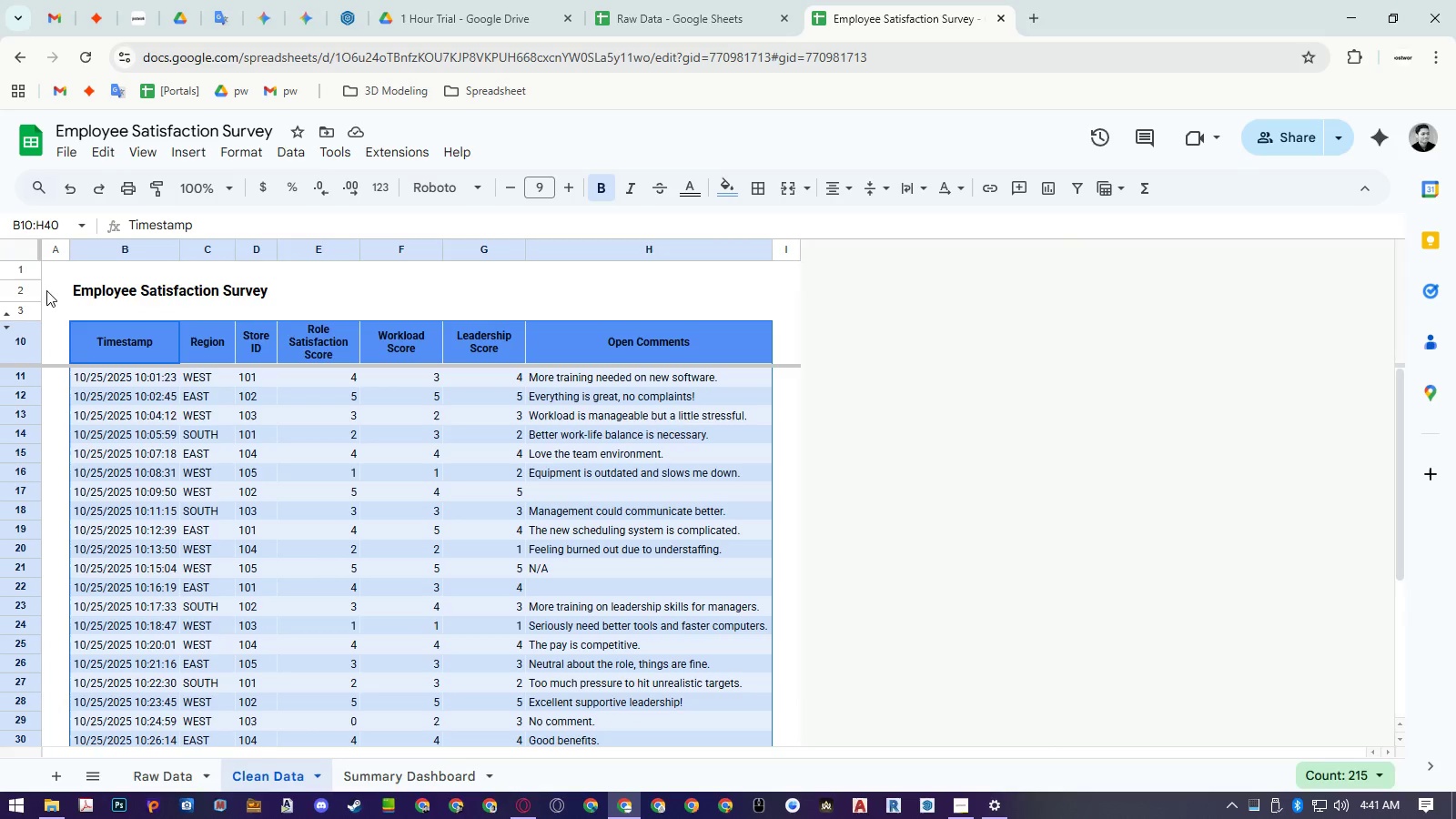 
left_click([28, 290])
 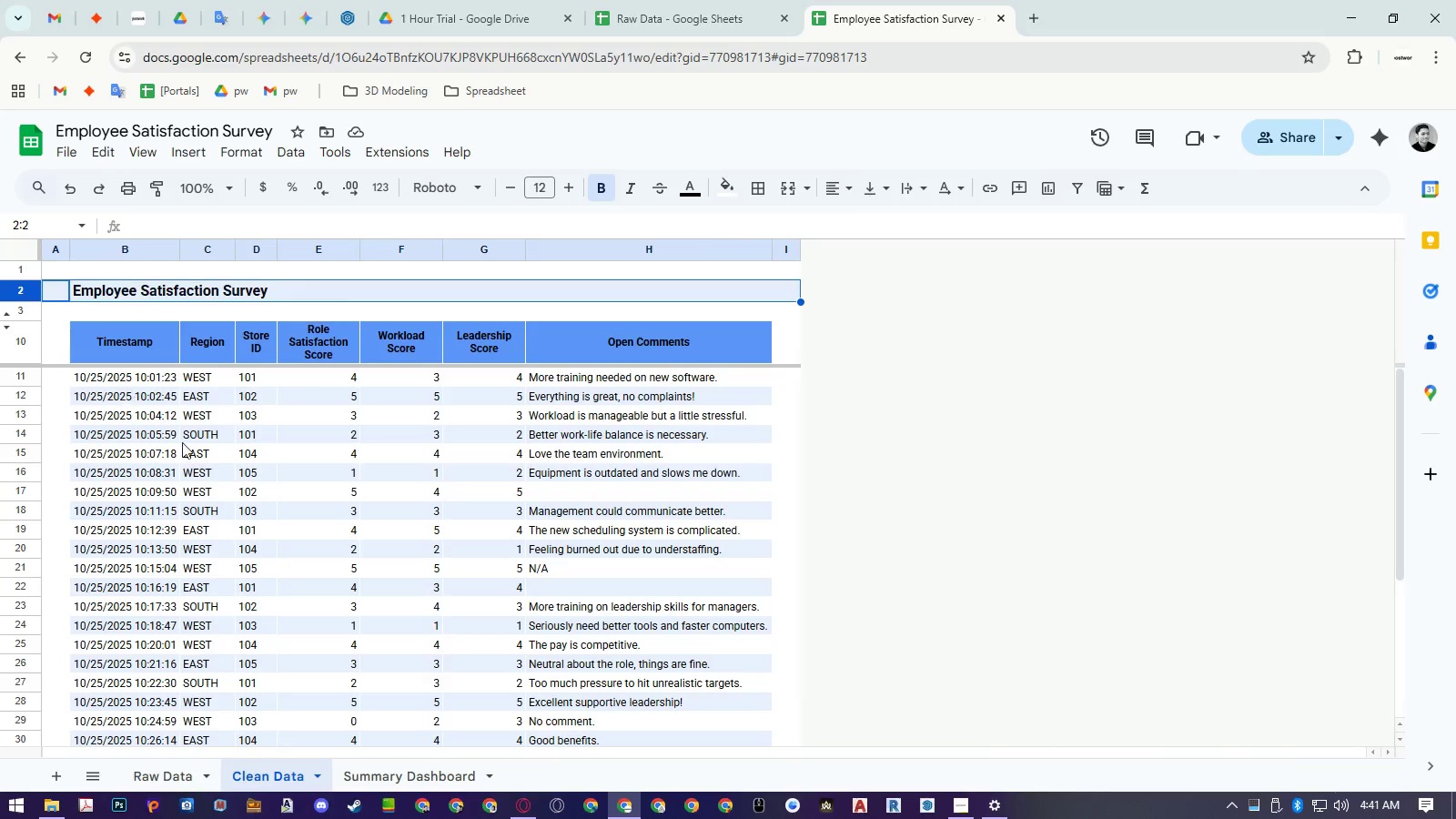 
key(Control+ControlLeft)
 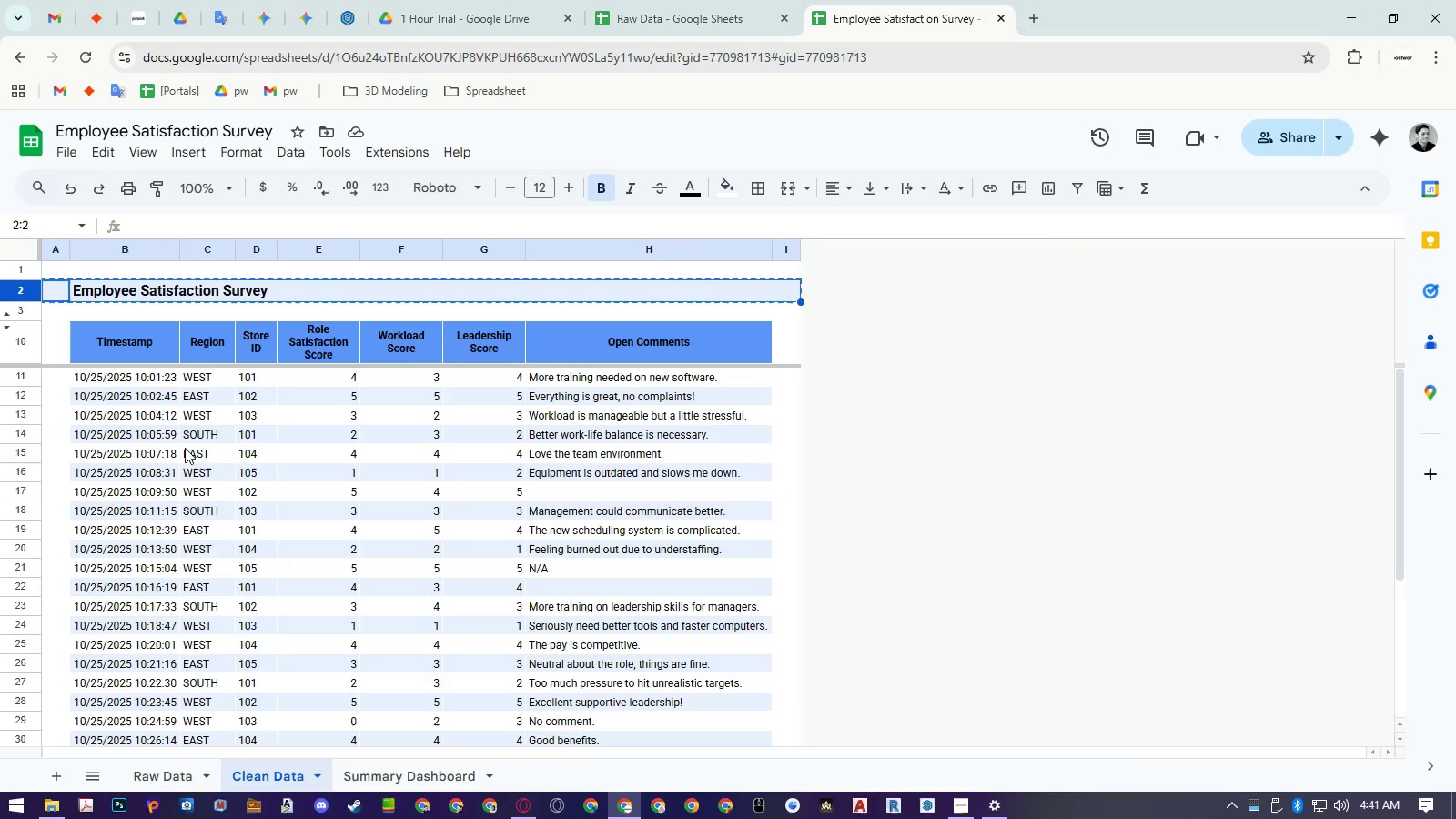 
key(Control+C)
 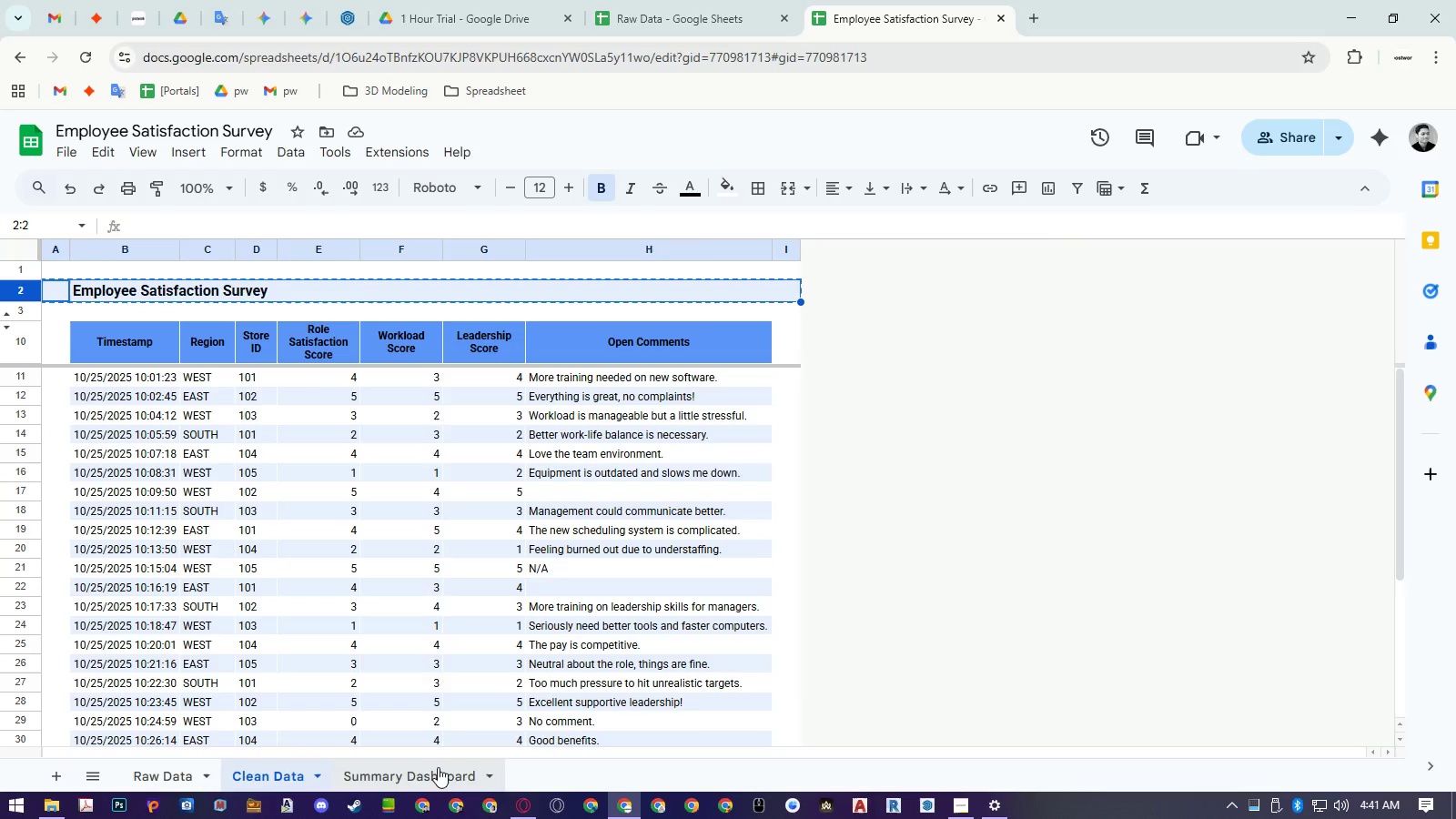 
left_click([438, 766])
 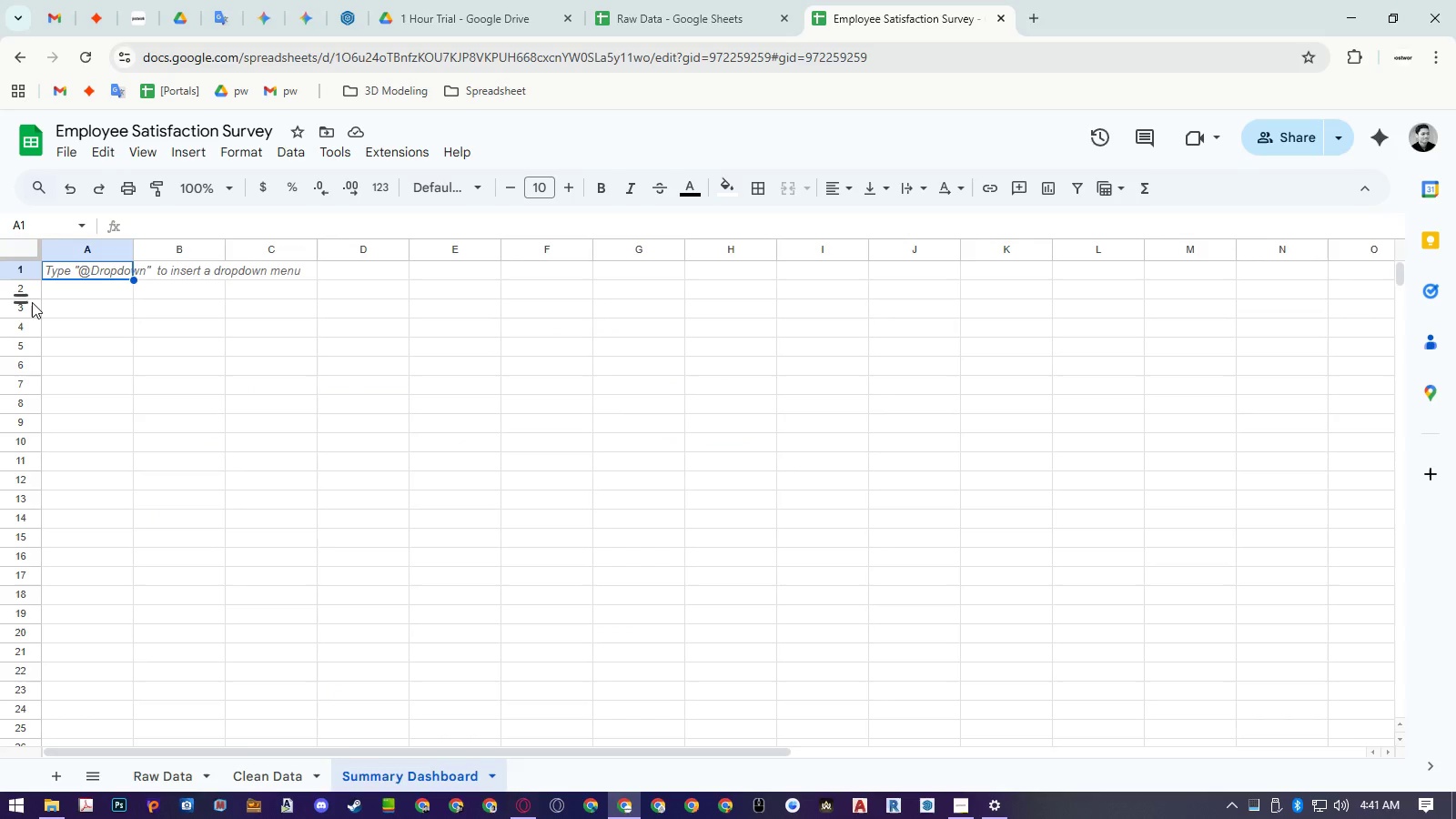 
left_click([165, 334])
 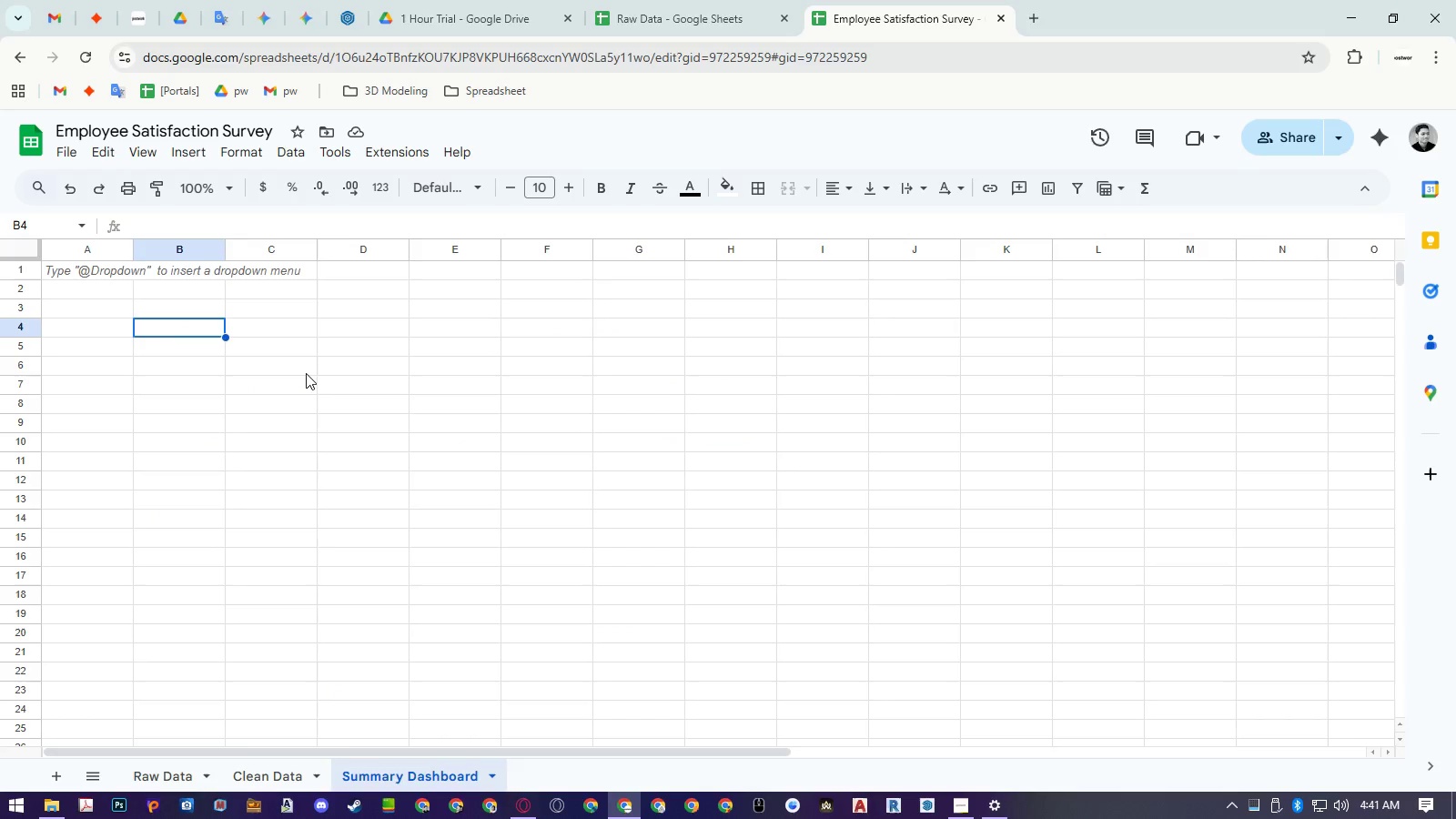 
key(Control+A)
 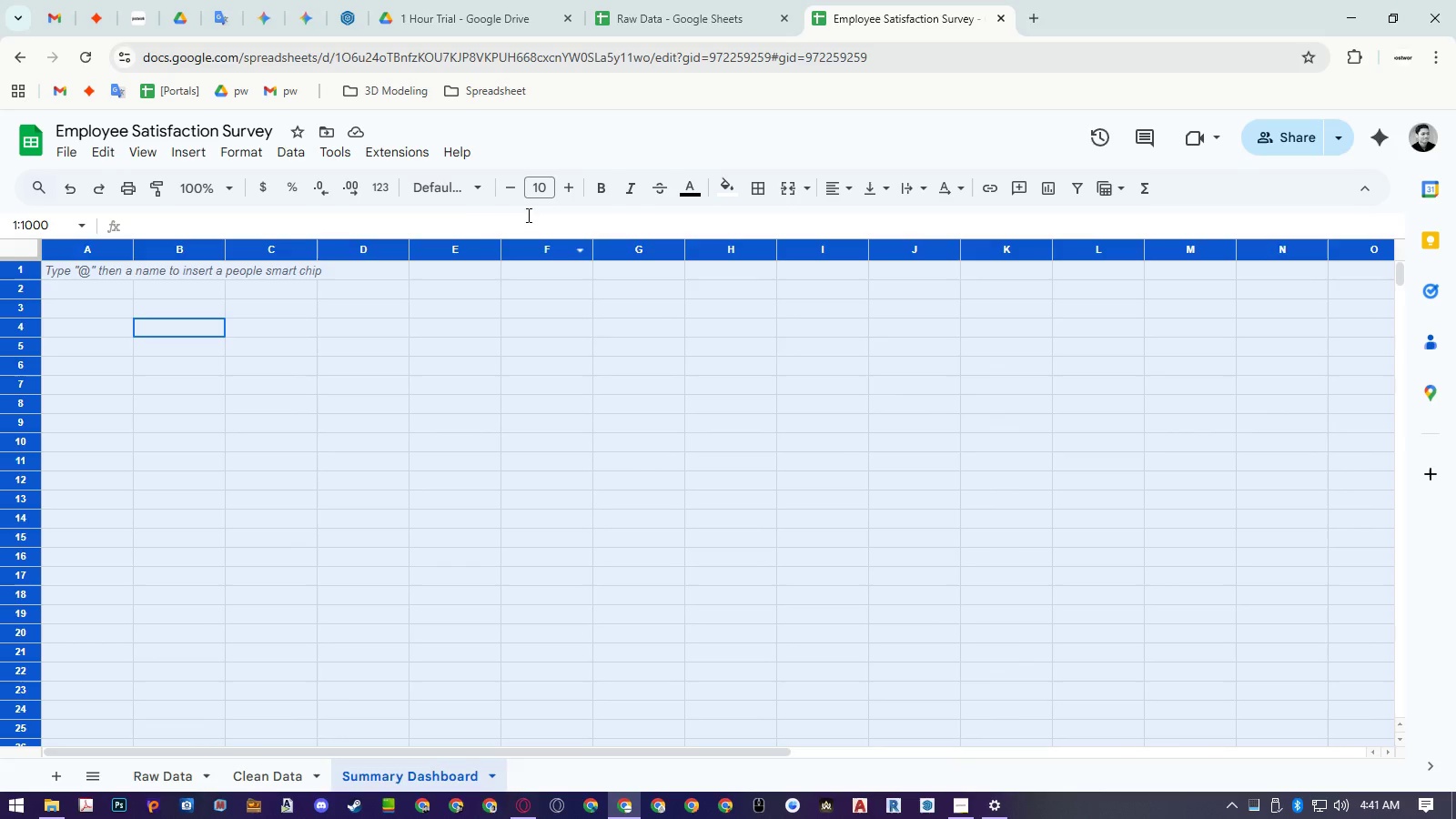 
left_click([467, 185])
 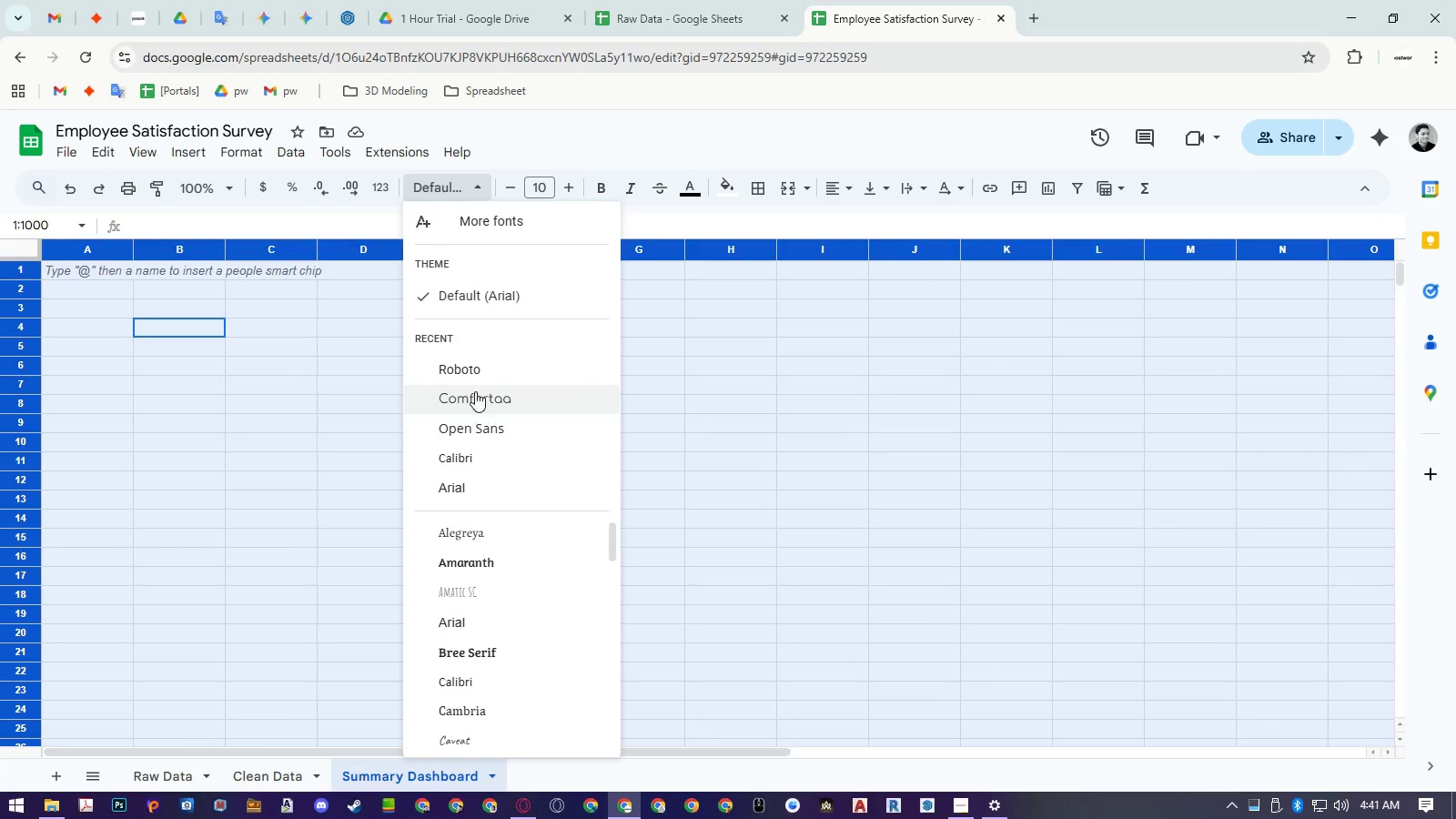 
left_click([470, 368])
 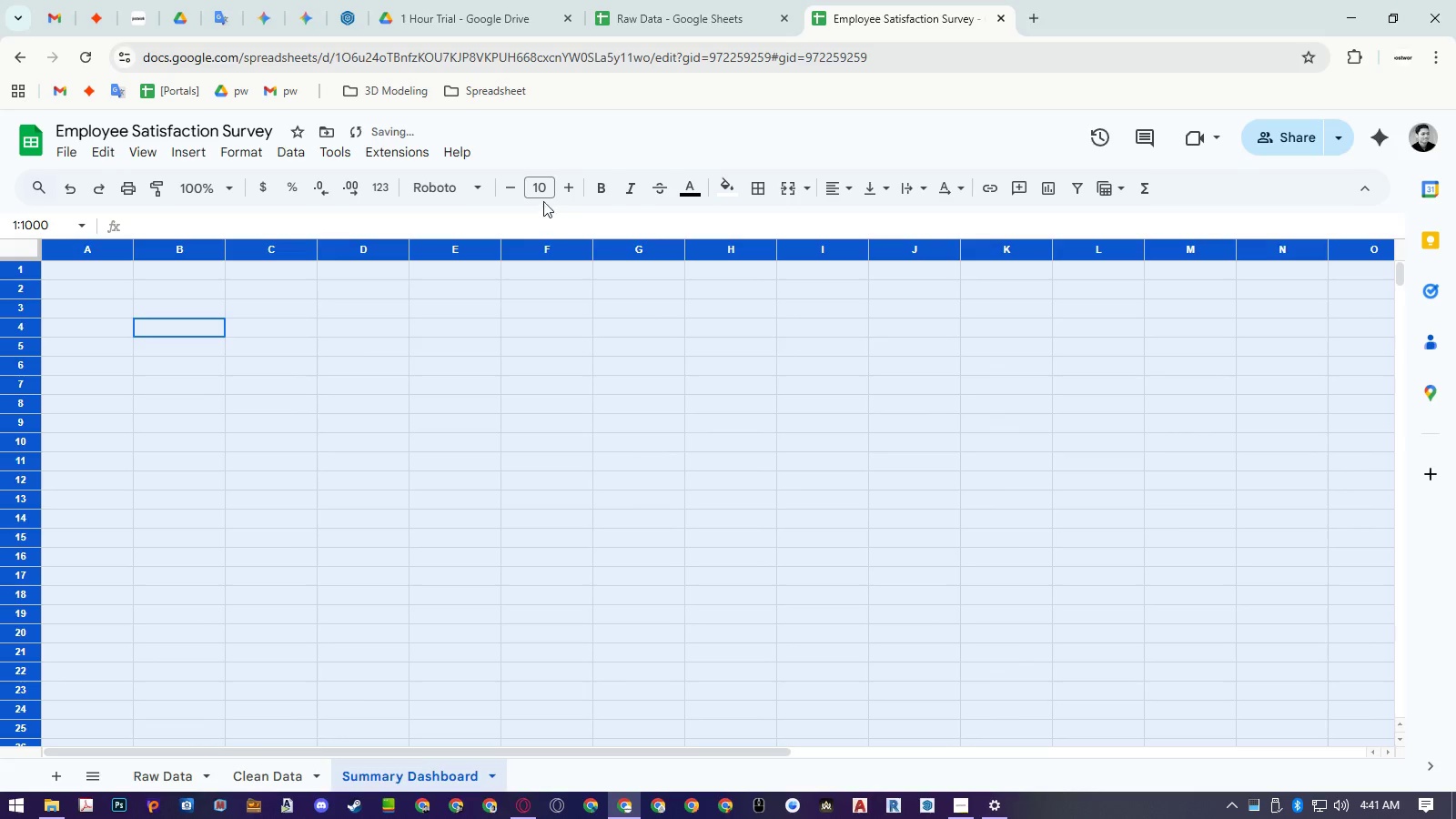 
left_click([543, 187])
 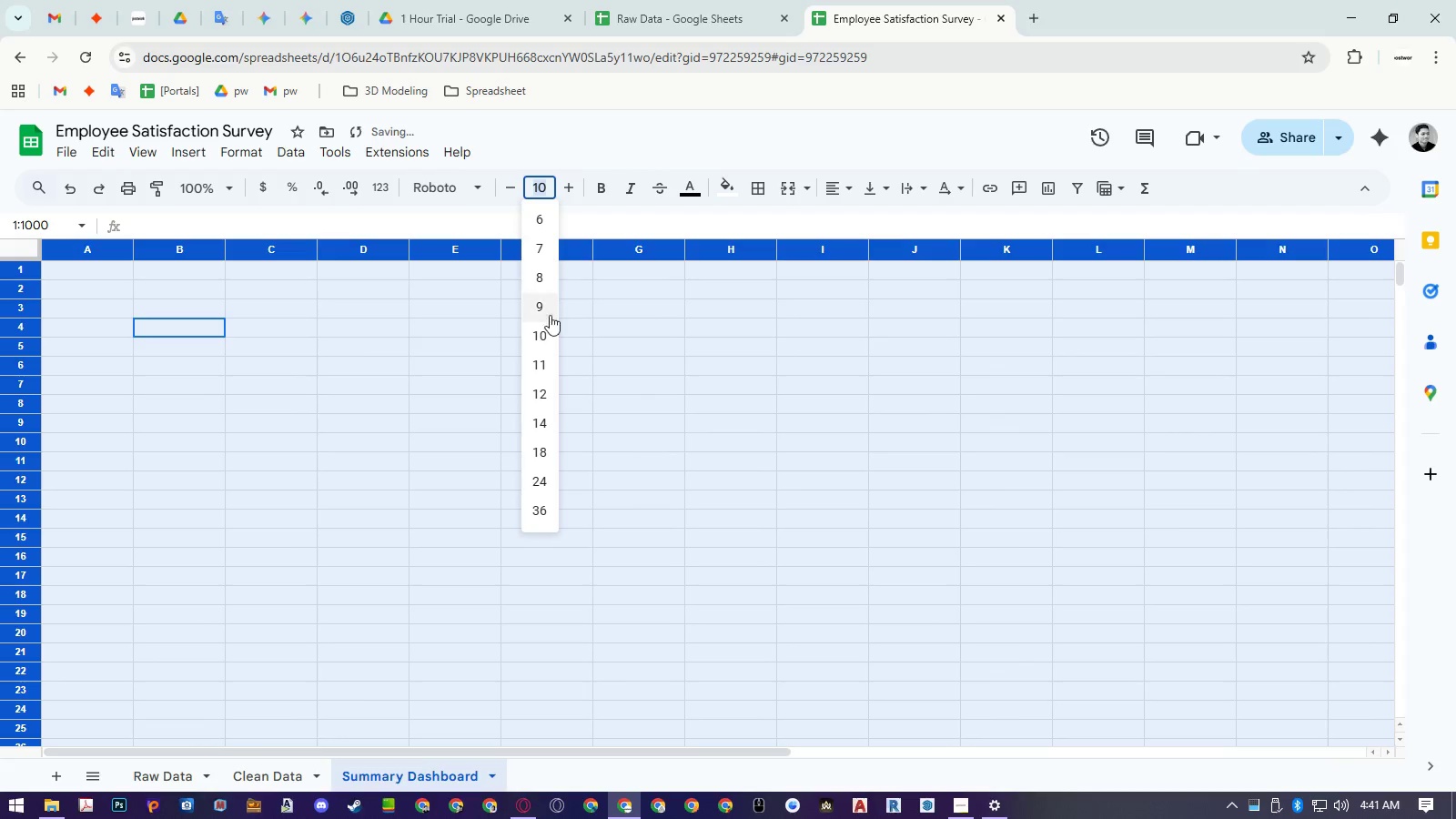 
left_click([541, 317])
 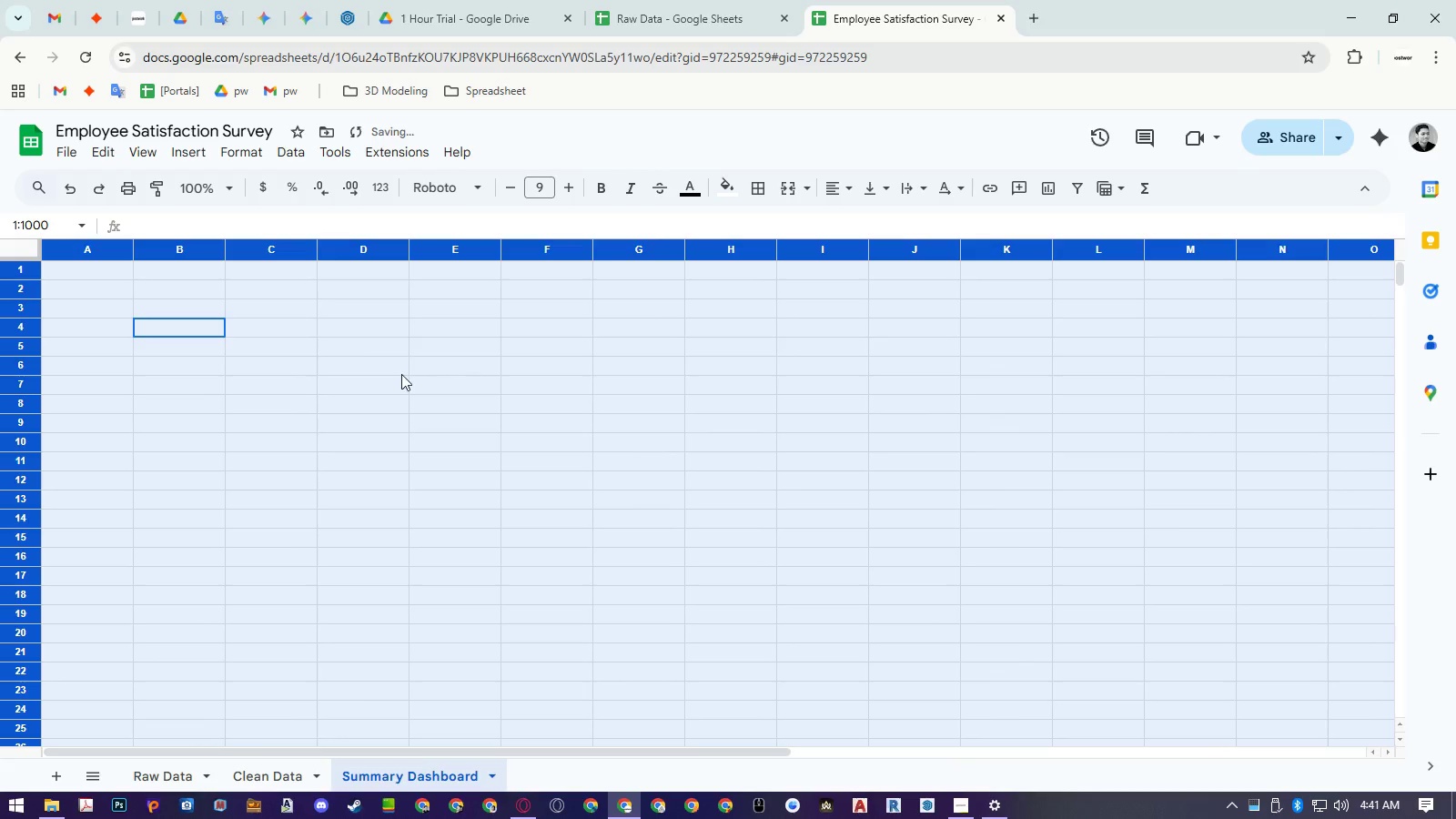 
left_click([399, 374])
 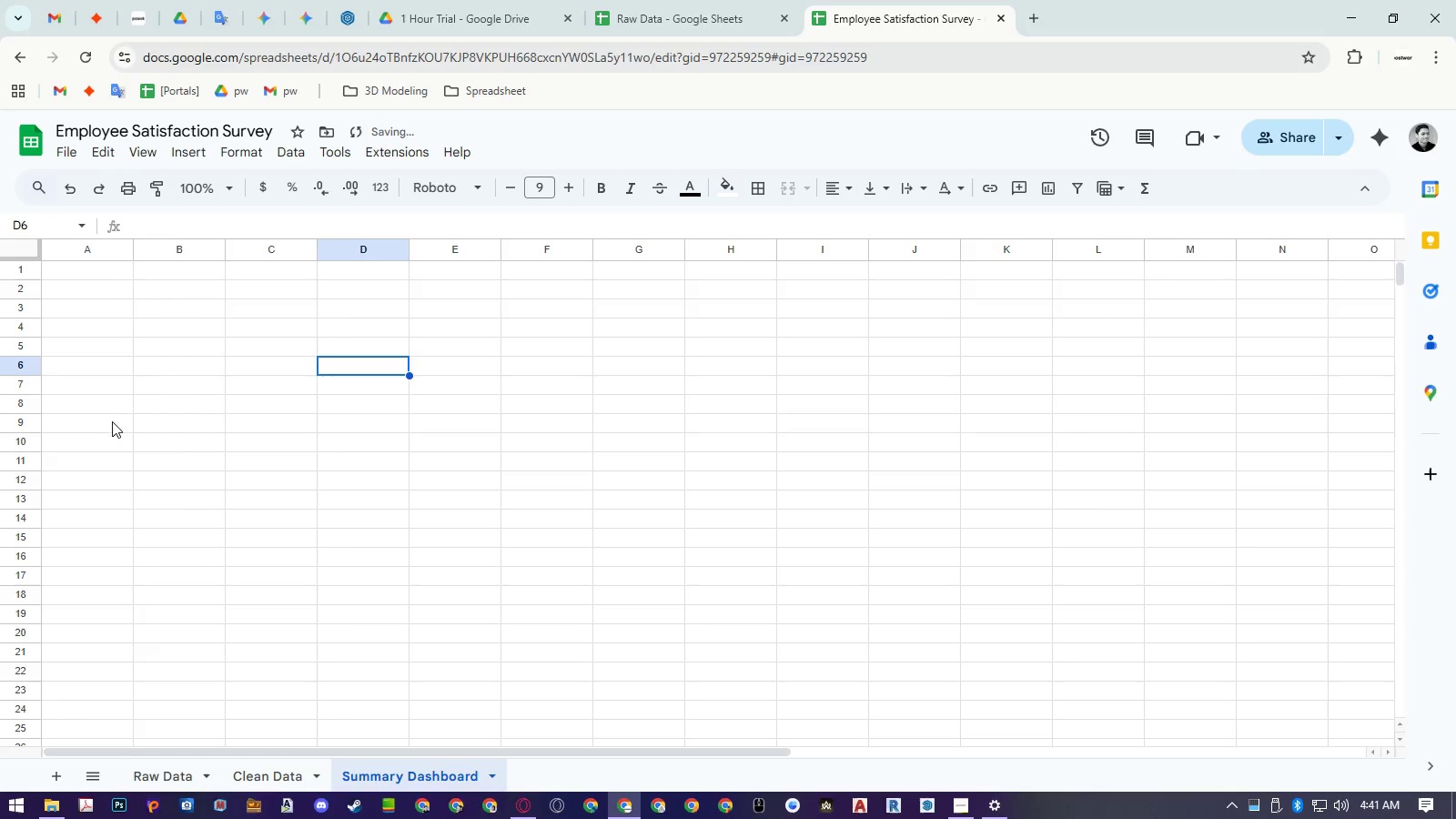 
left_click([30, 441])
 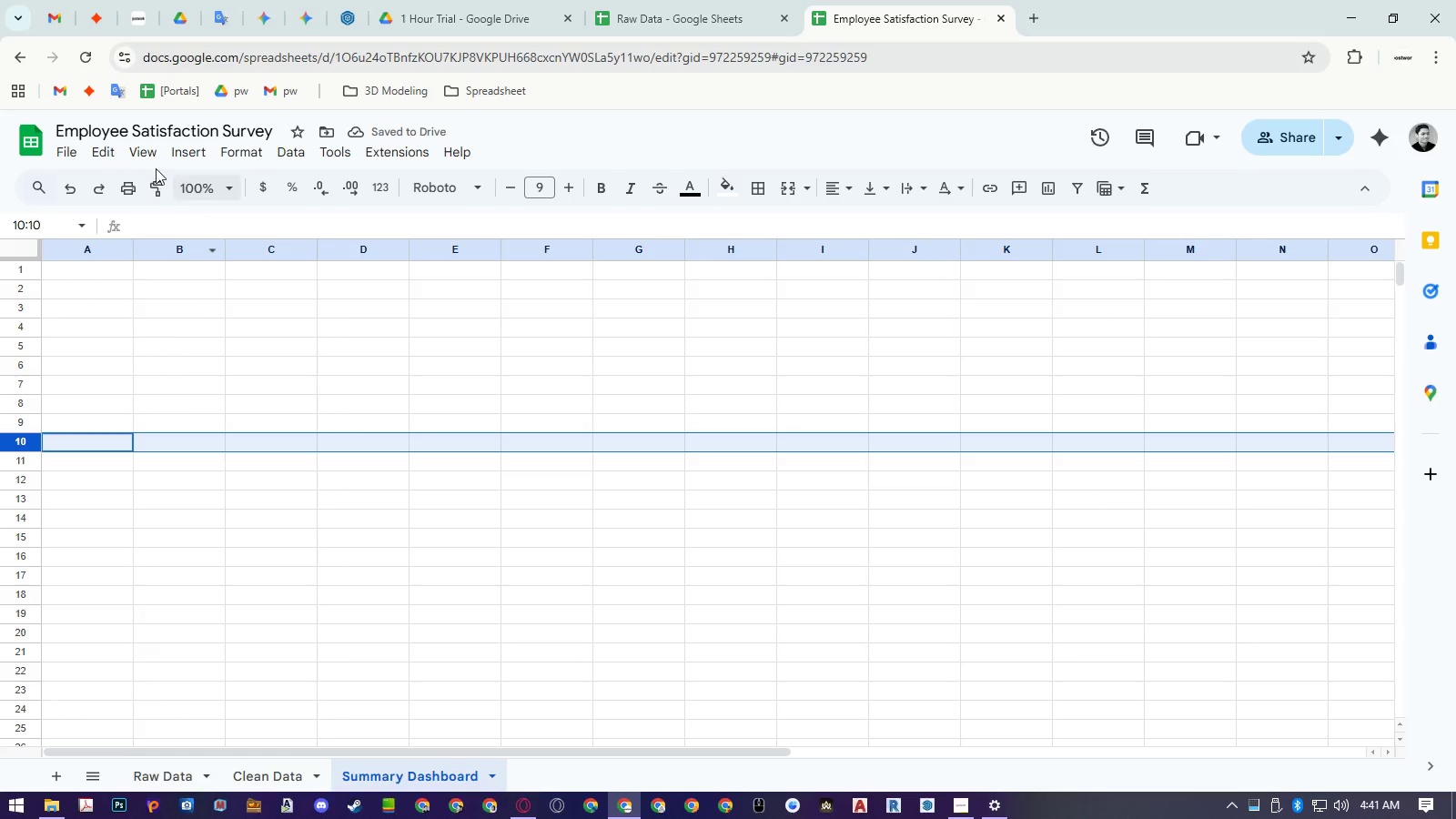 
left_click([146, 154])
 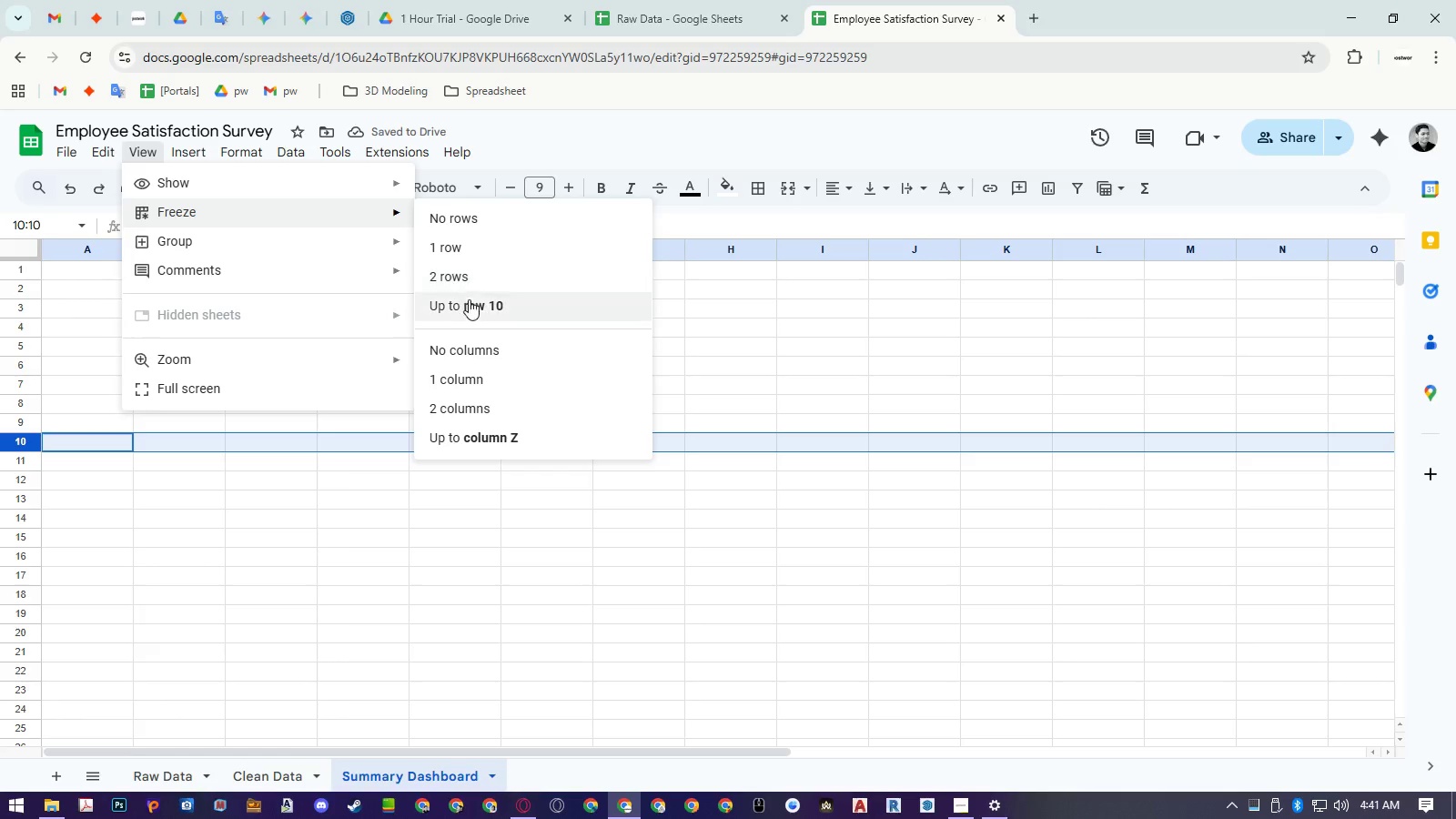 
double_click([281, 389])
 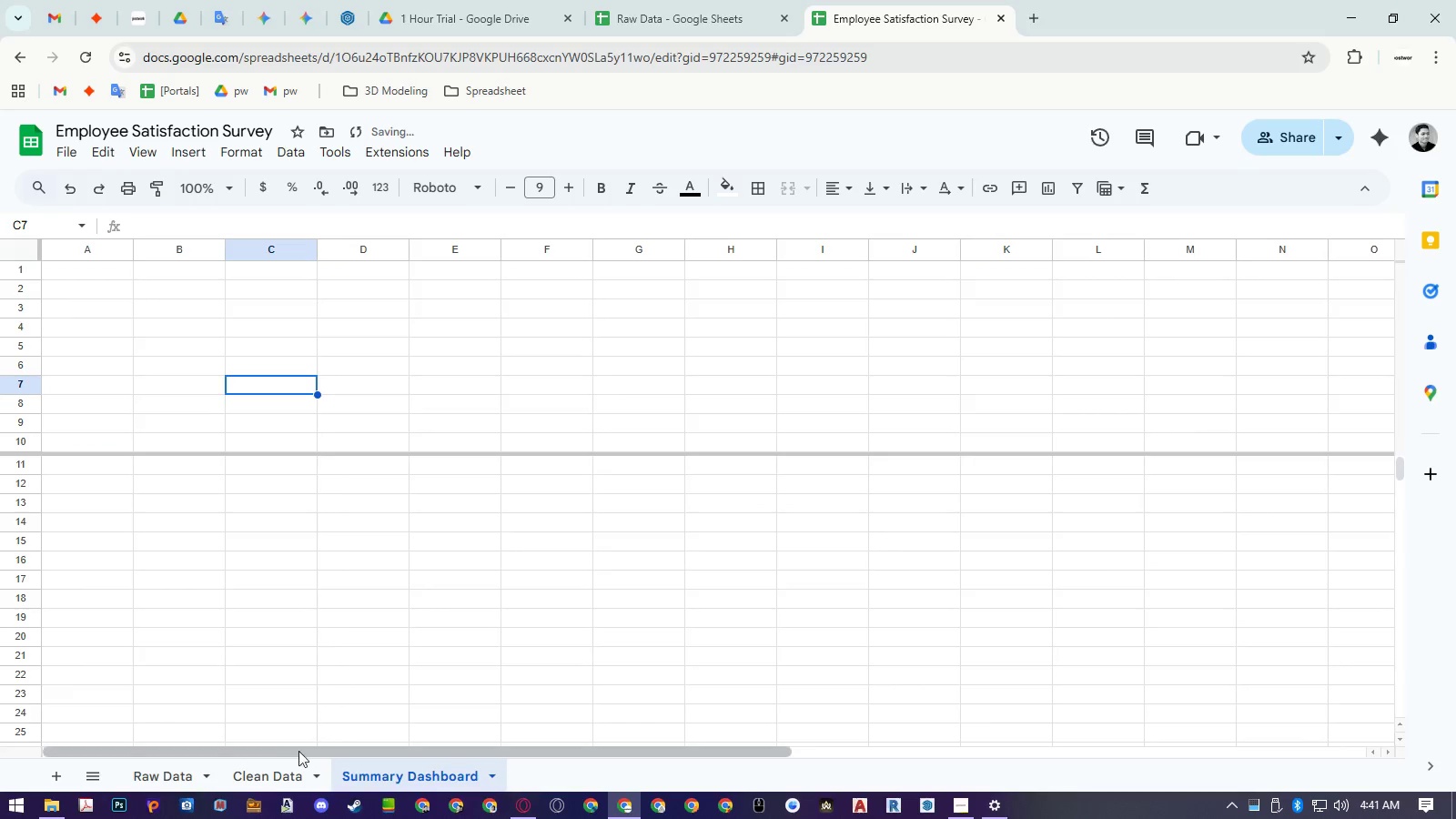 
left_click([285, 764])
 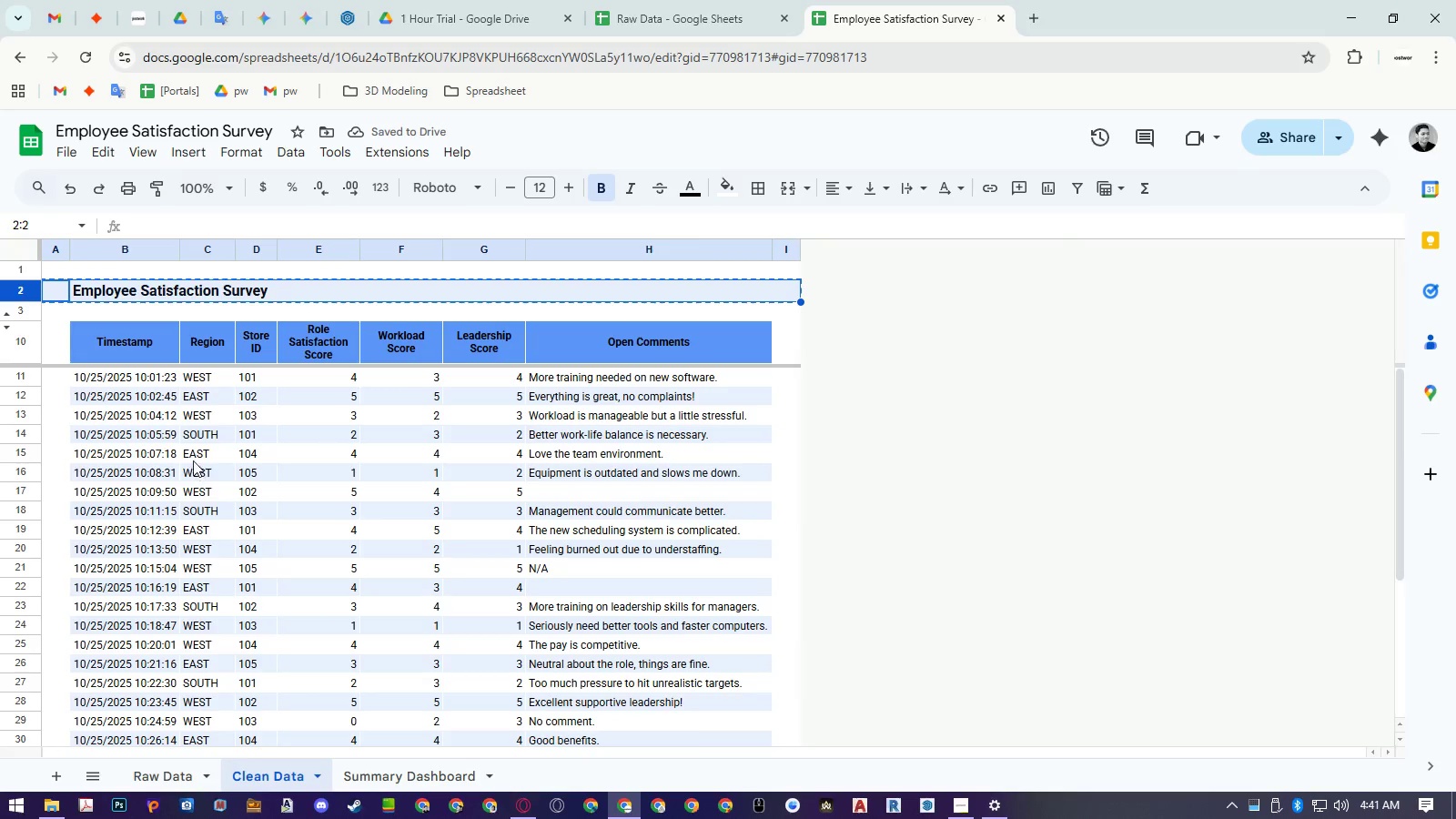 
key(Escape)
 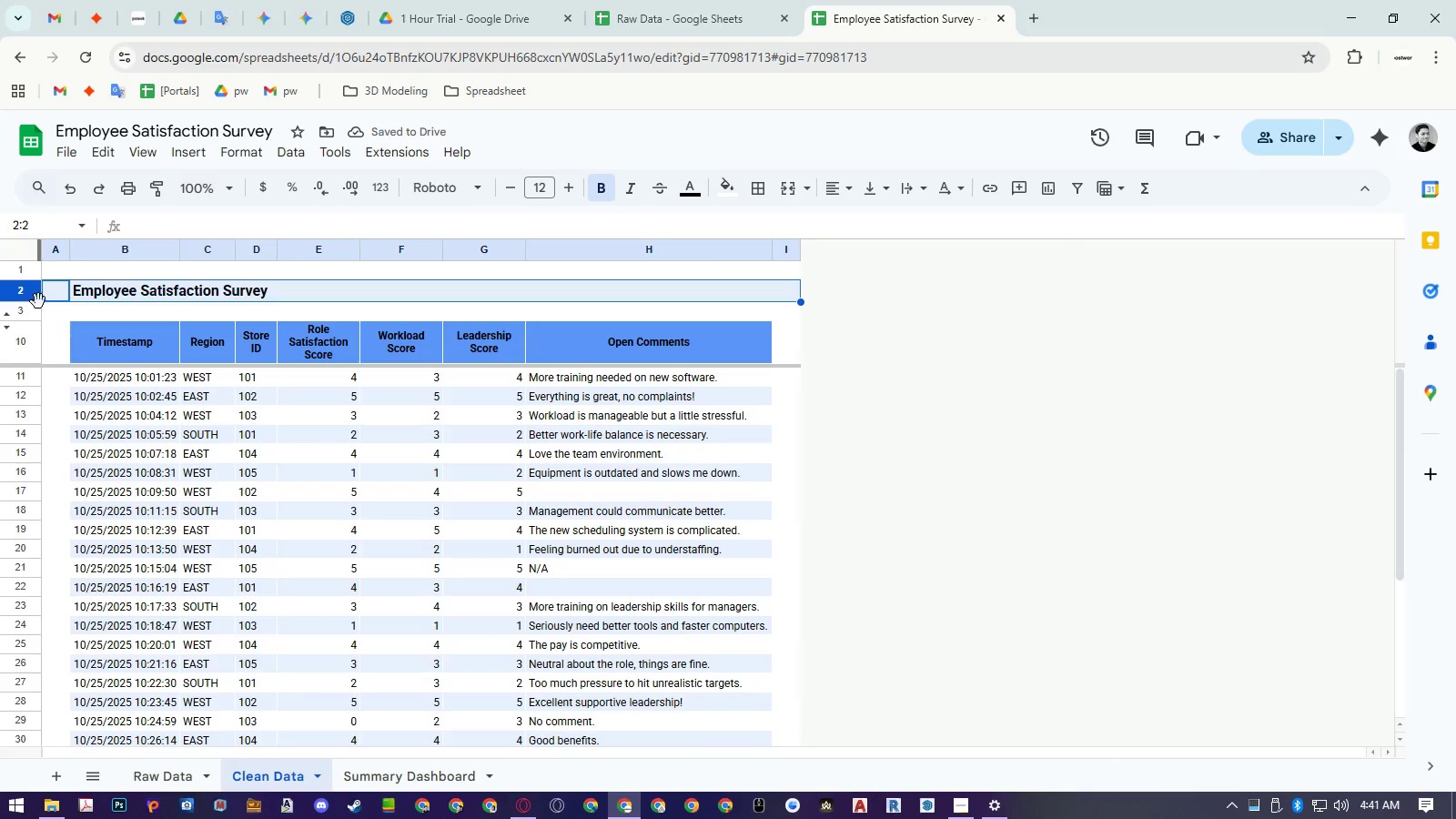 
key(Control+ControlLeft)
 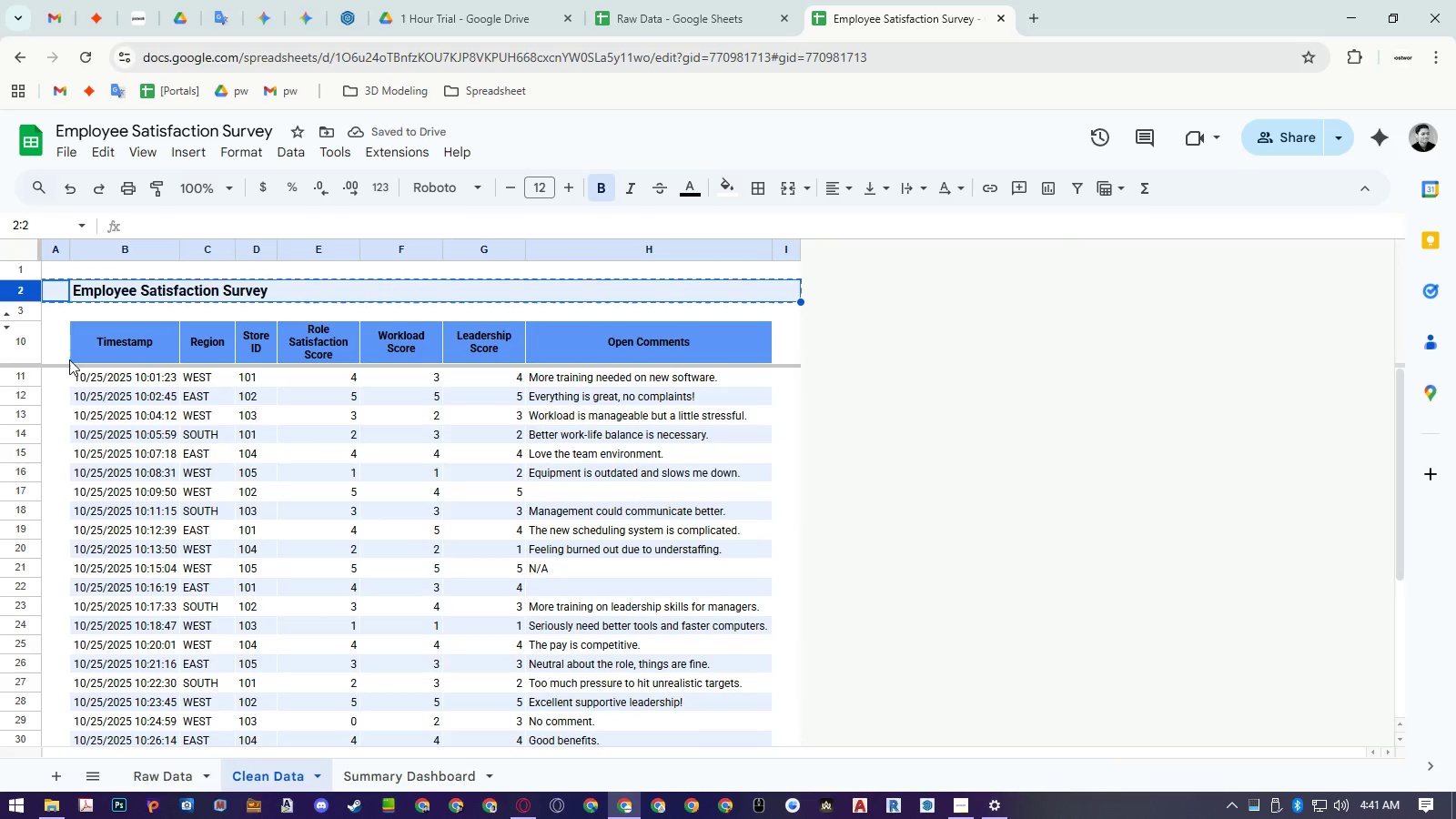 
key(Control+C)
 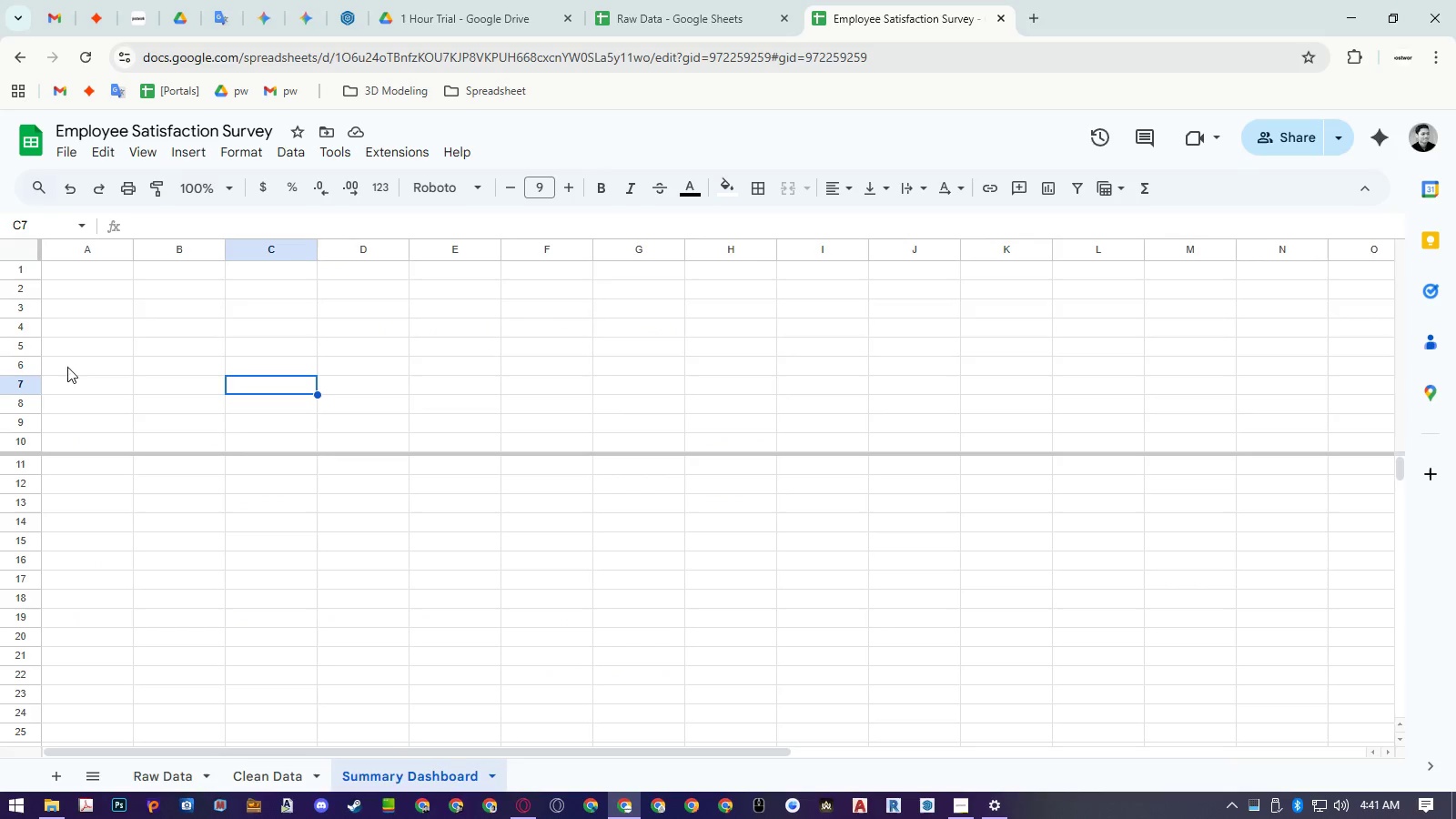 
left_click([34, 293])
 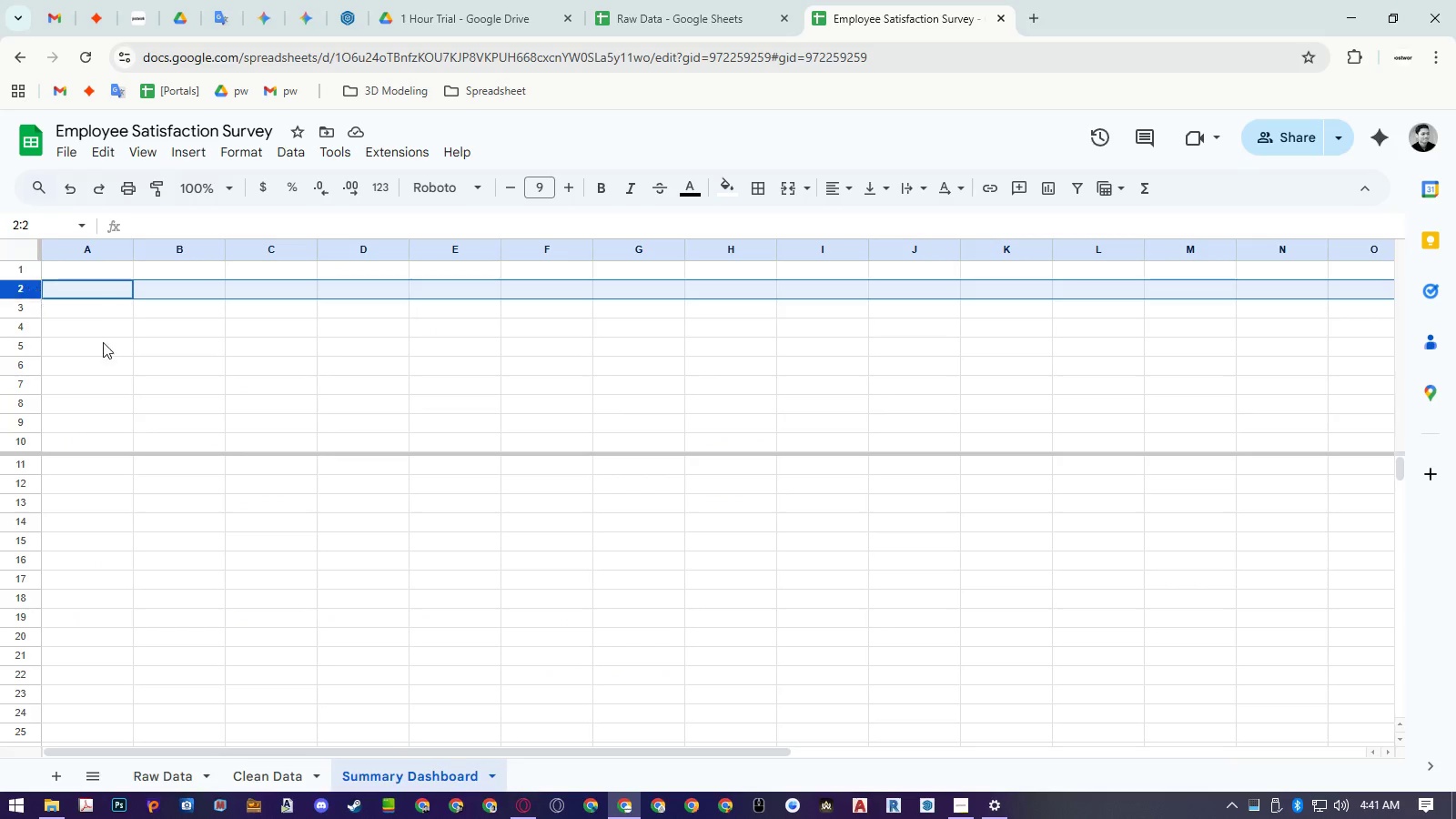 
key(Control+ControlLeft)
 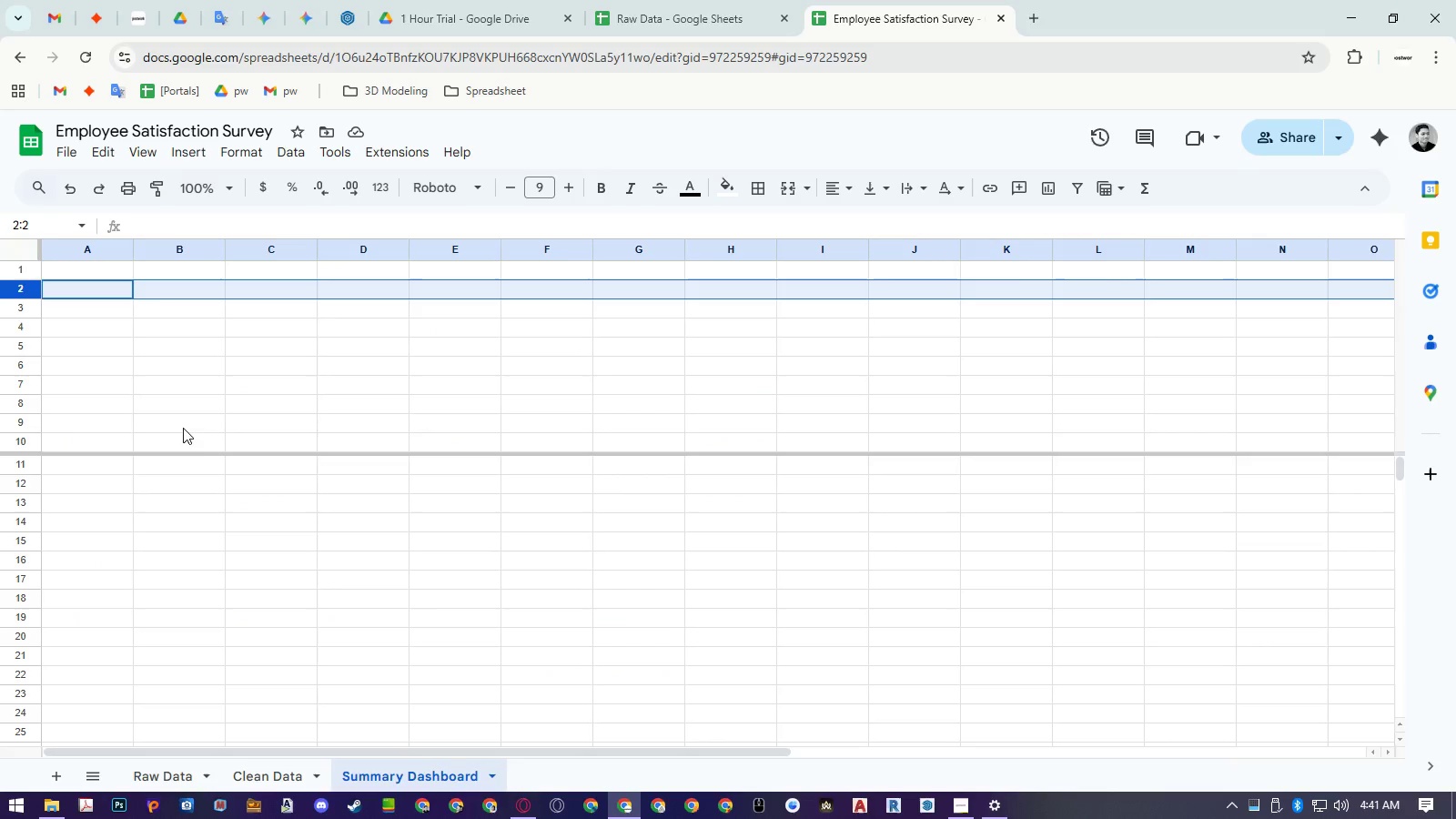 
key(Control+V)
 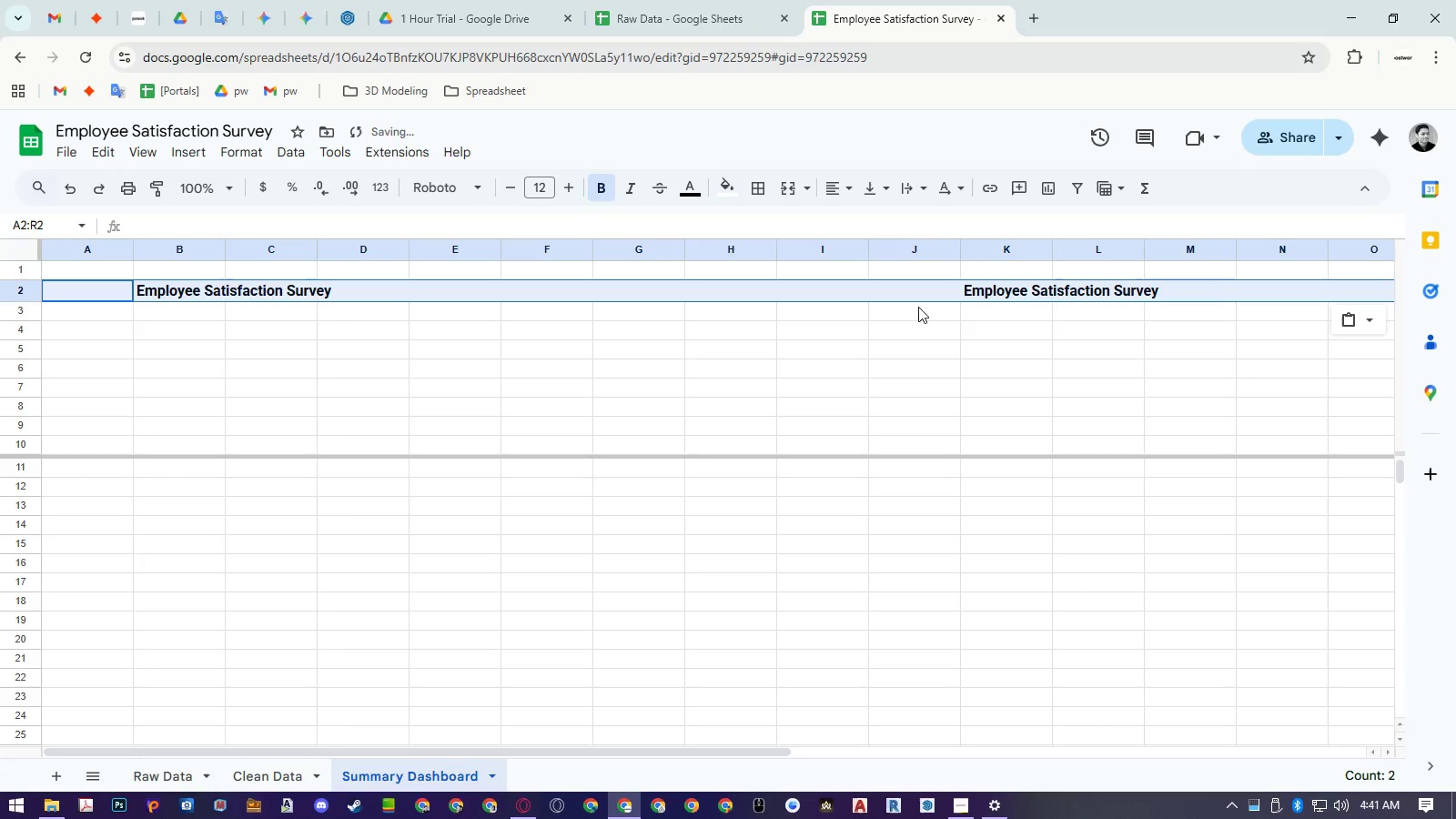 
left_click([983, 250])
 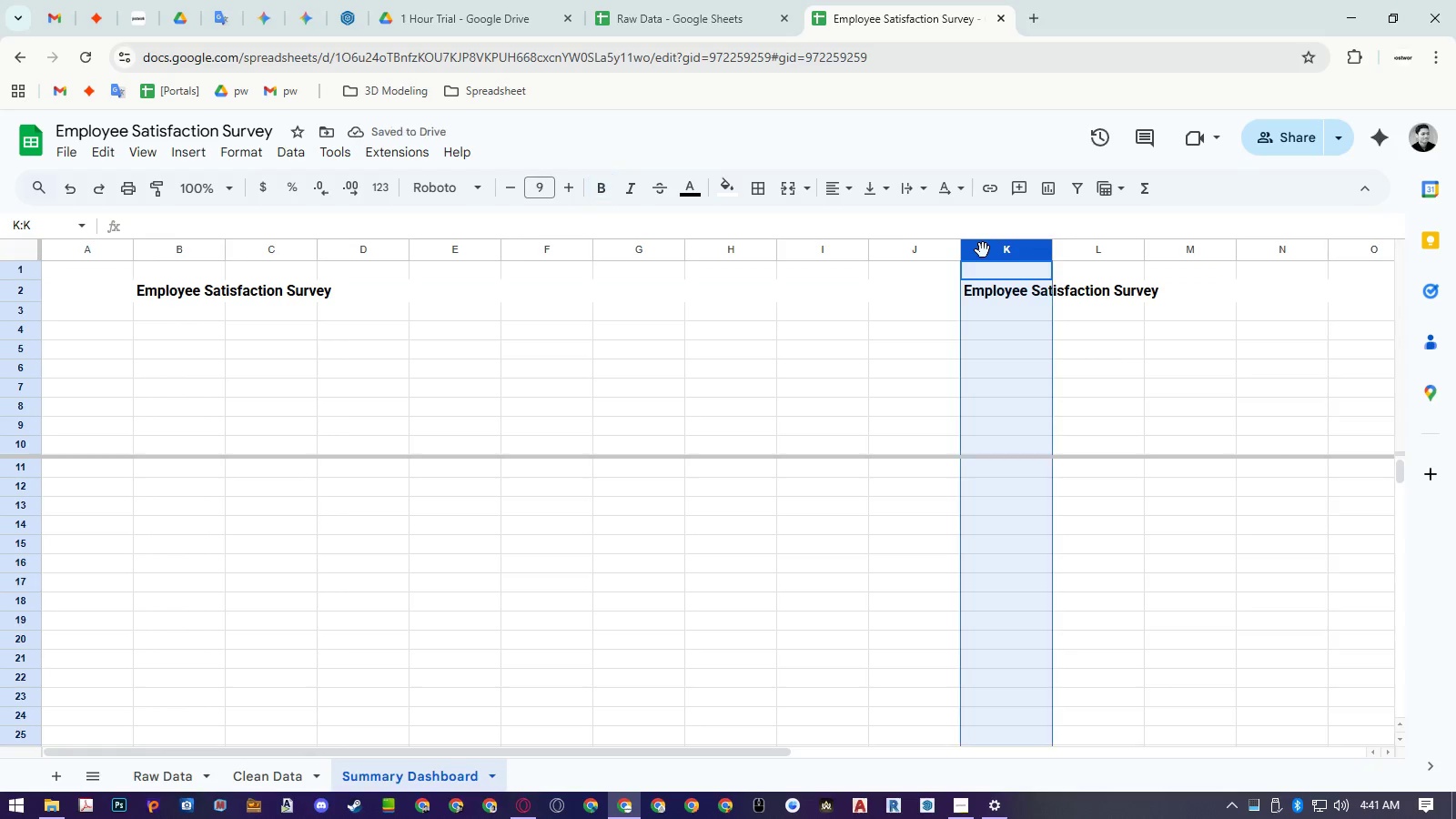 
key(Control+Shift+ArrowRight)
 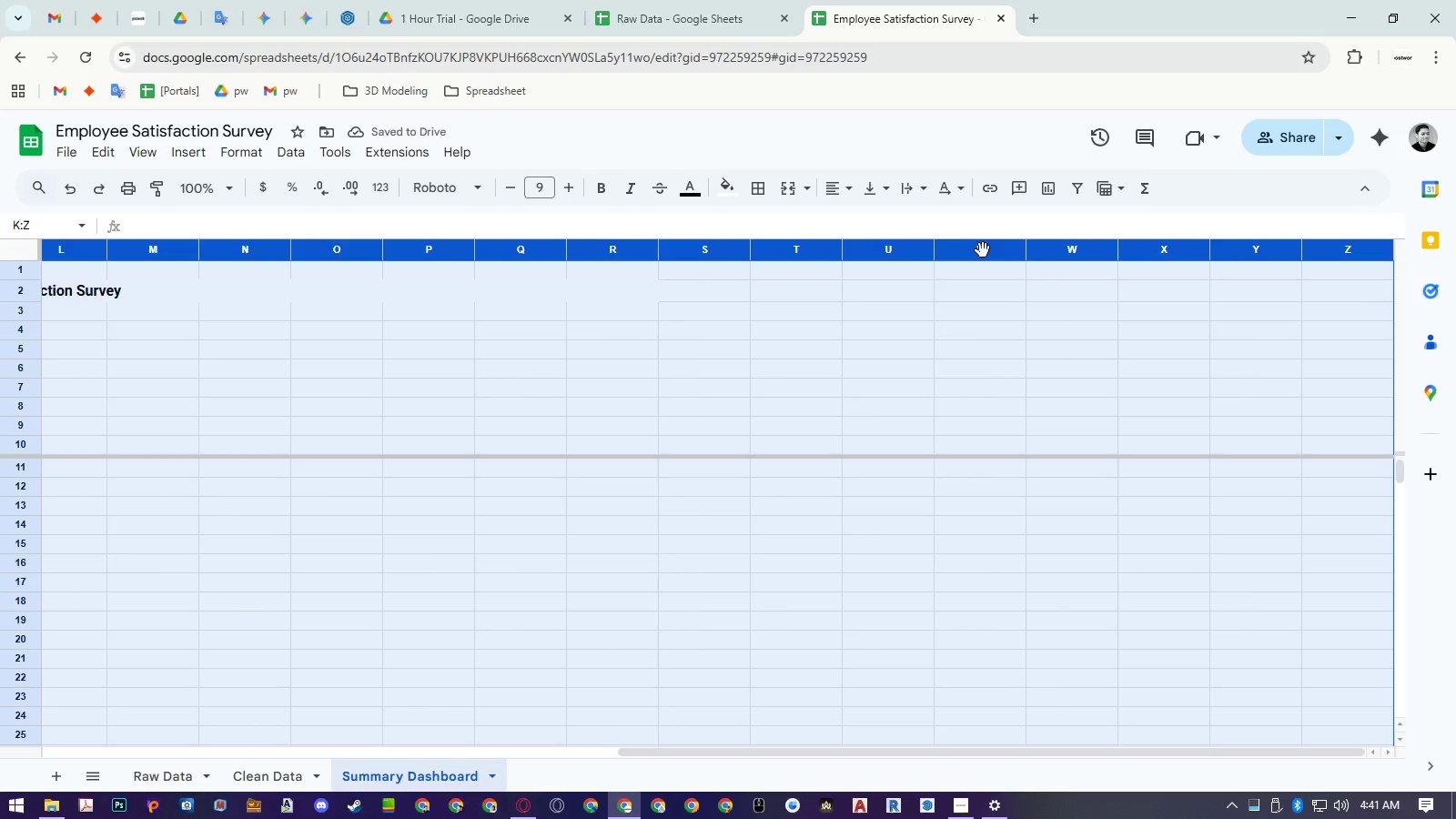 
right_click([983, 250])
 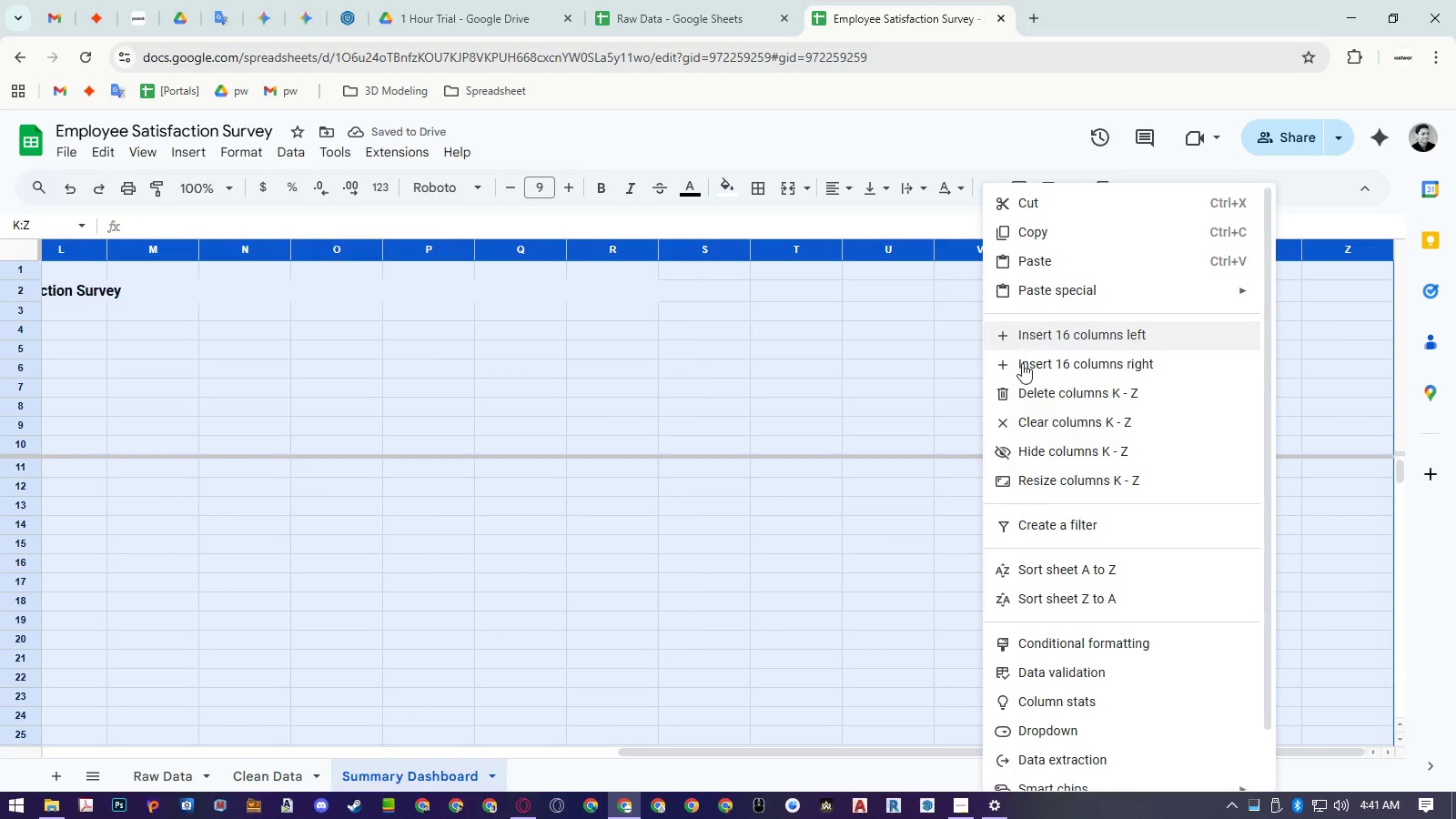 
left_click([1030, 389])
 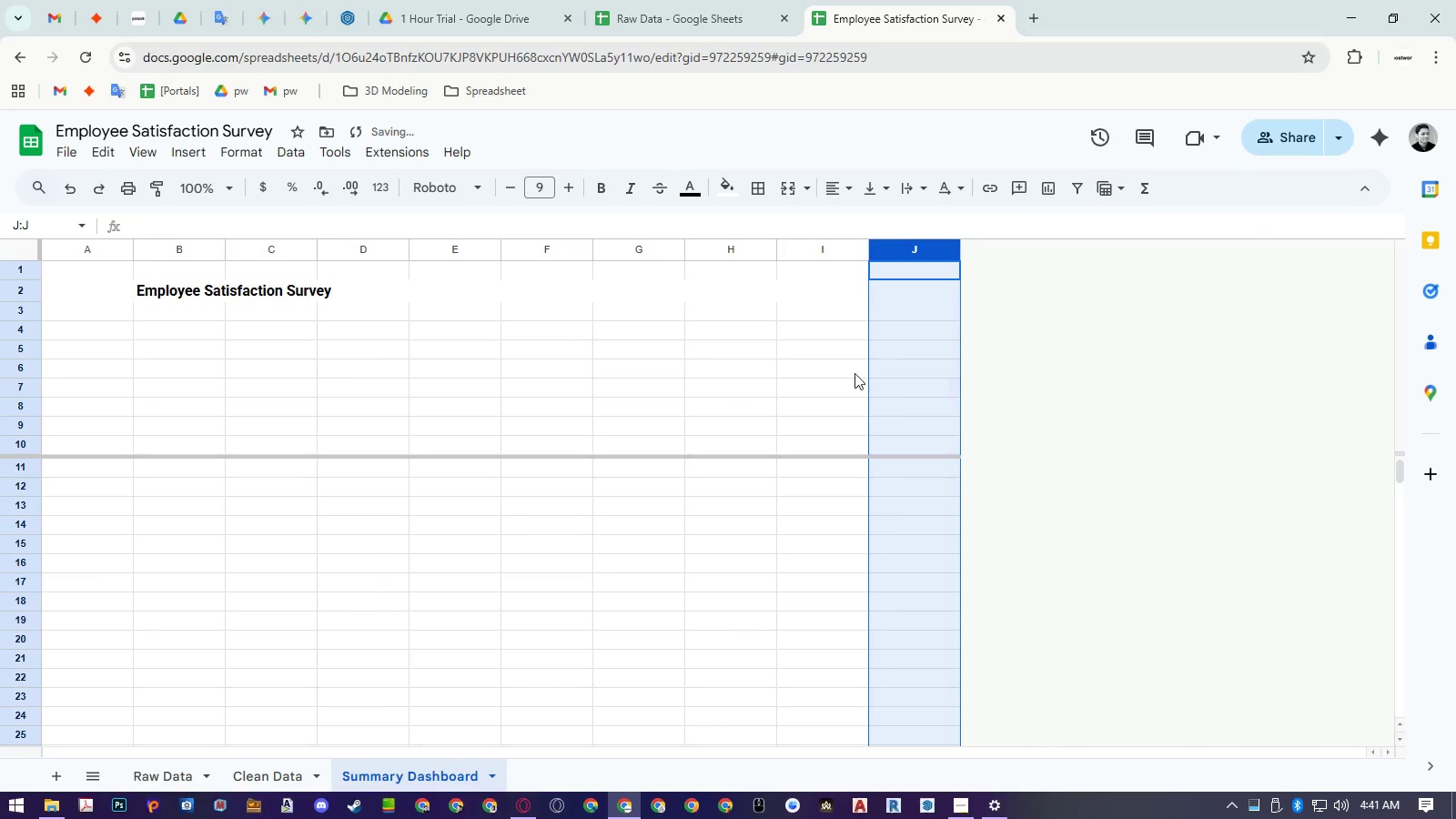 
left_click([727, 361])
 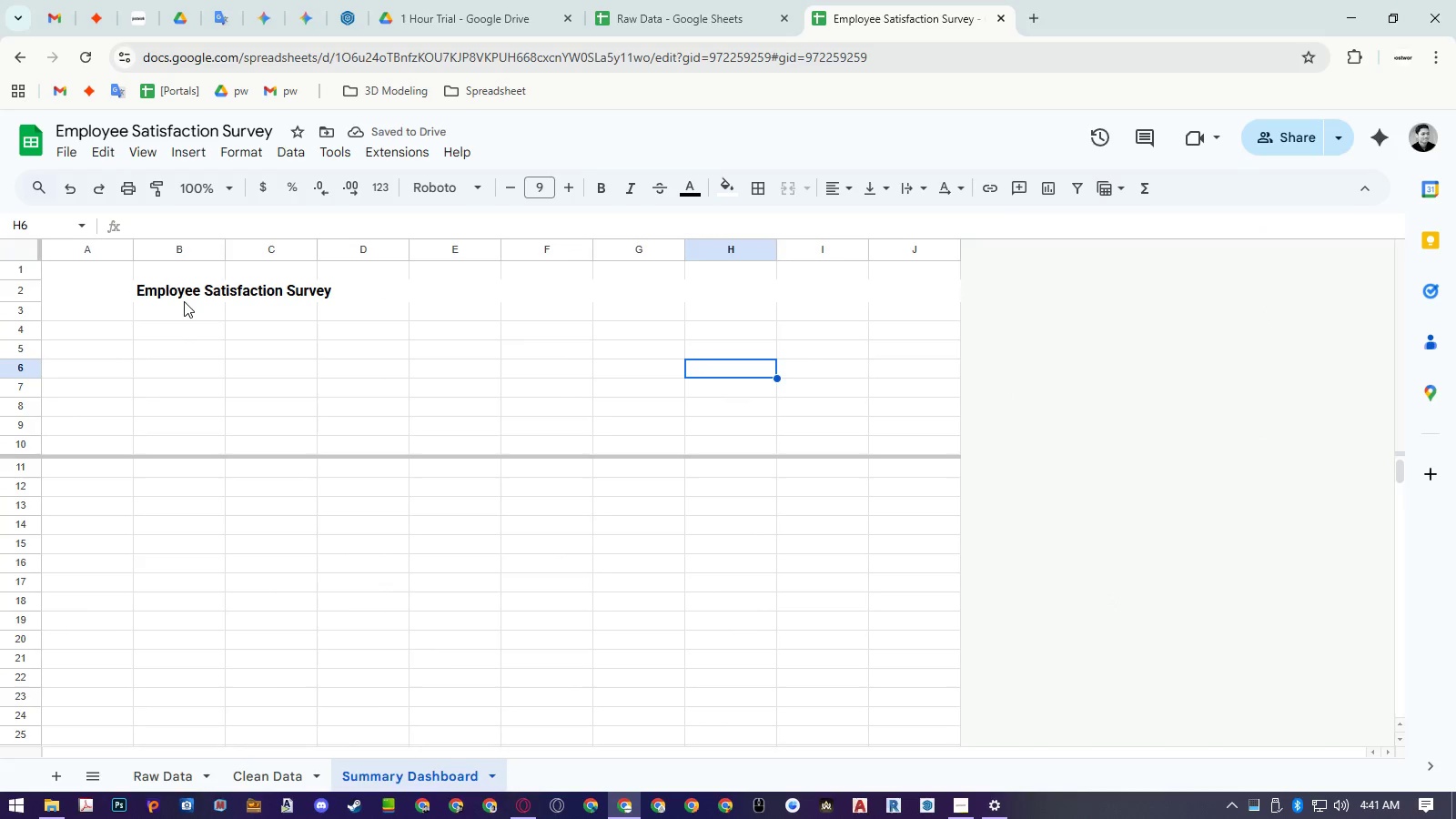 
right_click([89, 248])
 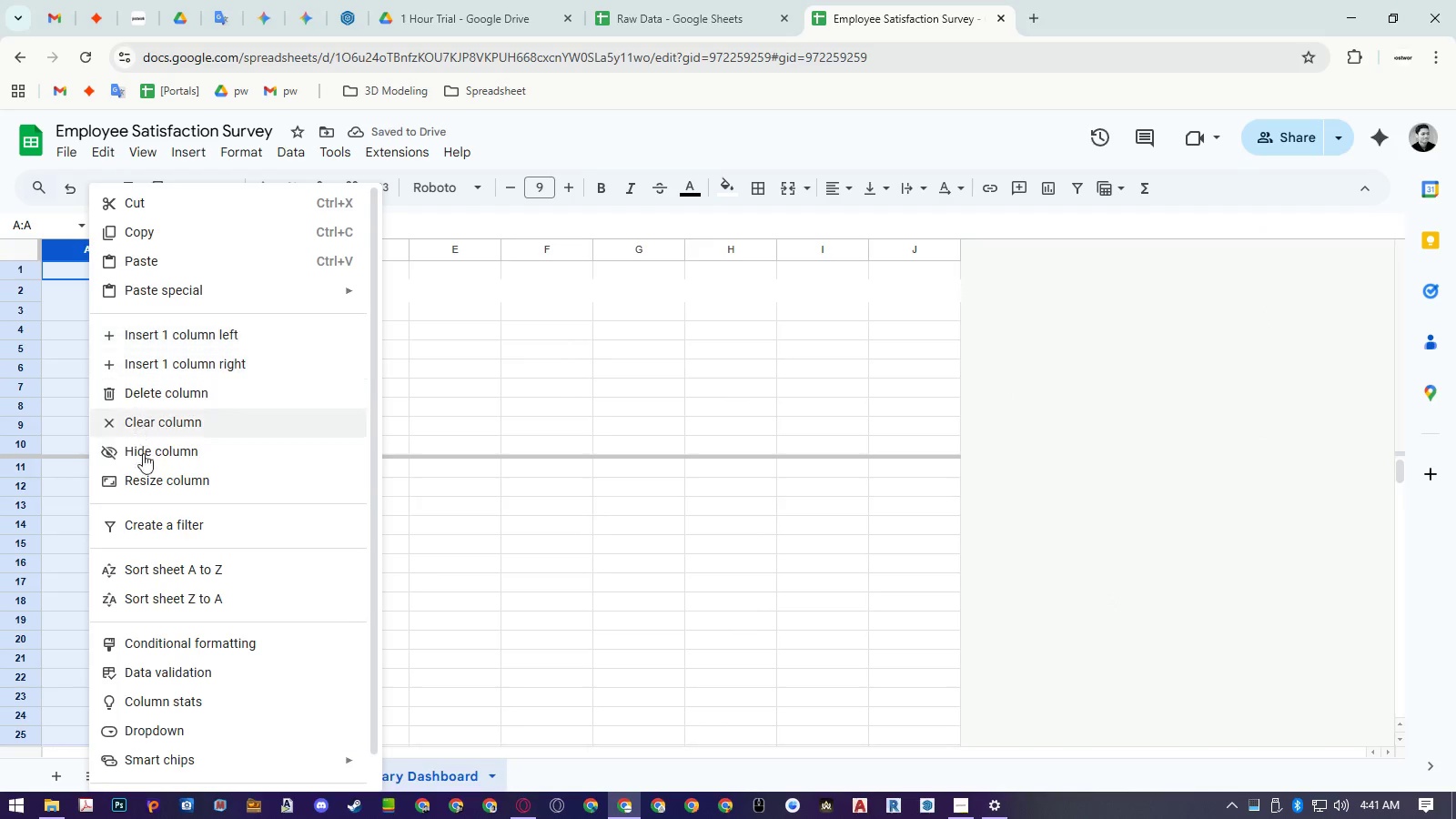 
left_click([145, 484])
 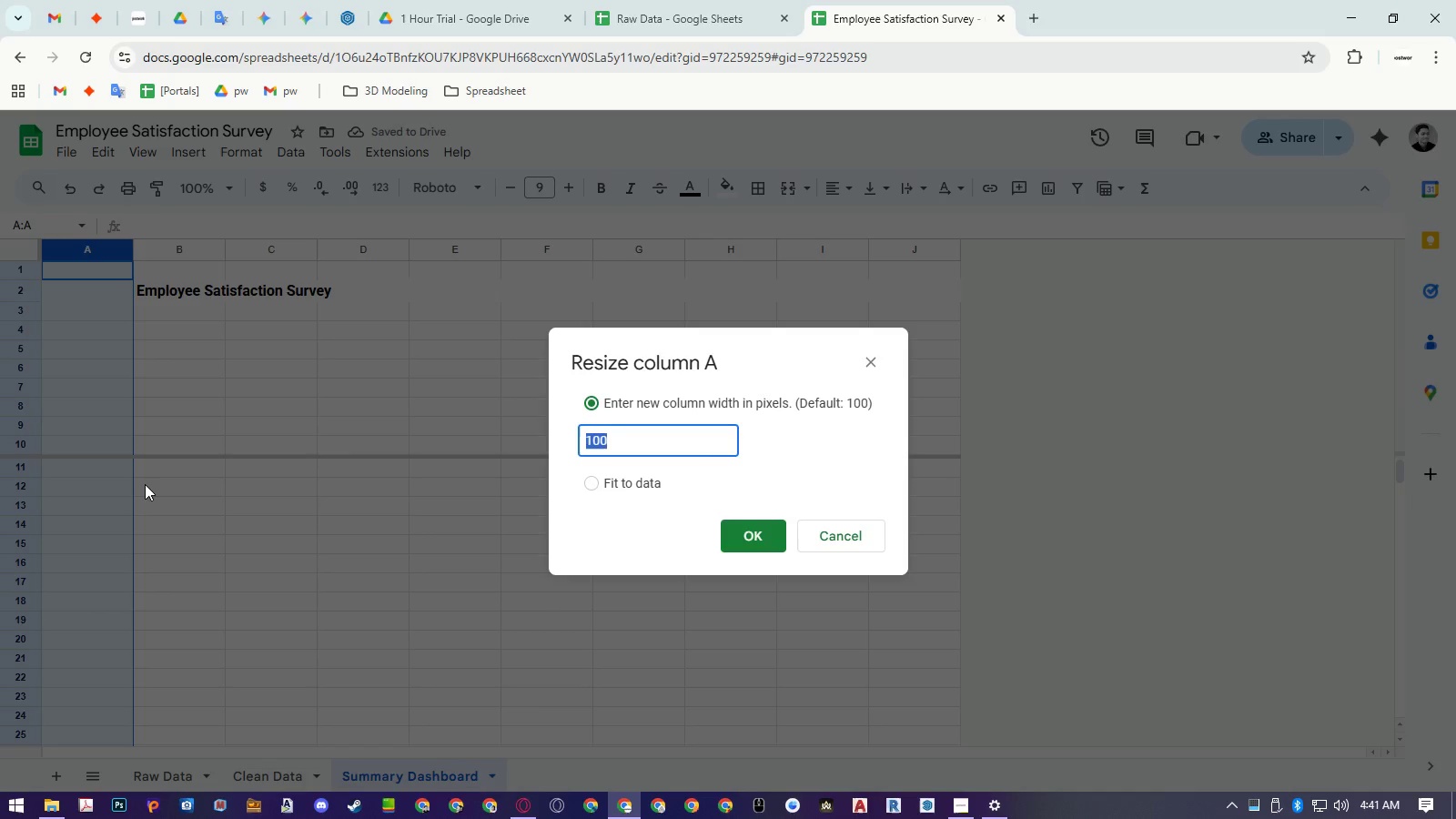 
key(Numpad3)
 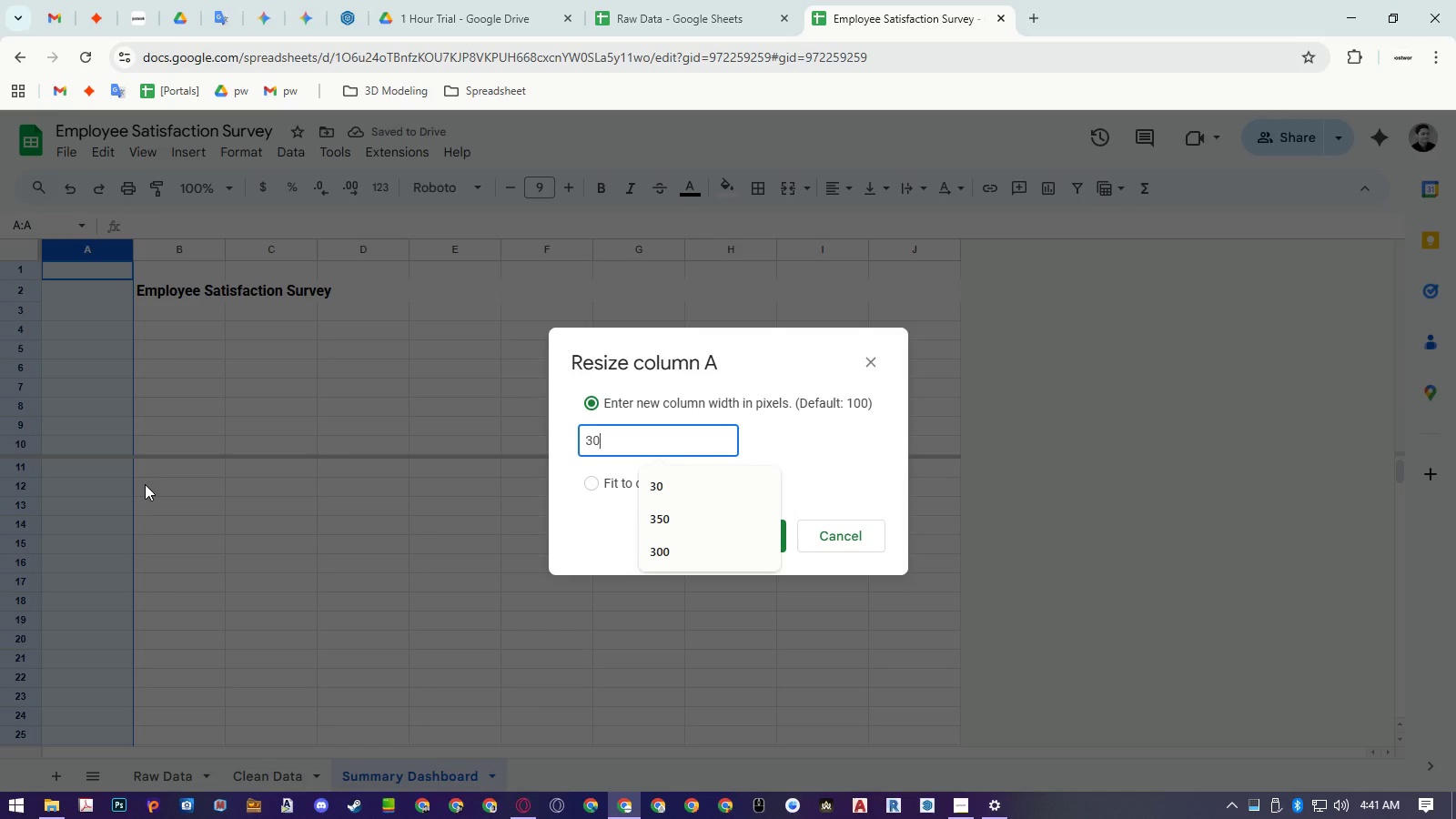 
key(Numpad0)
 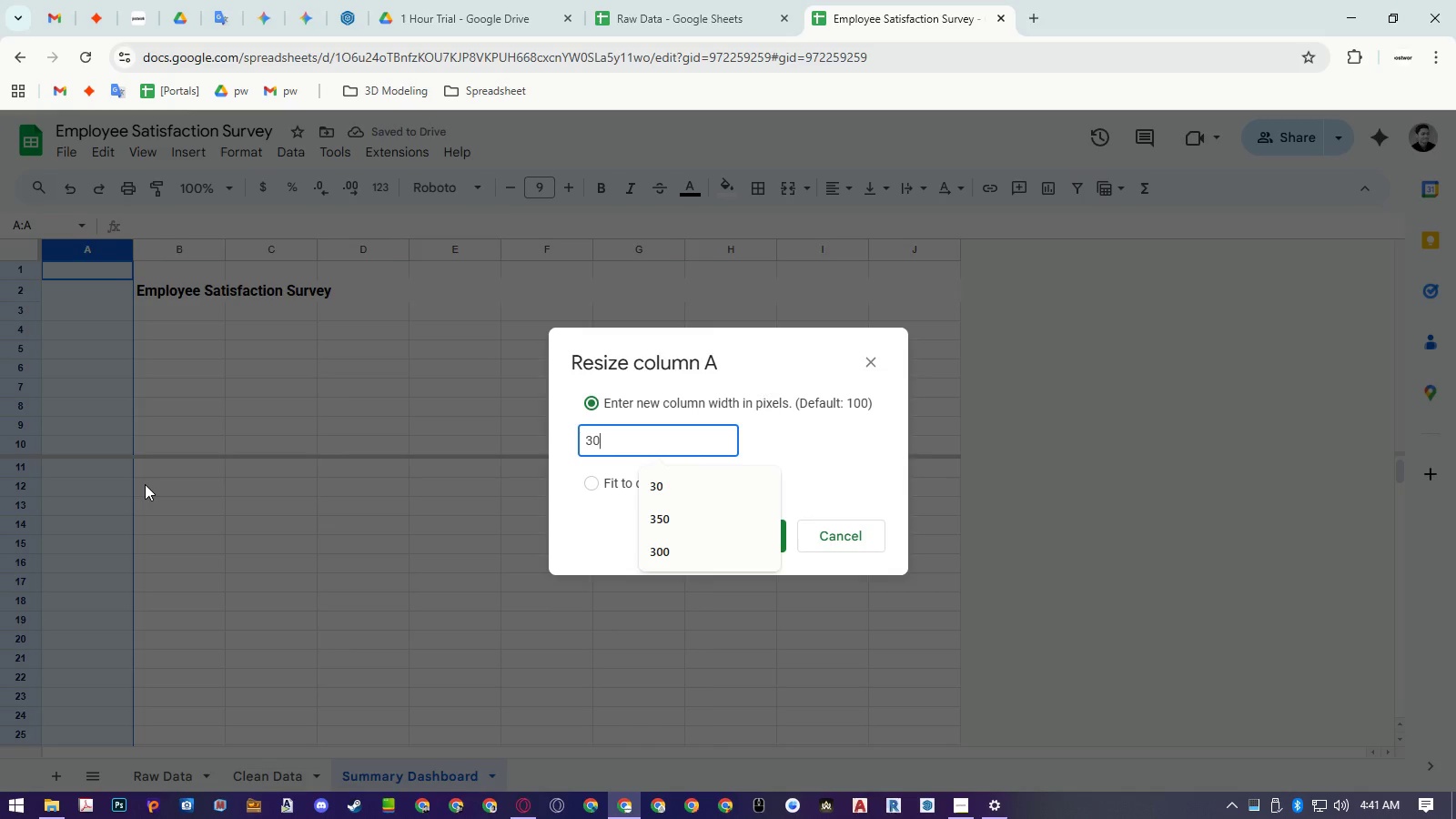 
key(NumpadEnter)
 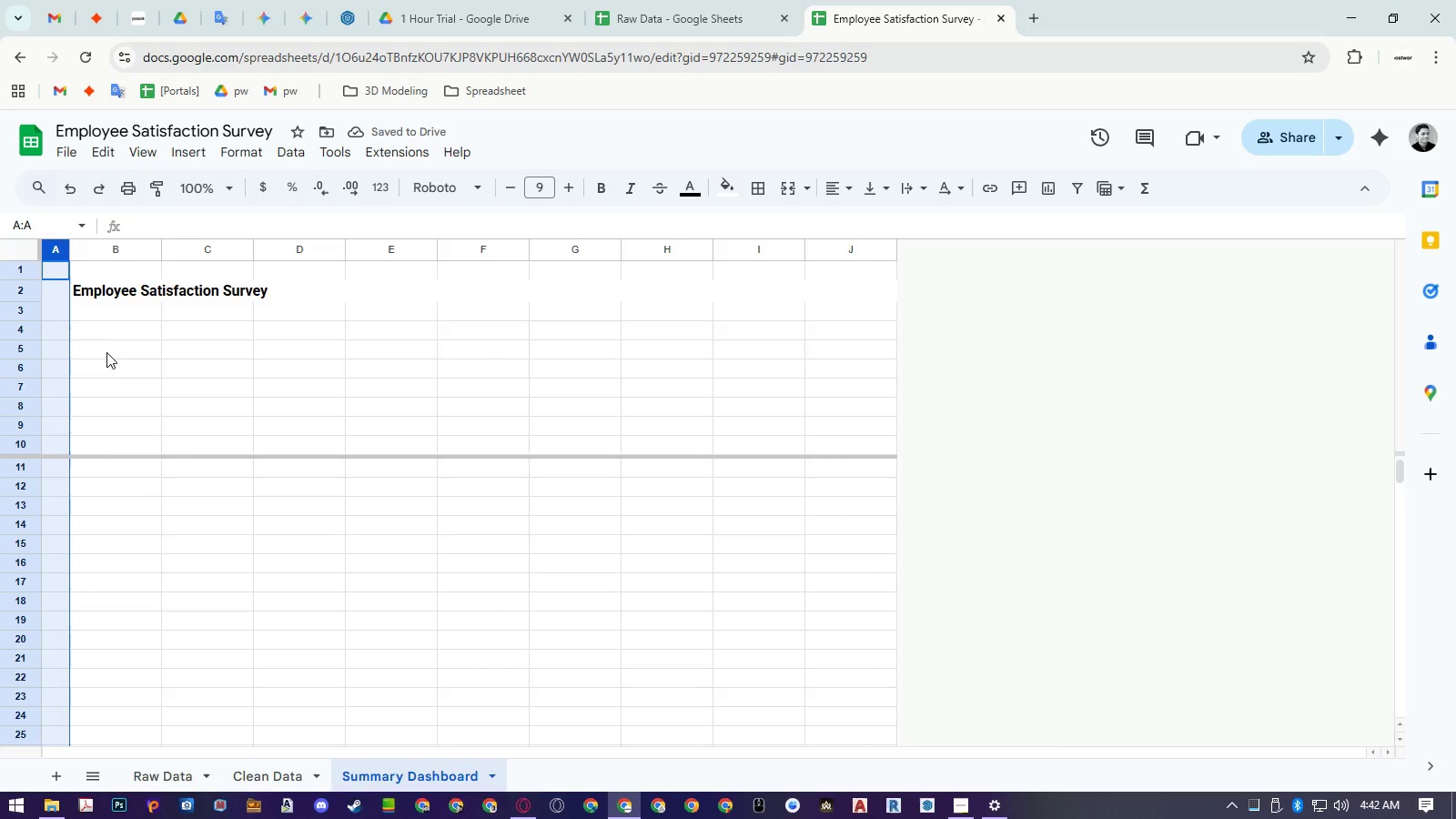 
wait(6.5)
 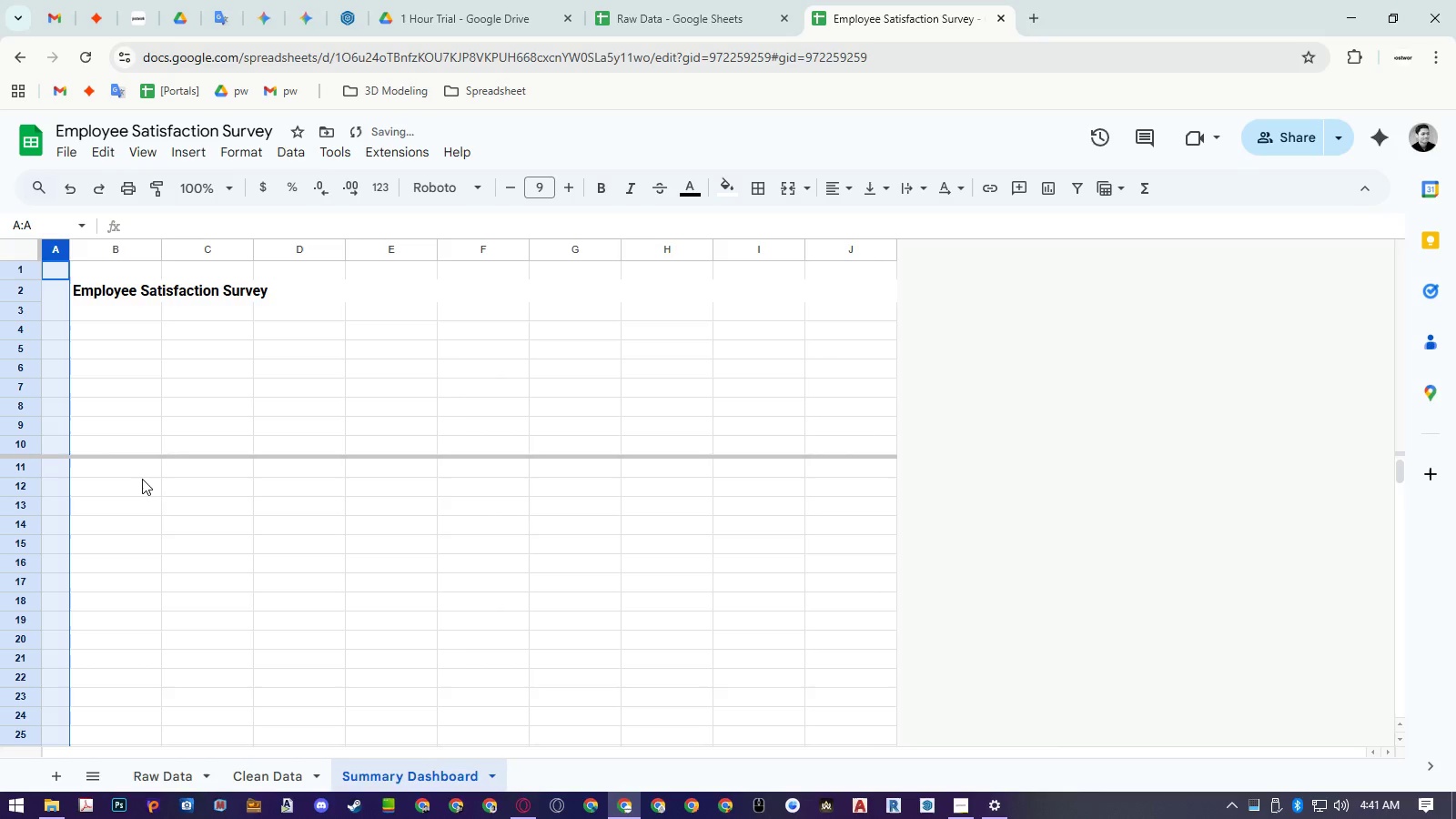 
left_click([109, 328])
 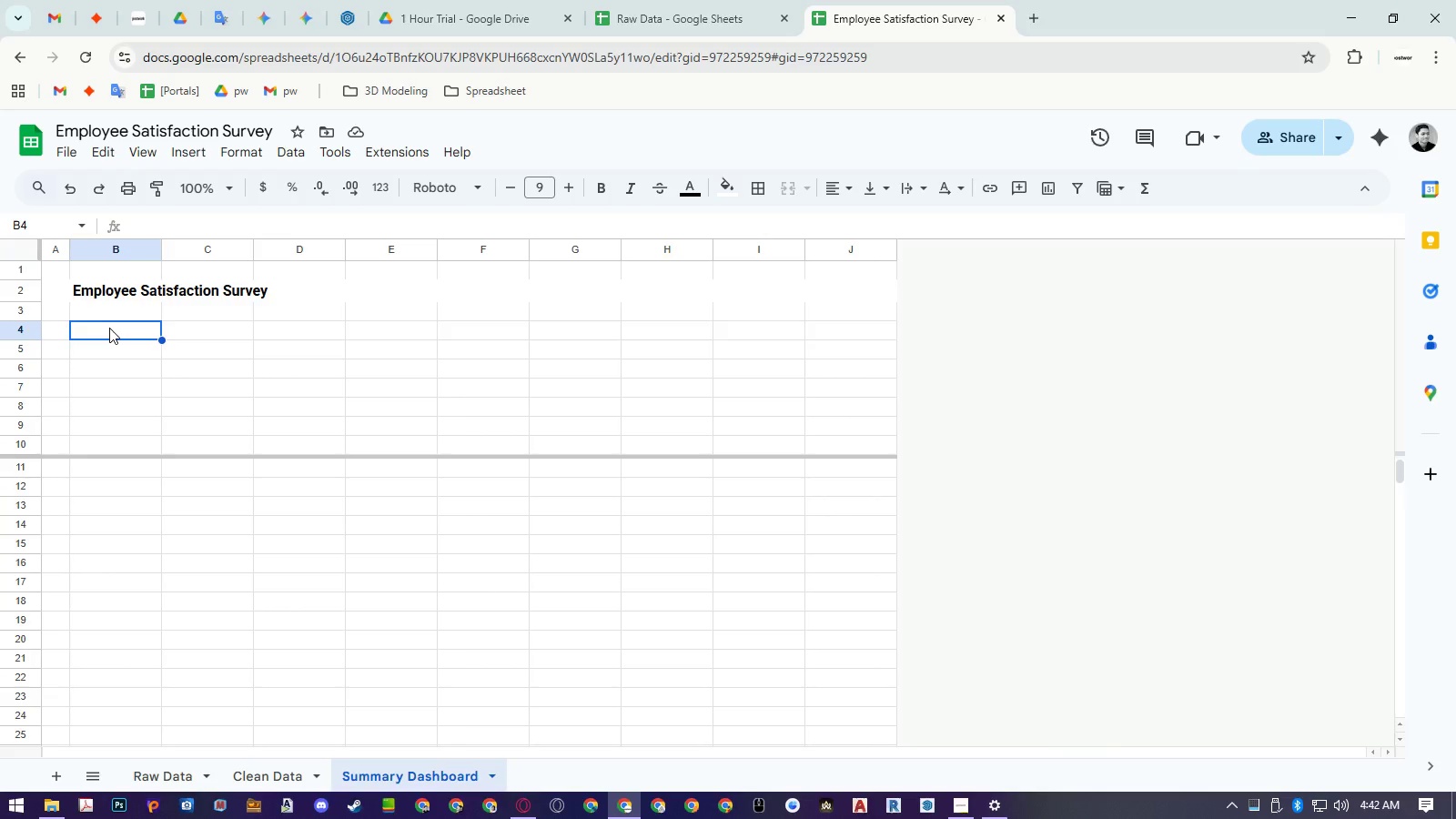 
type(Total Participat)
key(Backspace)
type(nts)
 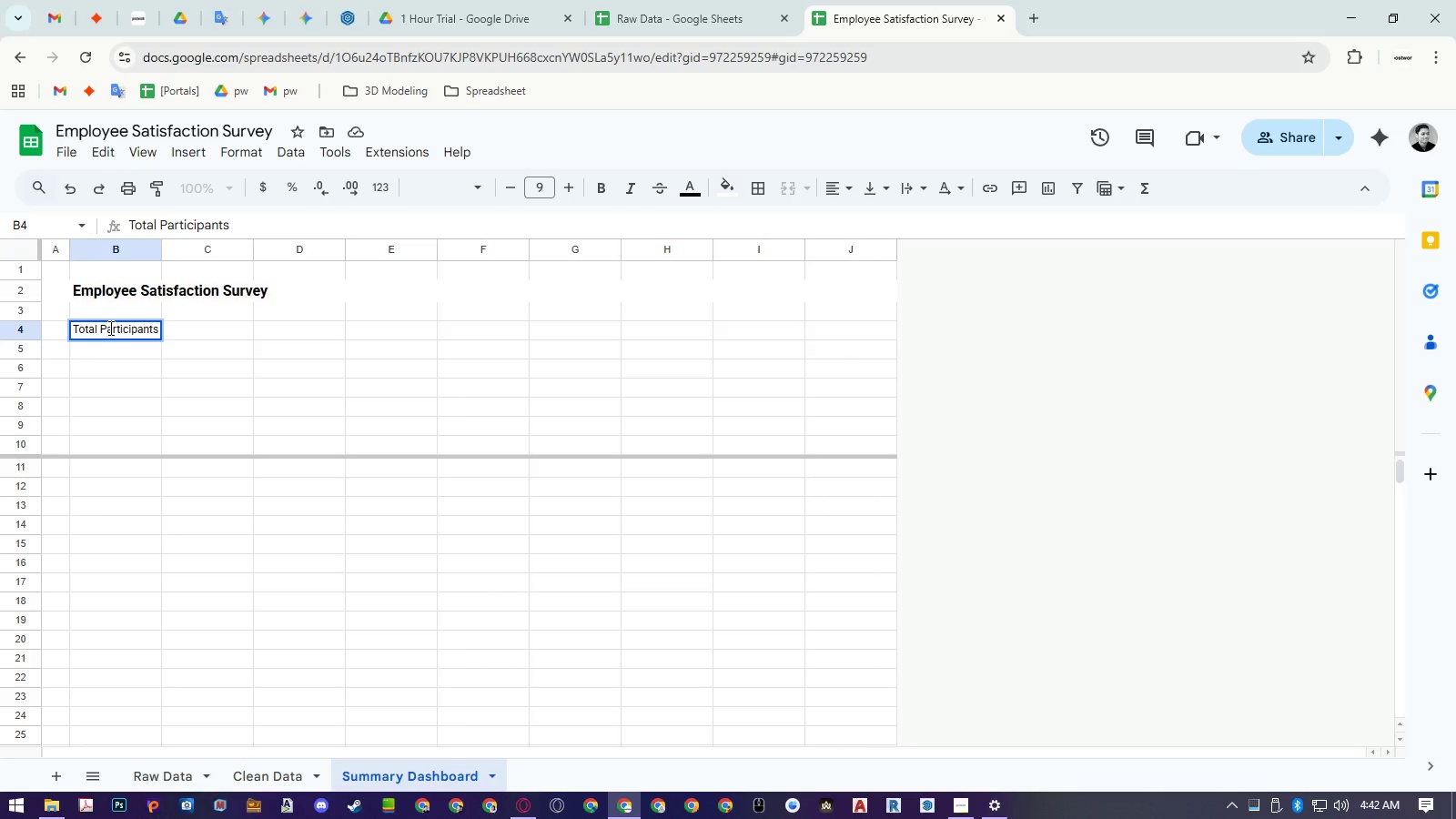 
key(Enter)
 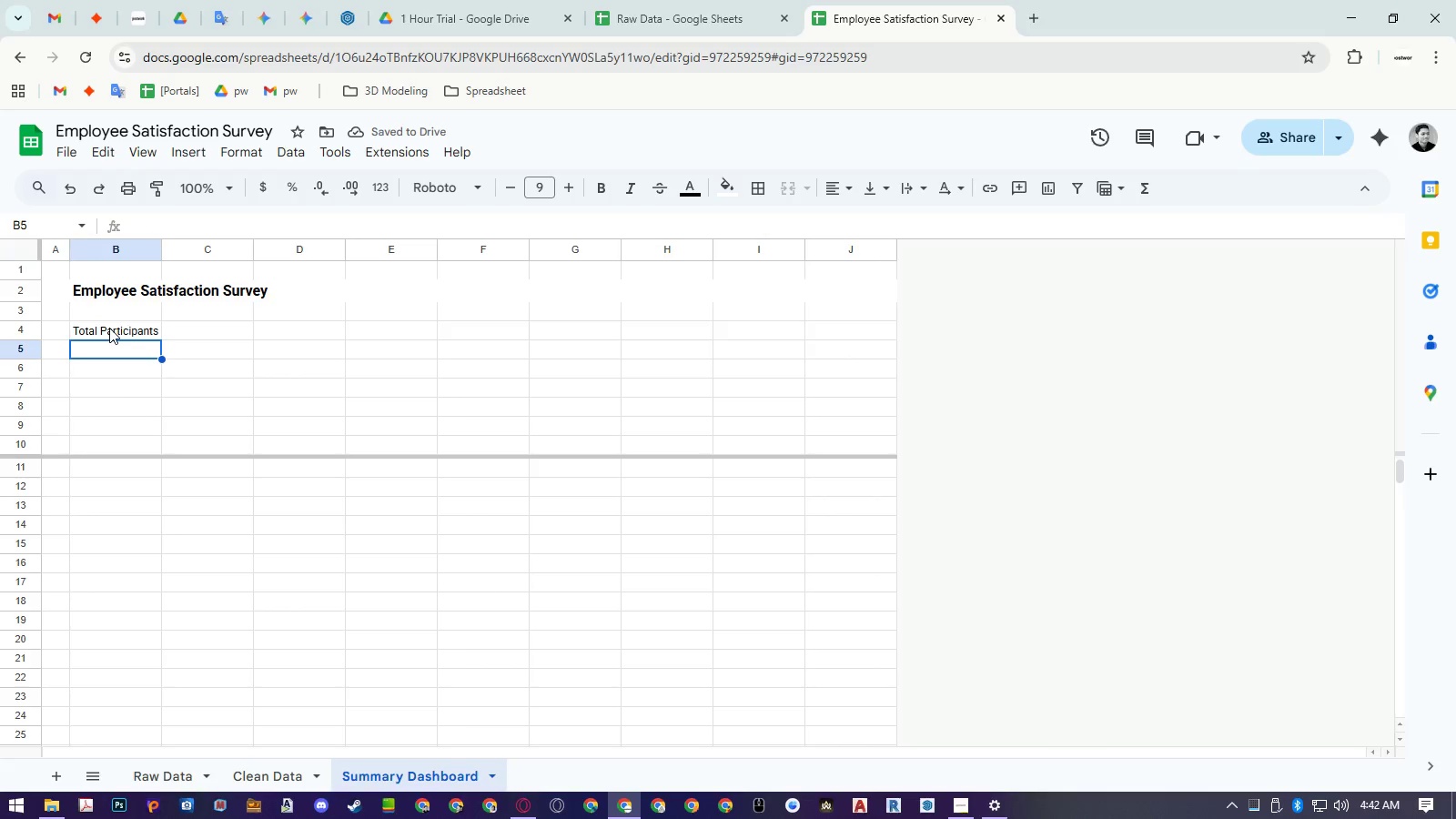 
wait(6.39)
 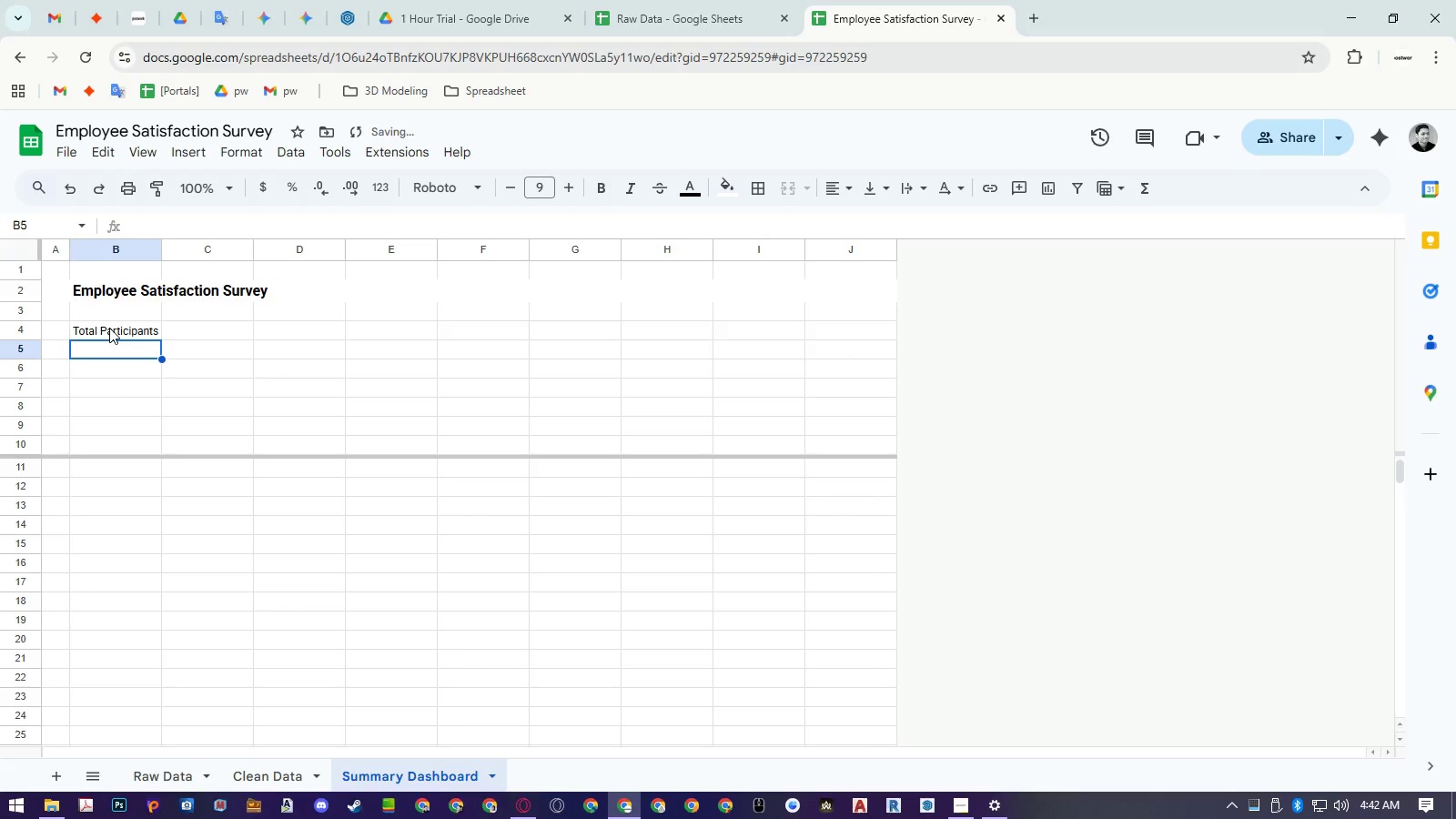 
double_click([136, 328])
 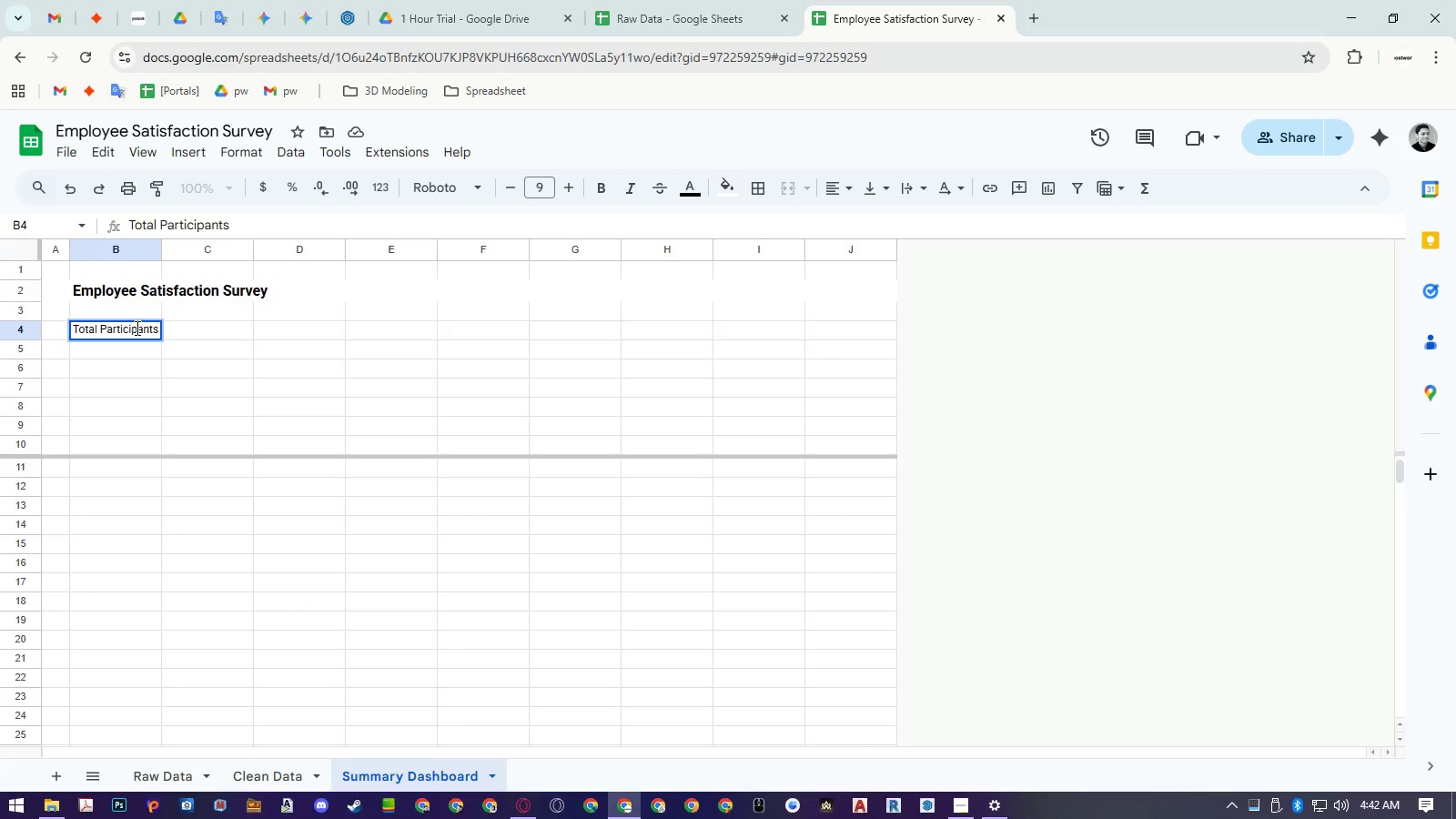 
type( (Valid Responses) :)
 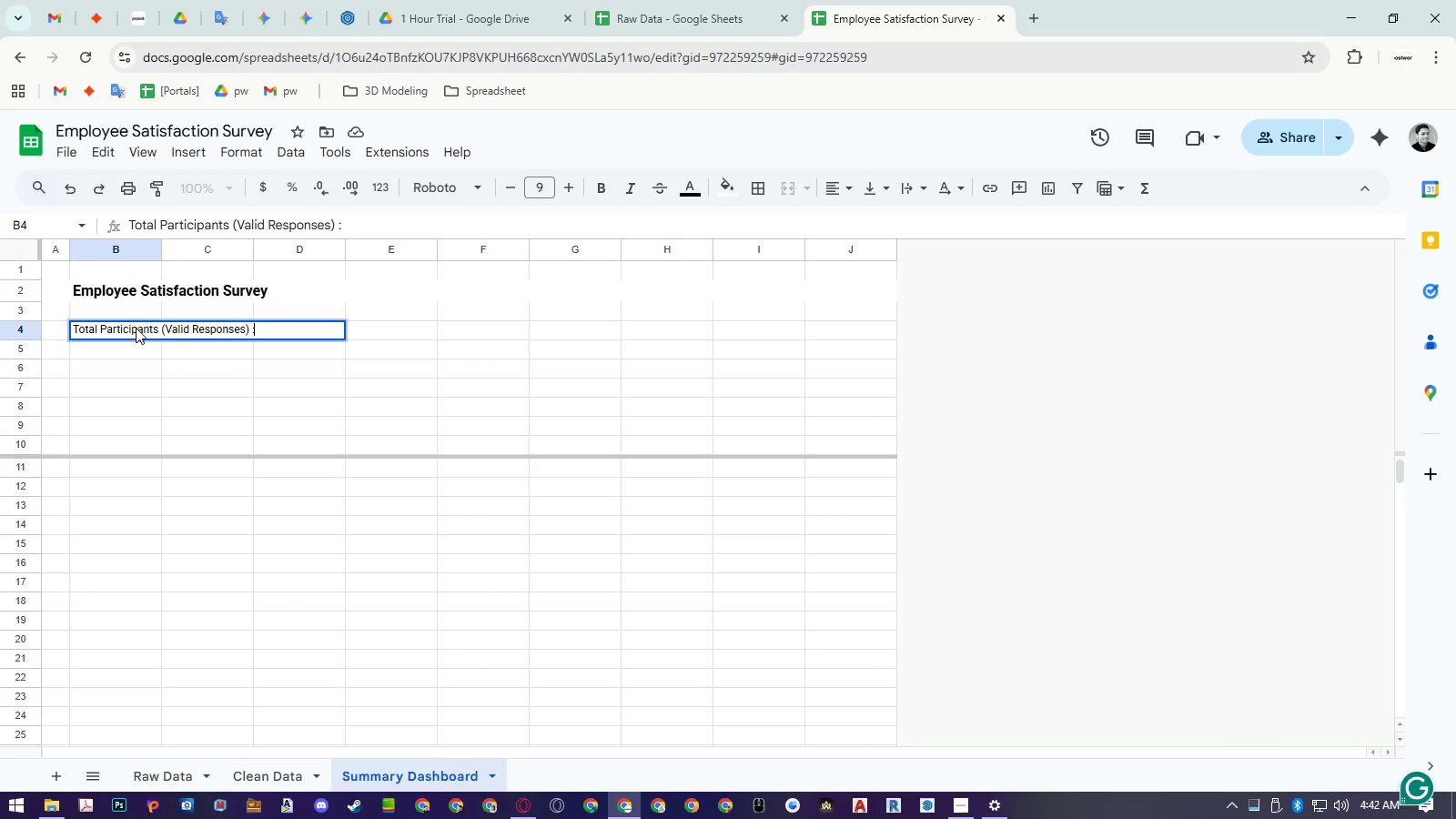 
 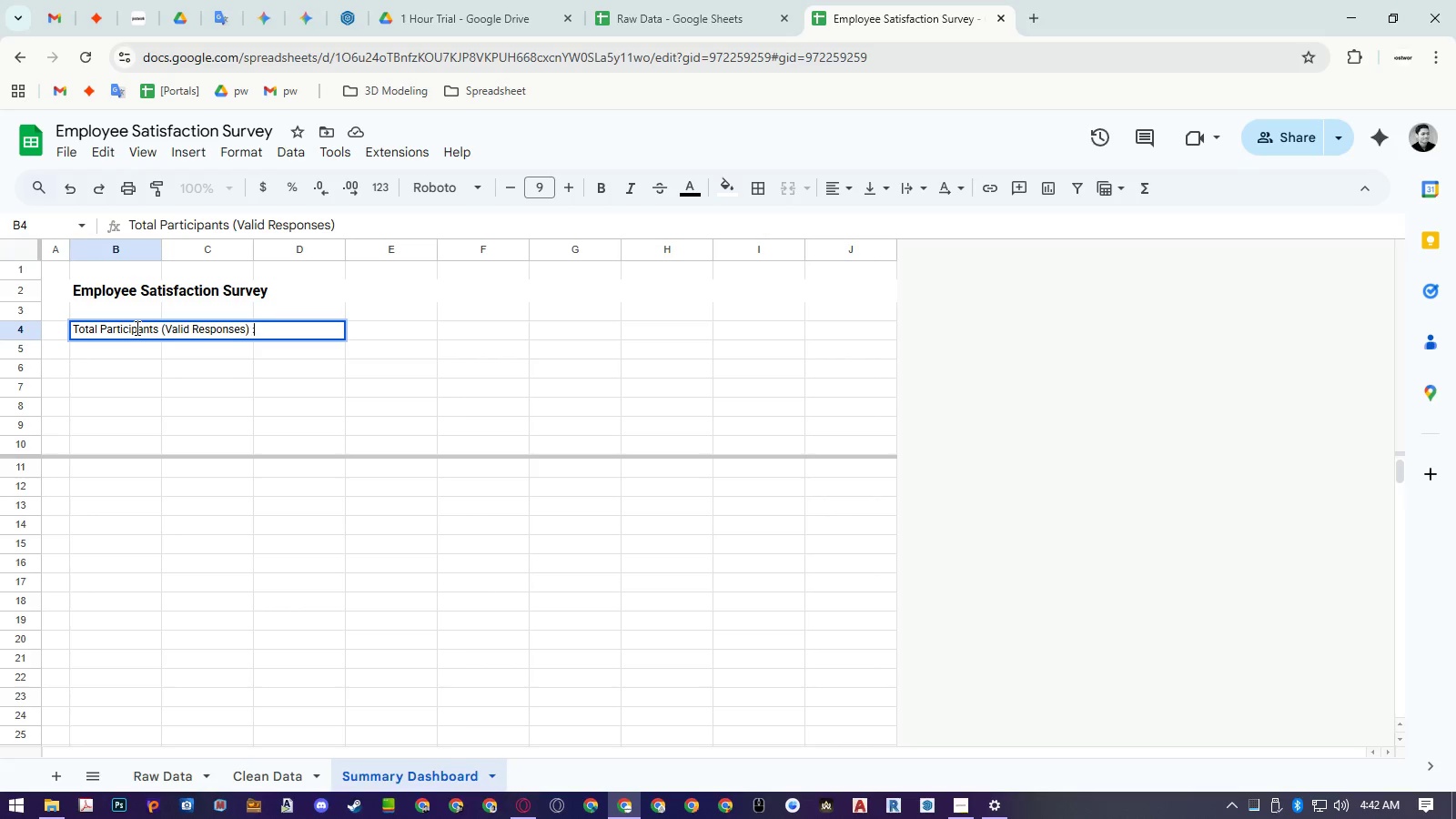 
key(Enter)
 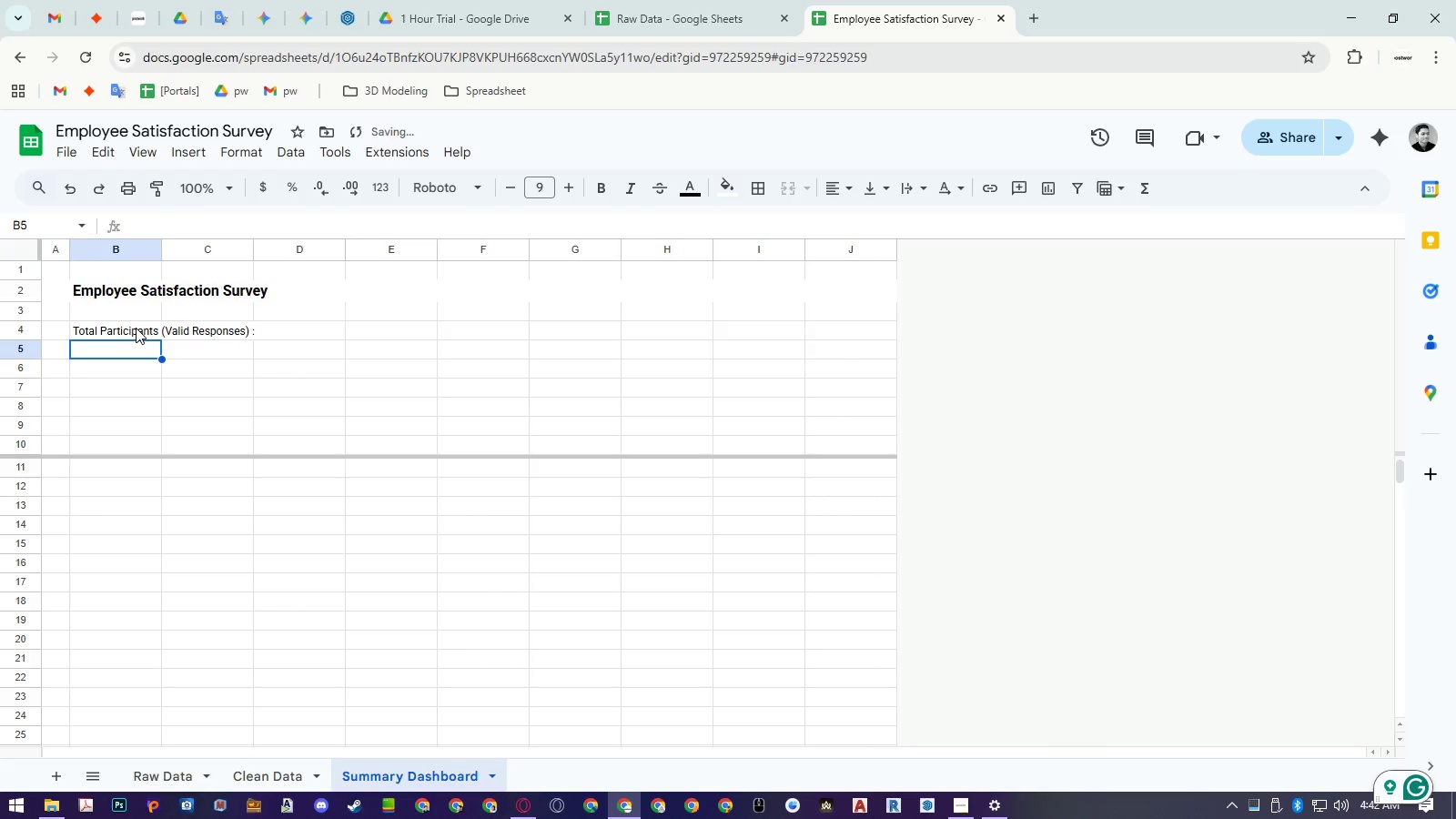 
type(Overall Average Satisfaction Score :)
 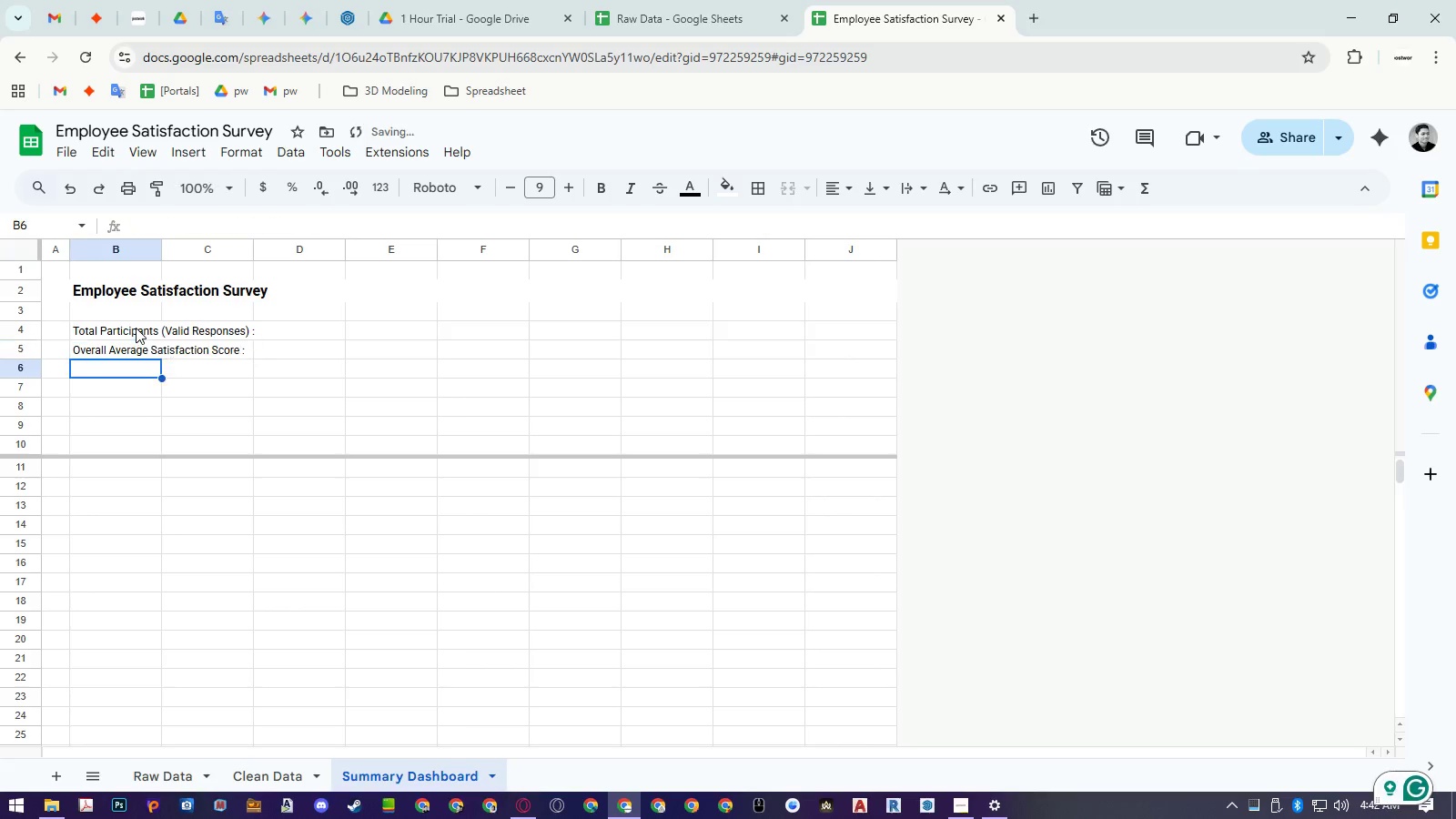 
 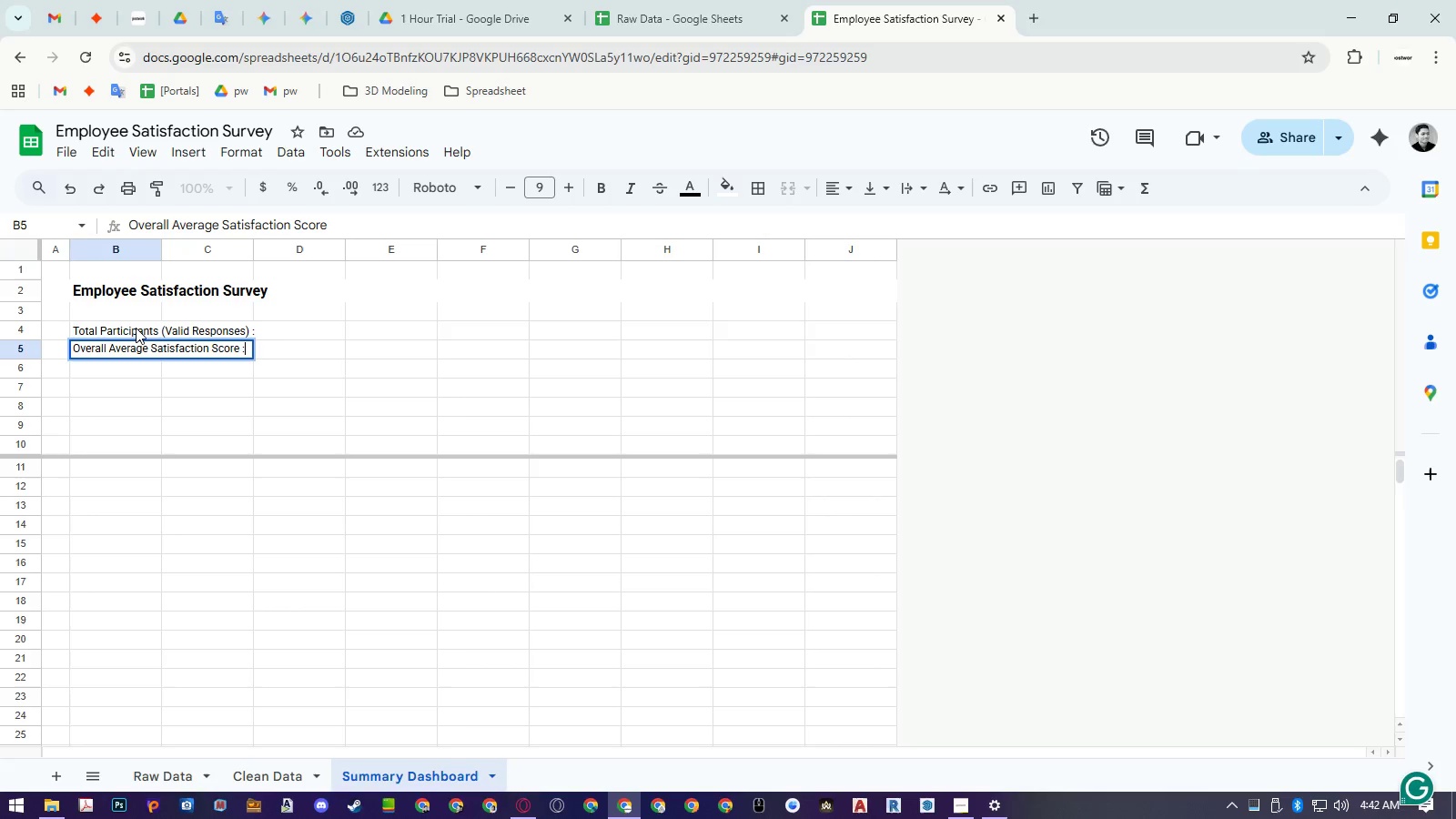 
key(Enter)
 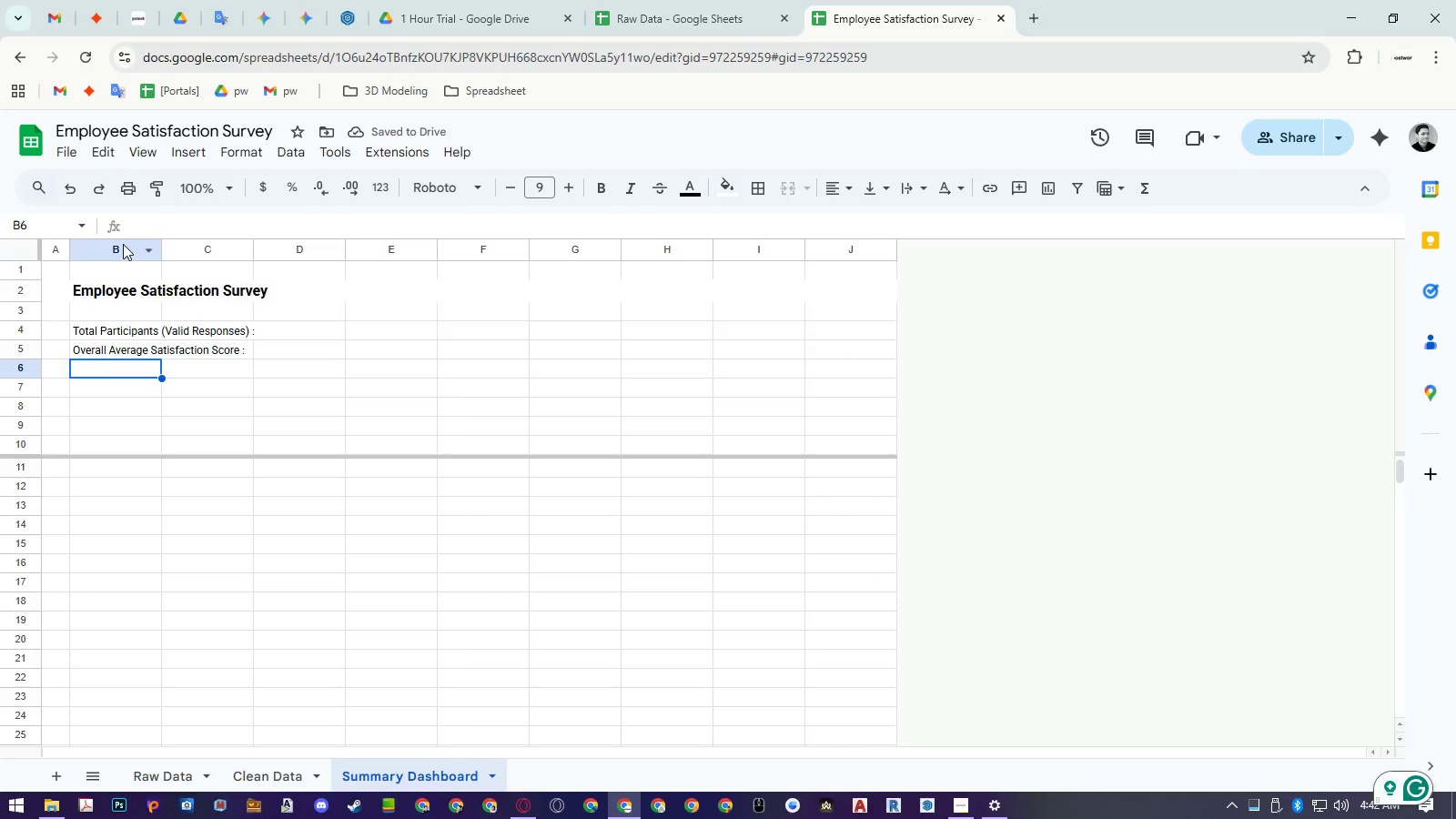 
wait(5.22)
 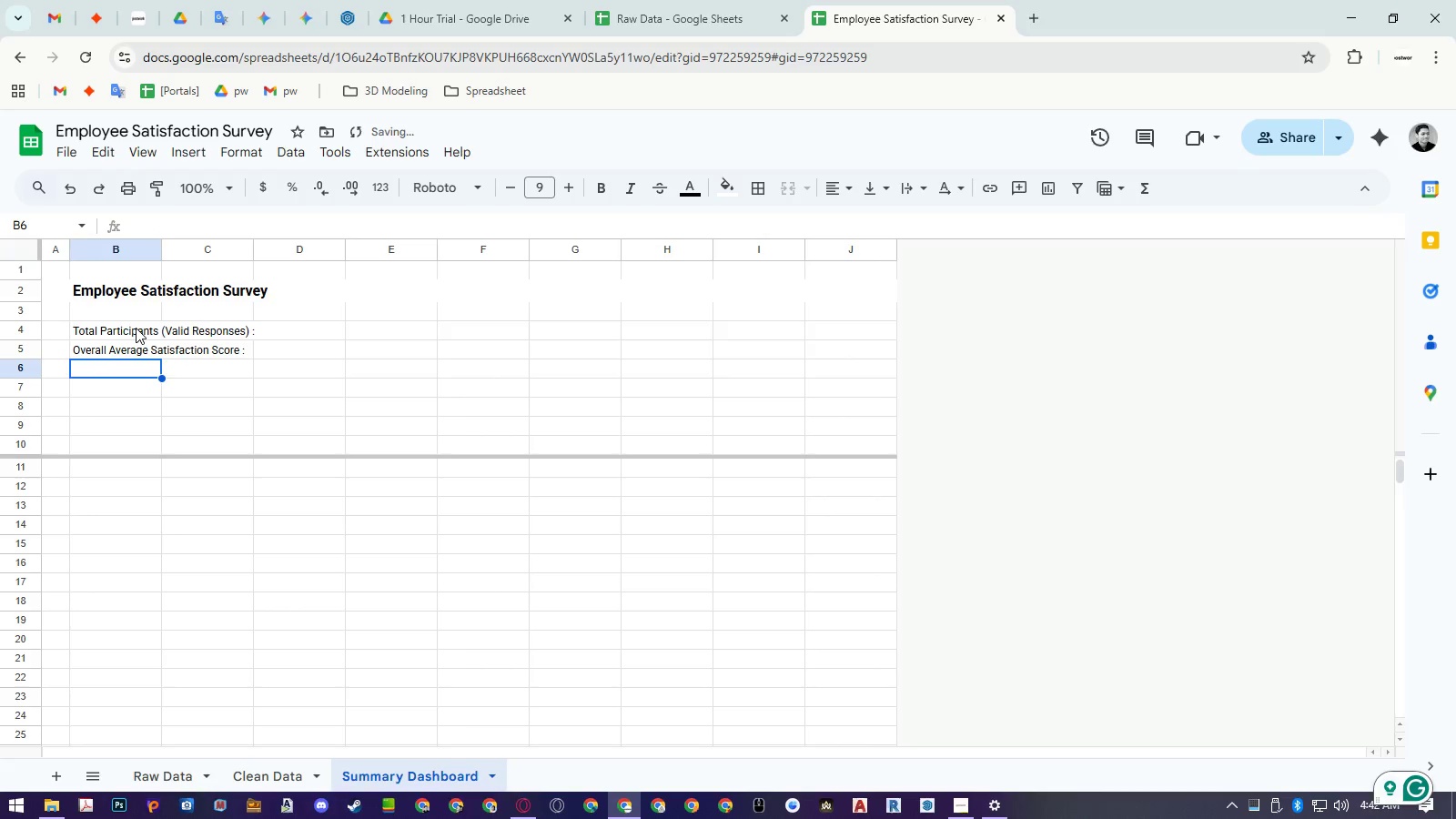 
double_click([162, 250])
 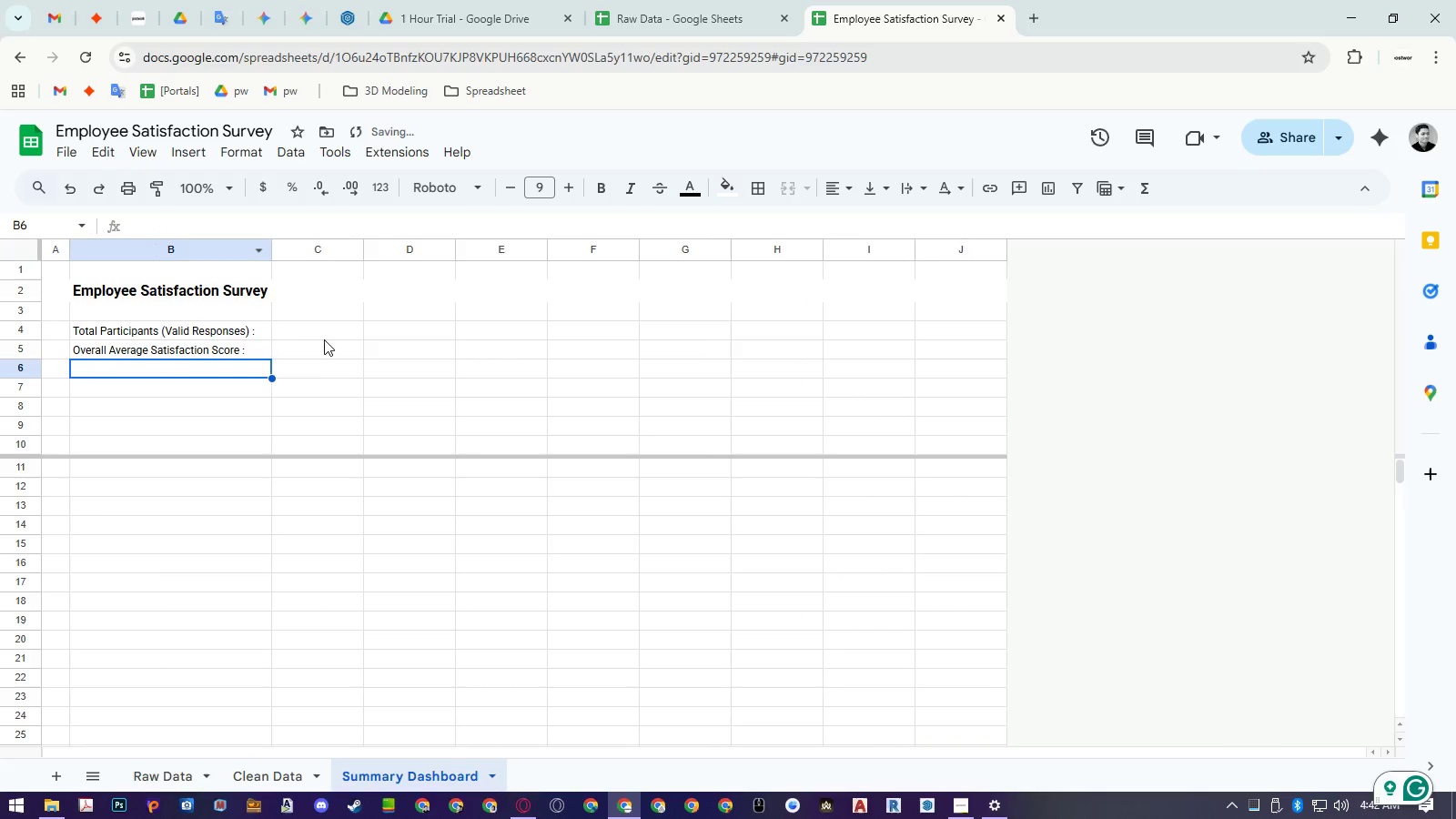 
left_click([320, 335])
 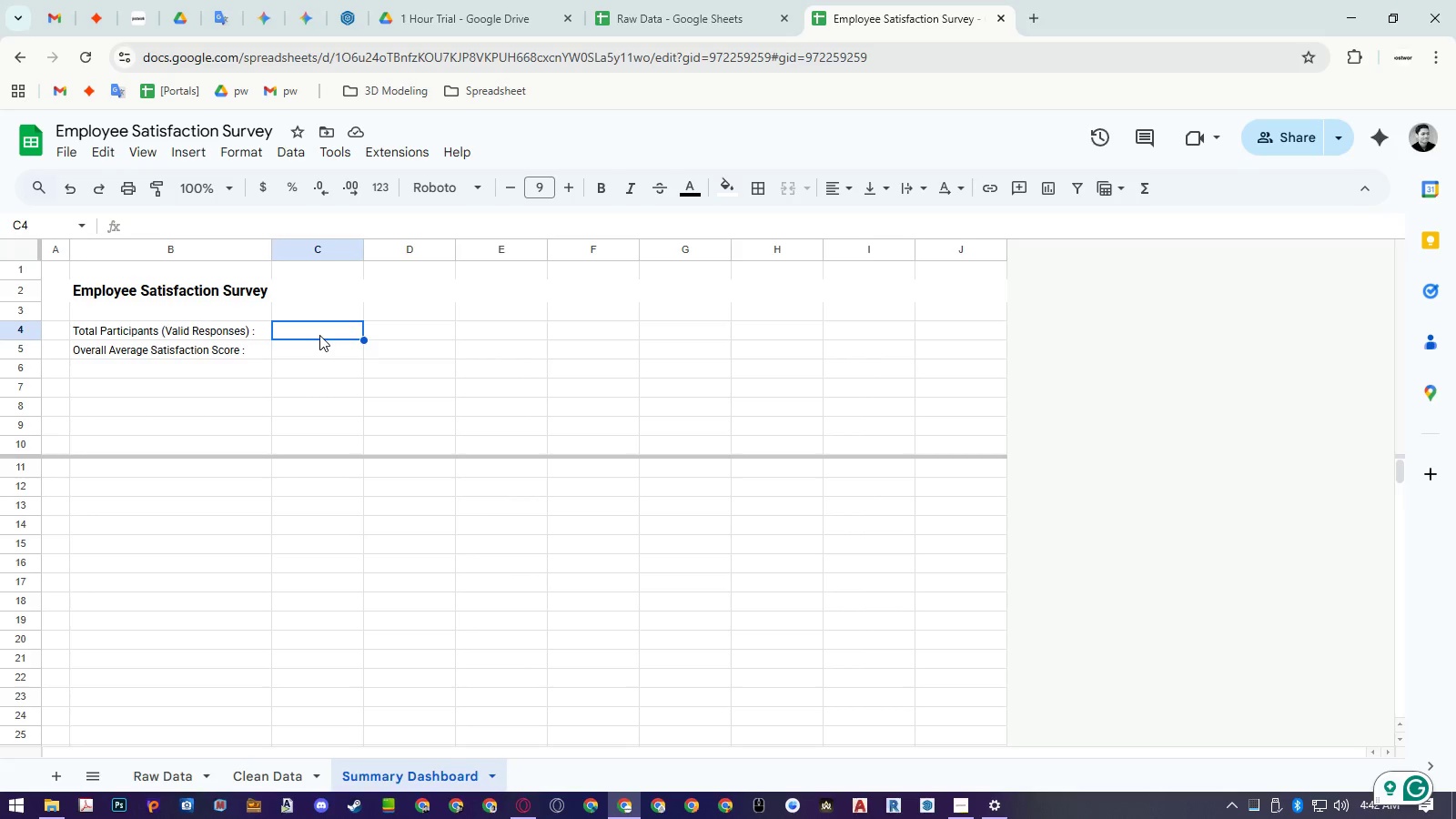 
wait(6.02)
 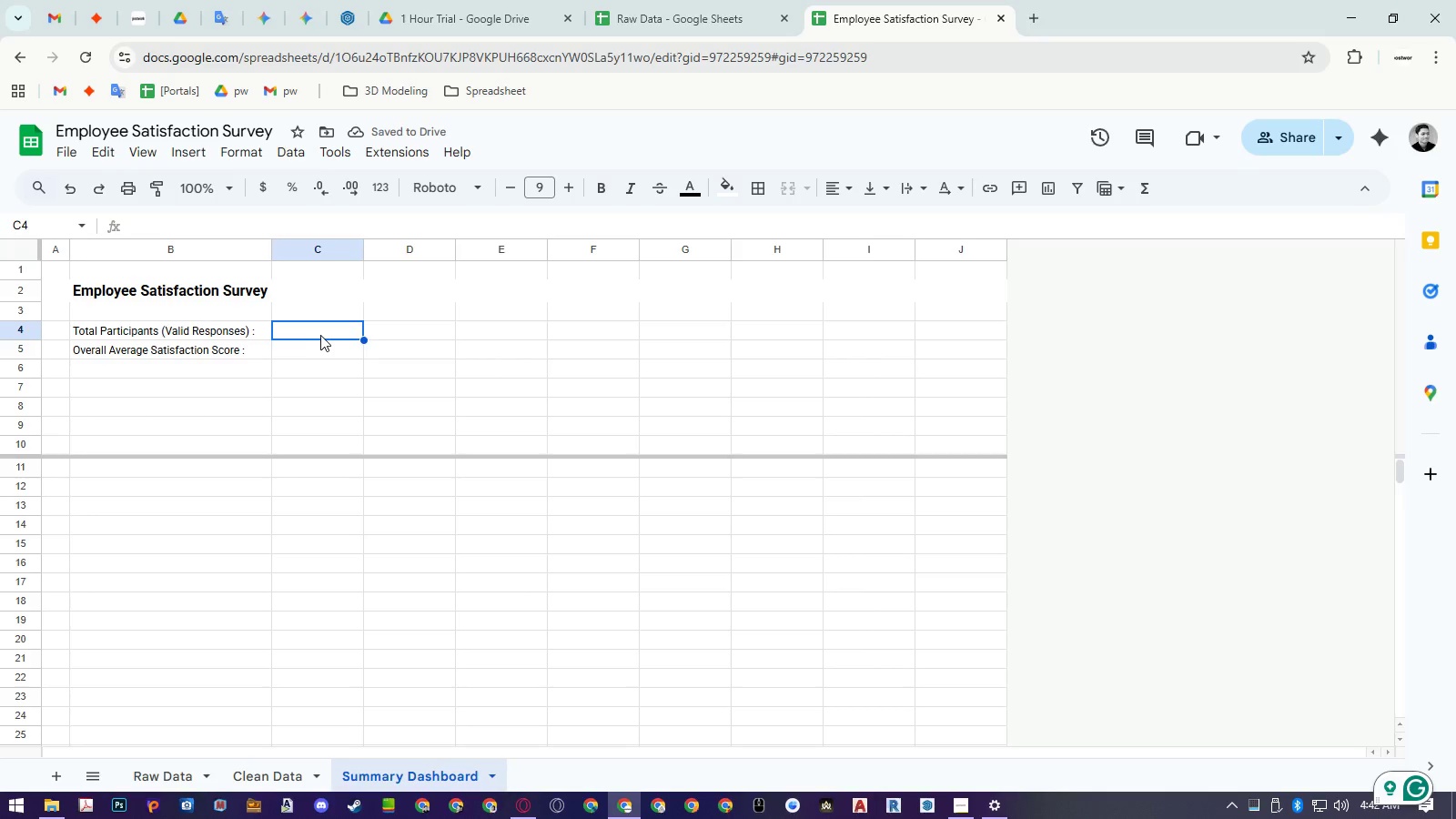 
left_click([319, 335])
 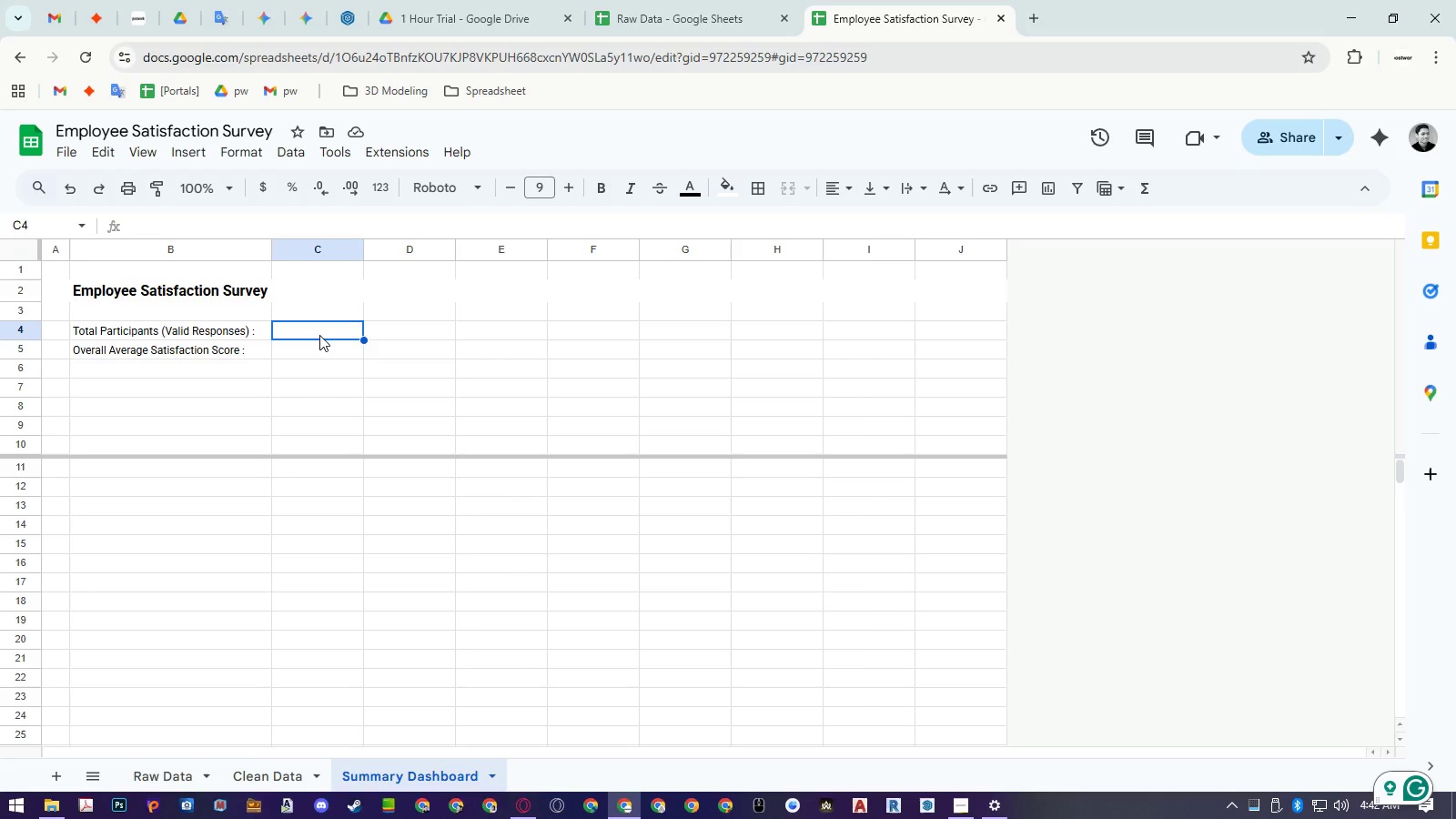 
type(=couti)
key(Backspace)
key(Backspace)
type(nti)
 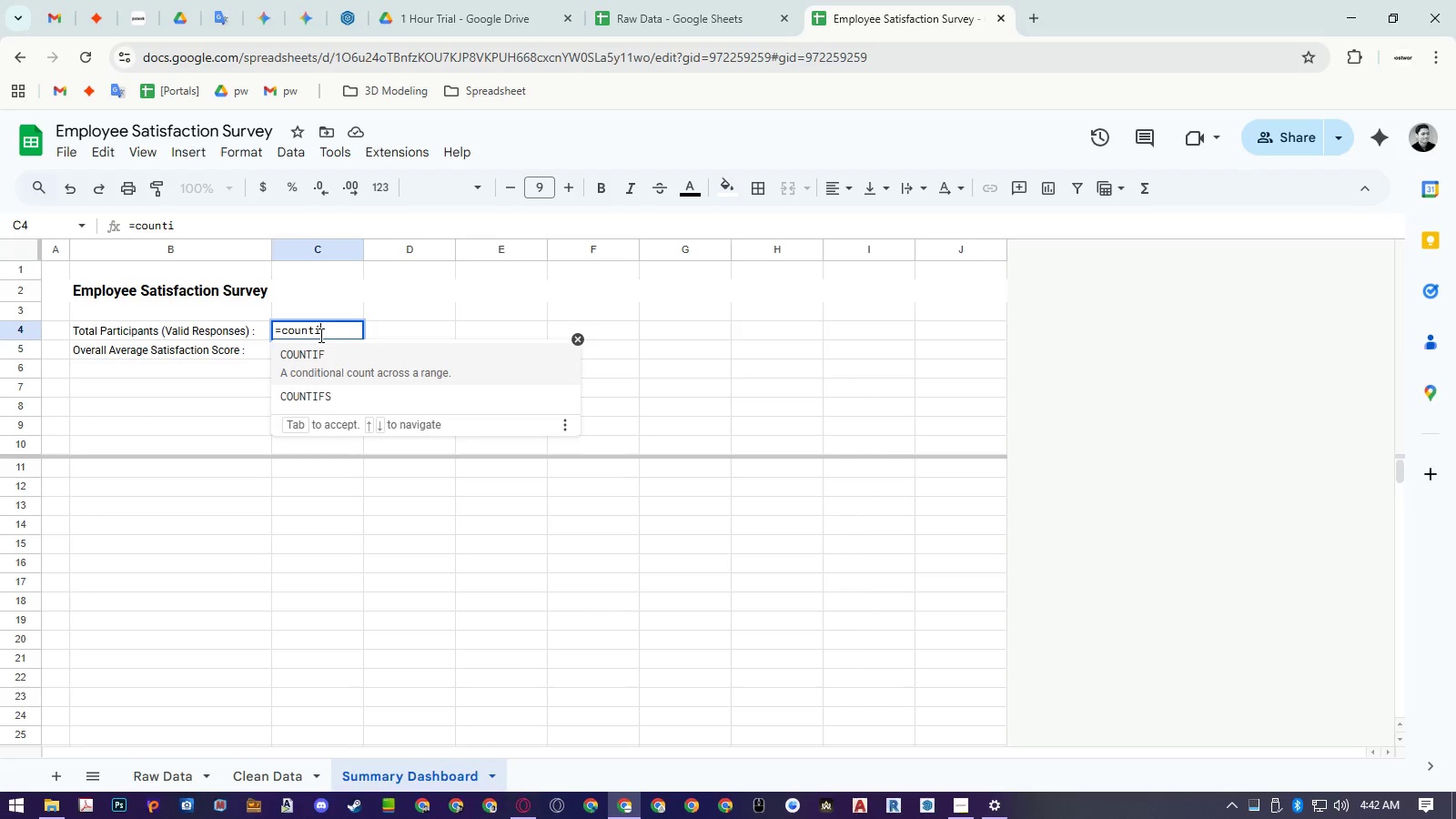 
key(Enter)
 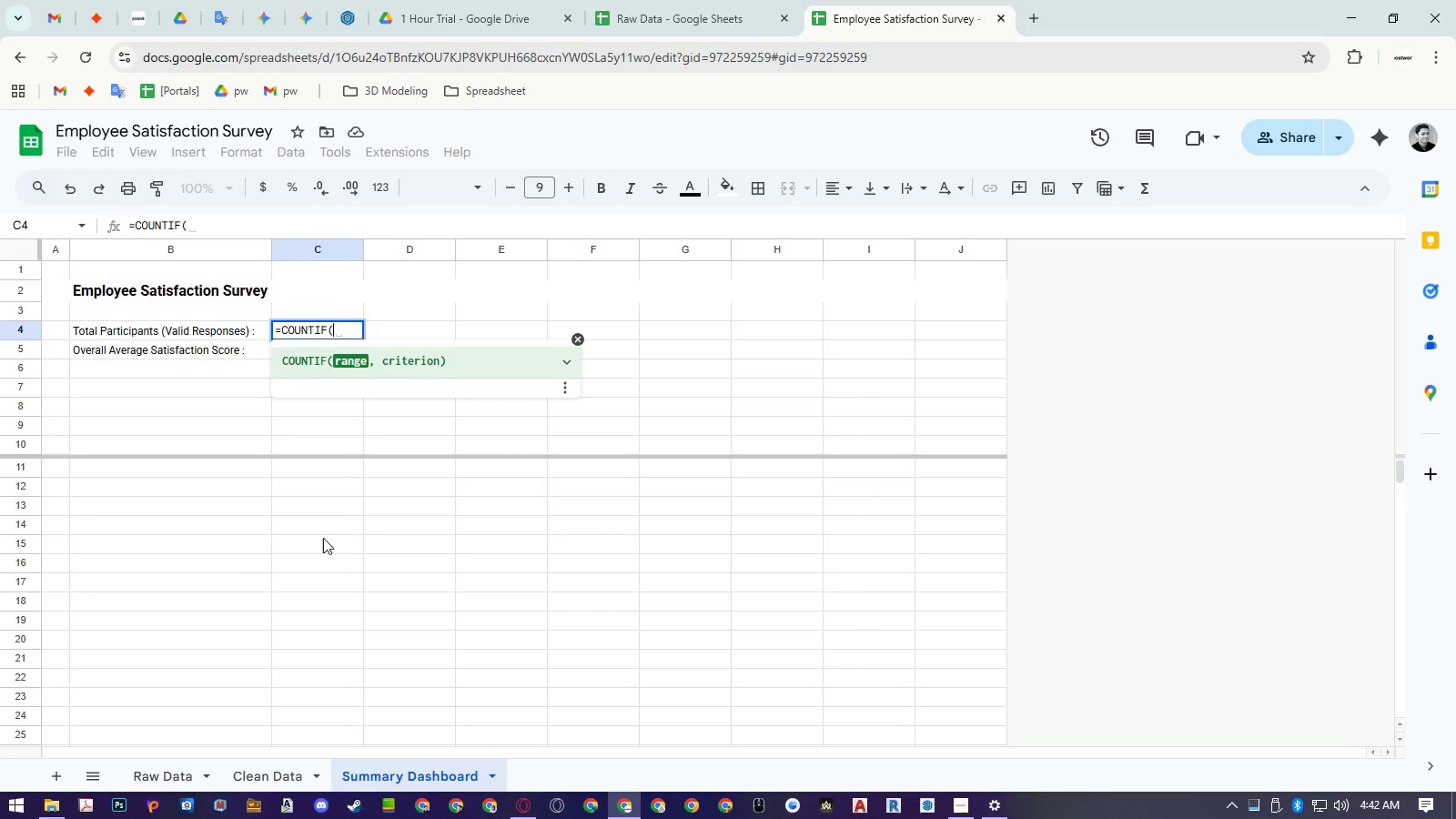 
left_click([264, 785])
 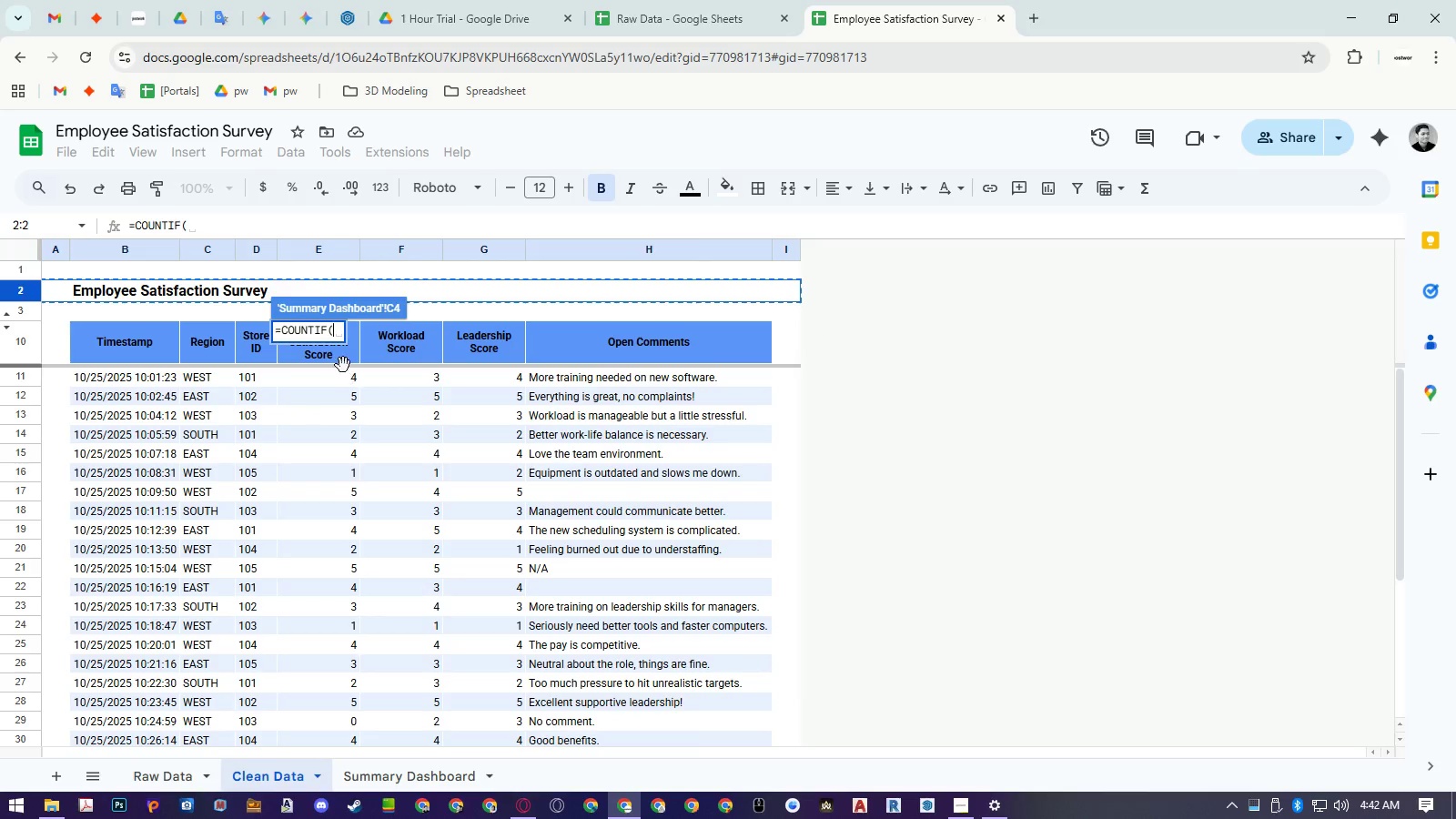 
left_click([339, 358])
 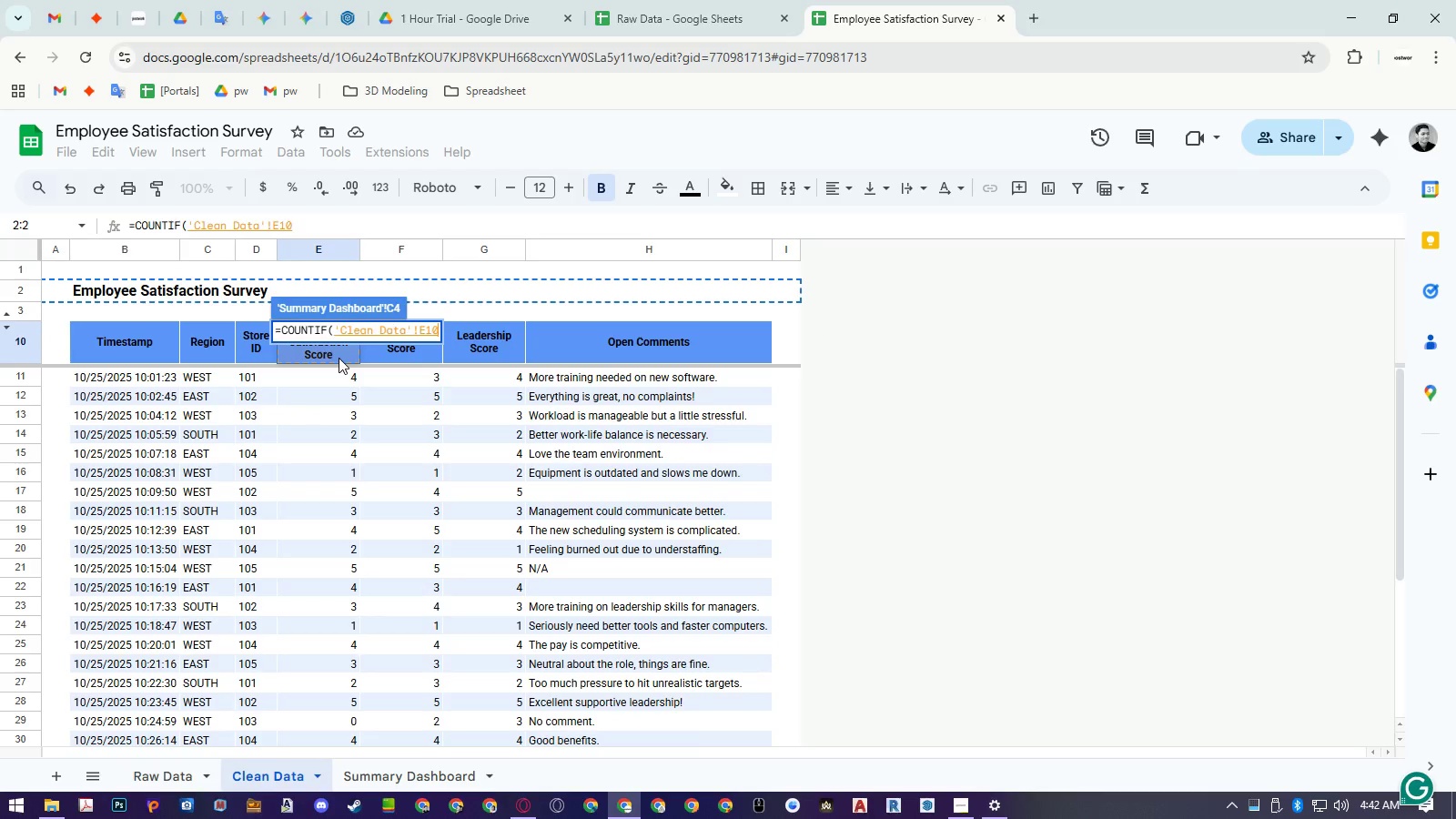 
key(ArrowDown)
 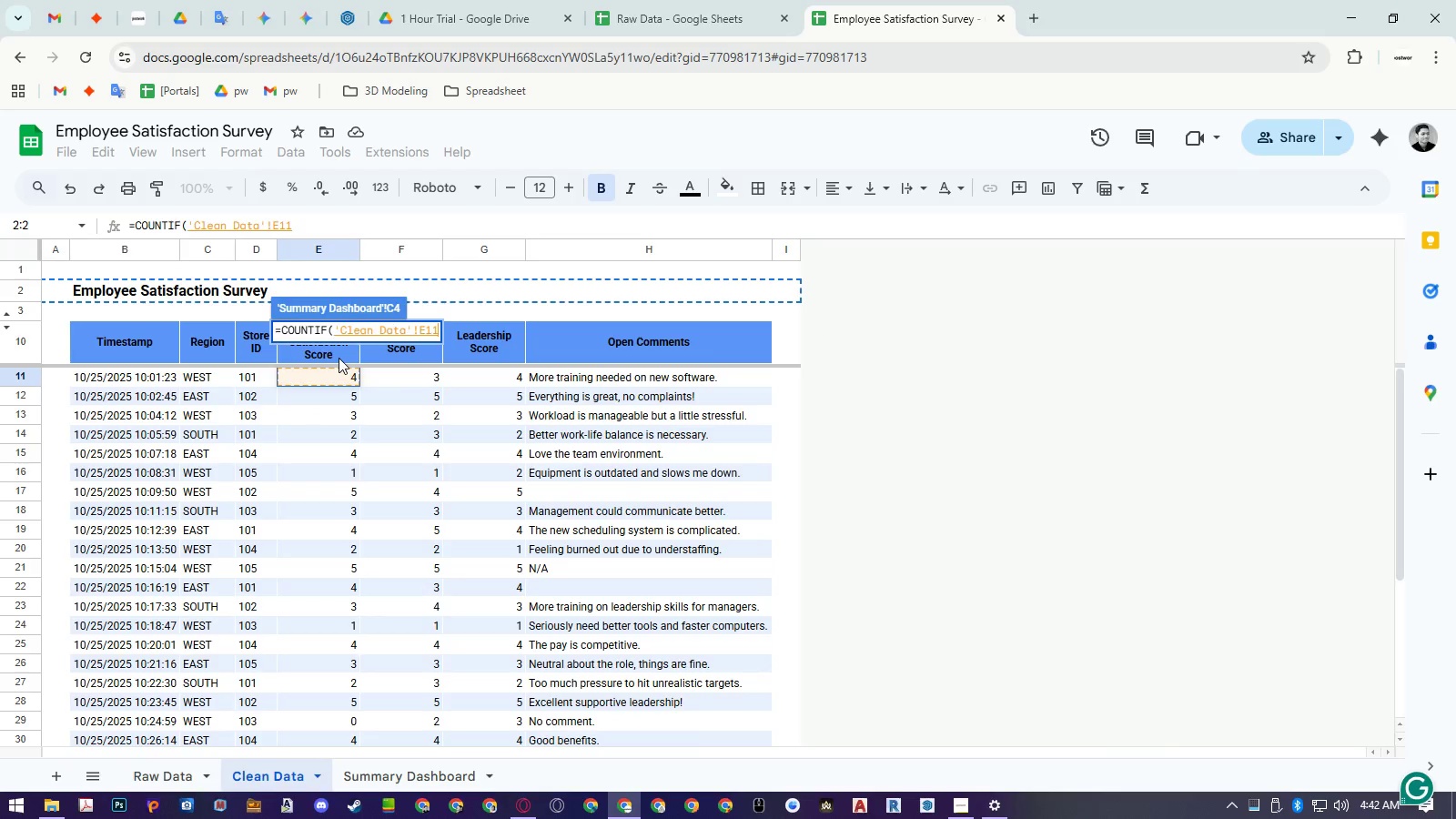 
hold_key(key=ControlLeft, duration=1.22)
 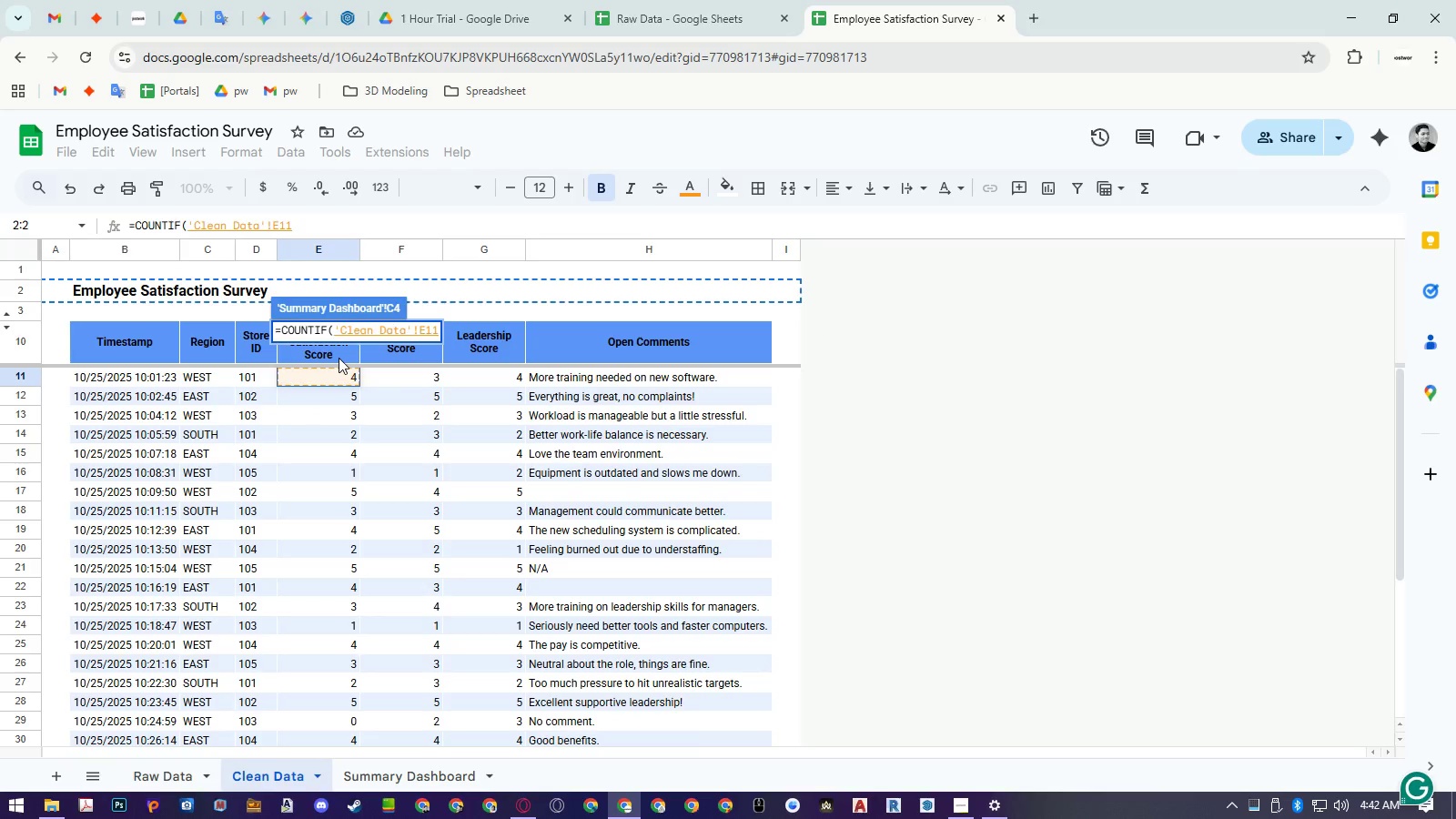 
key(Shift+Semicolon)
 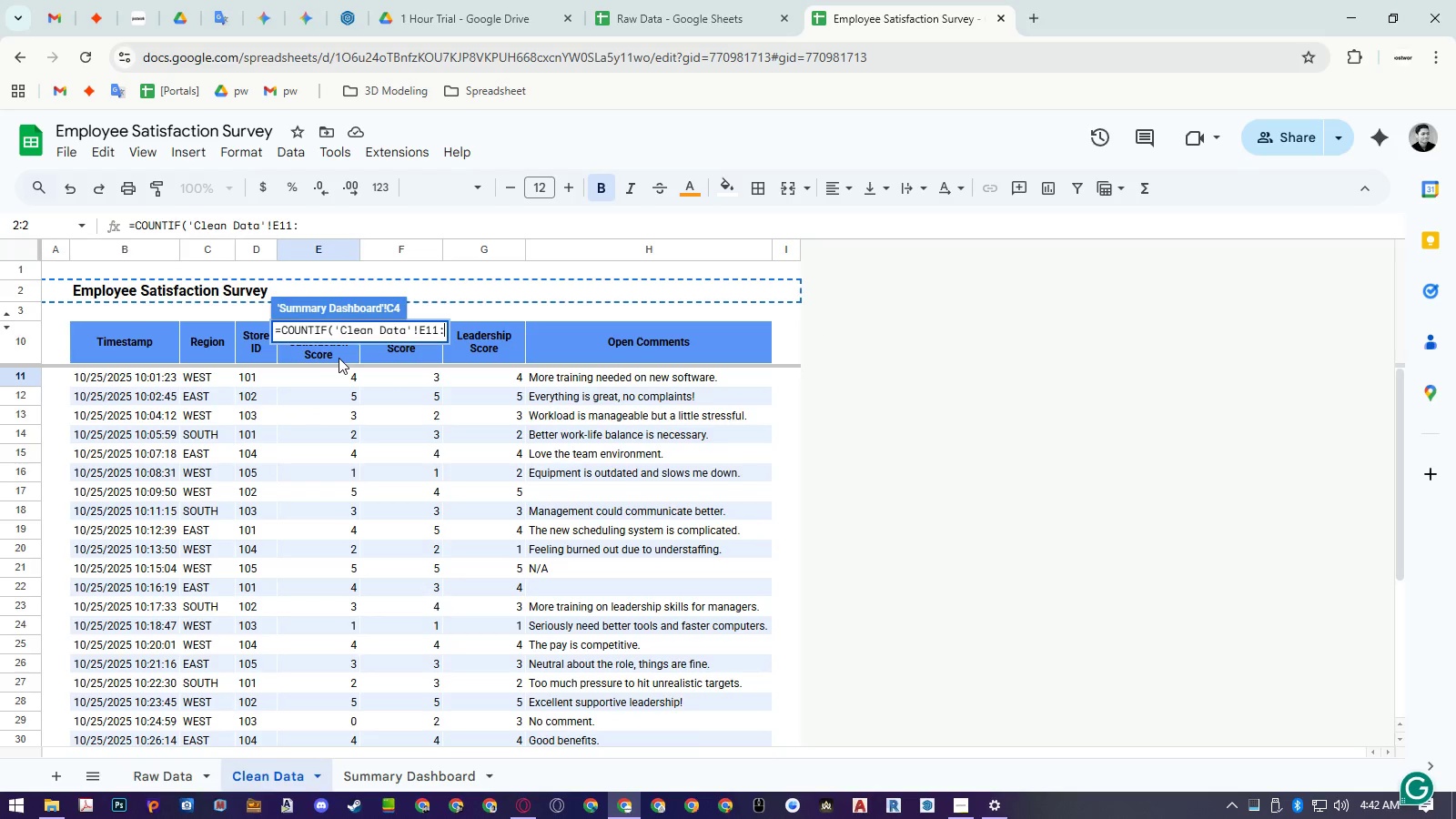 
key(Shift+E)
 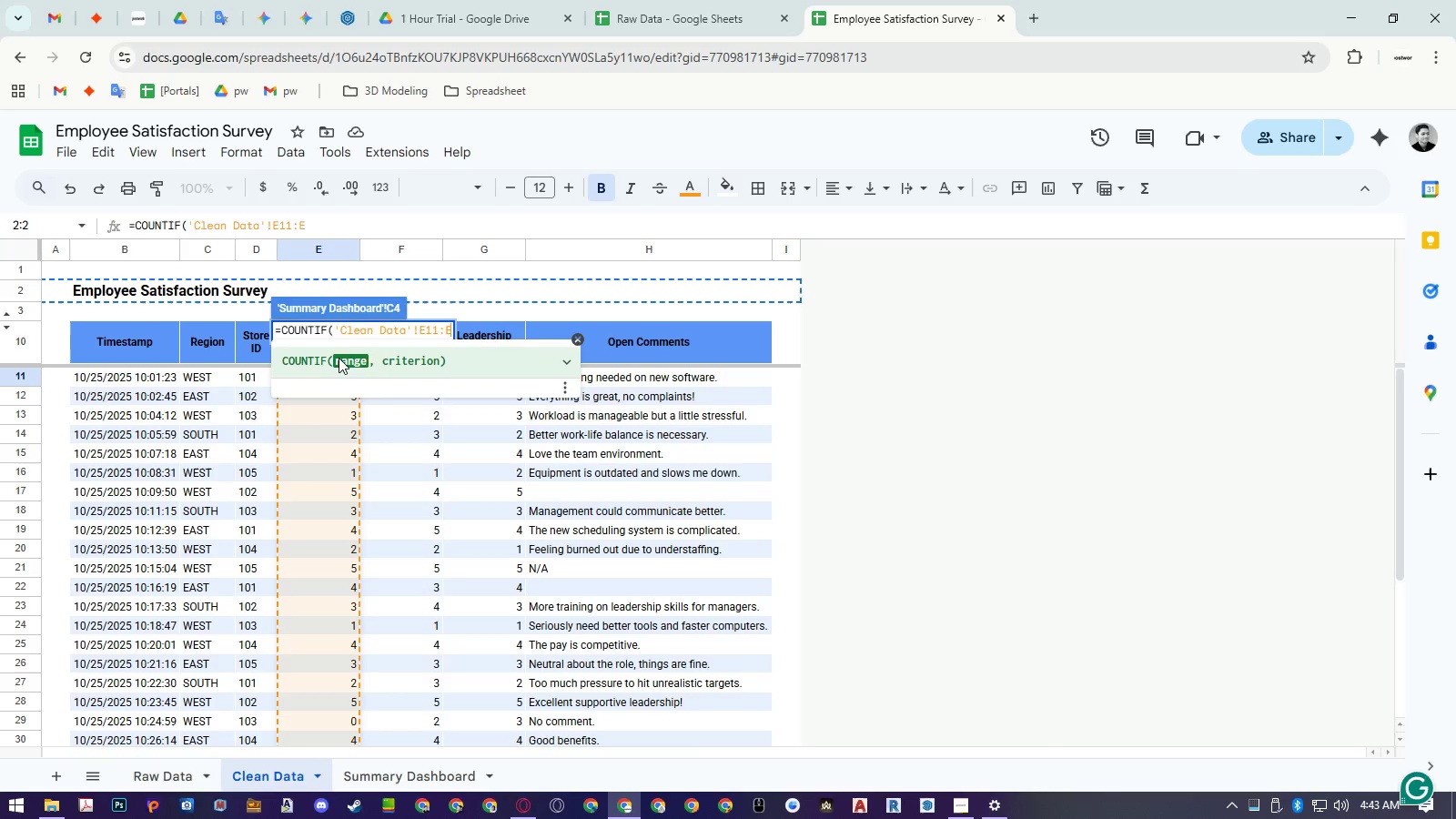 
key(Enter)
 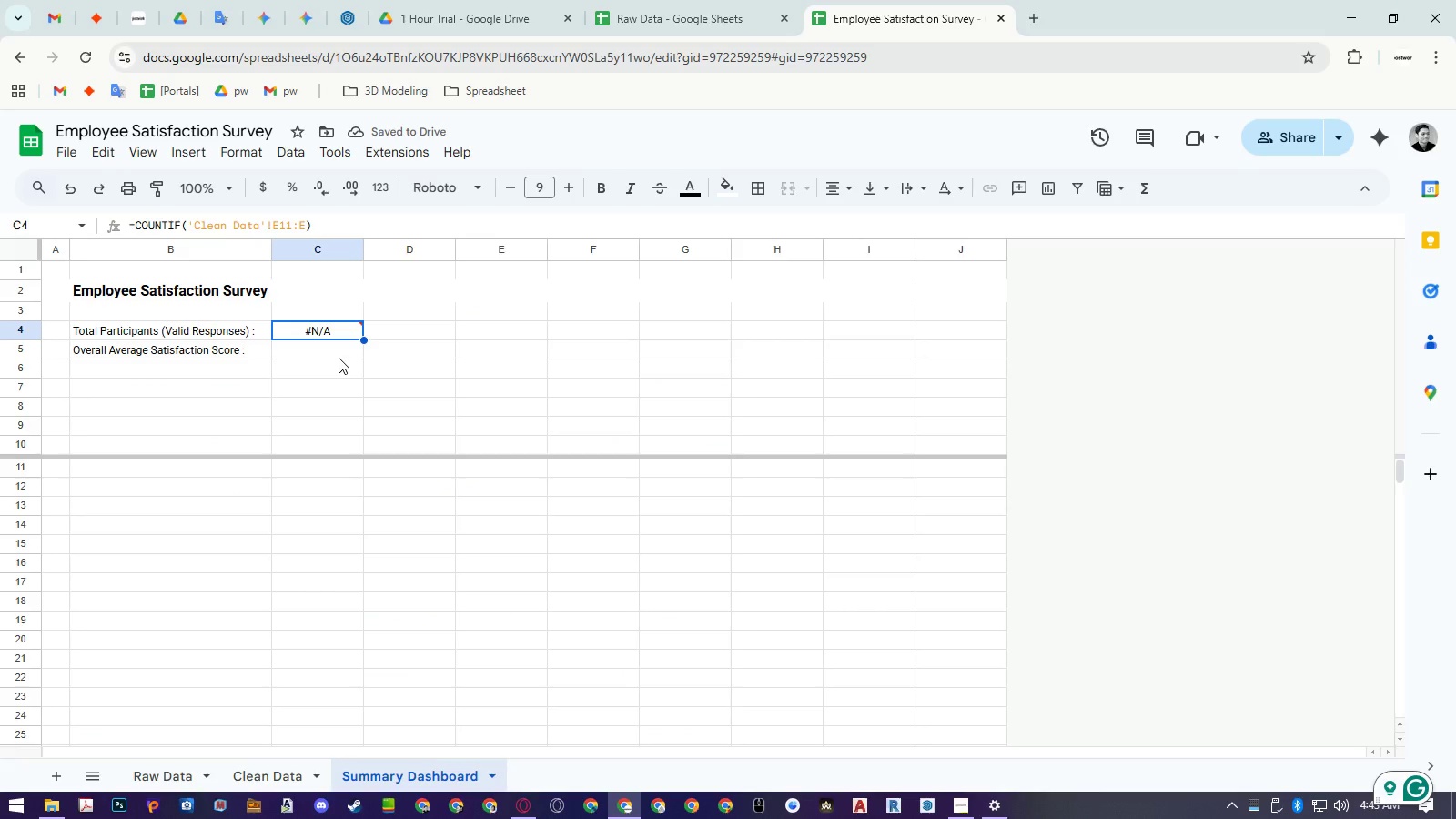 
key(Enter)
 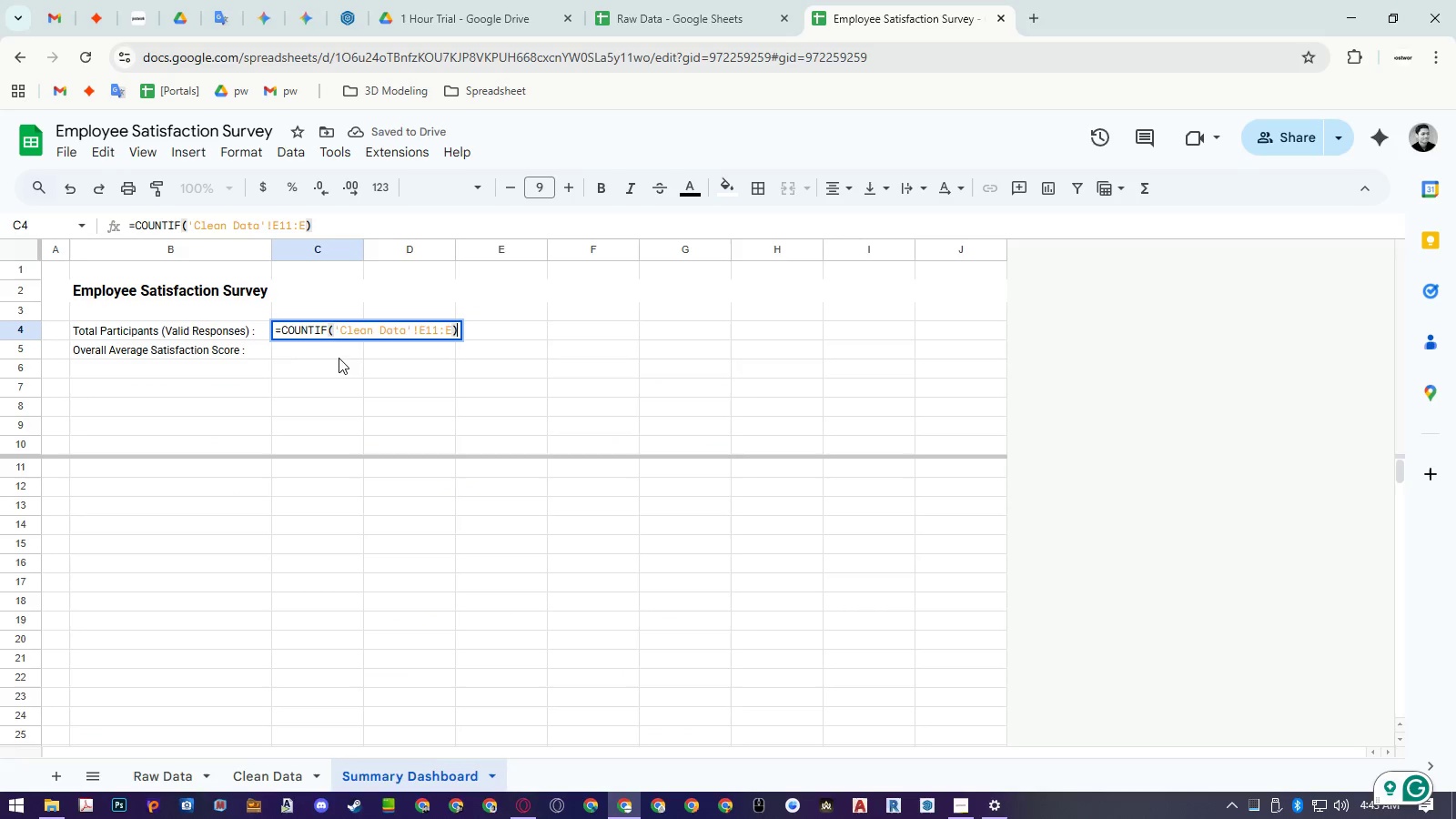 
key(ArrowLeft)
 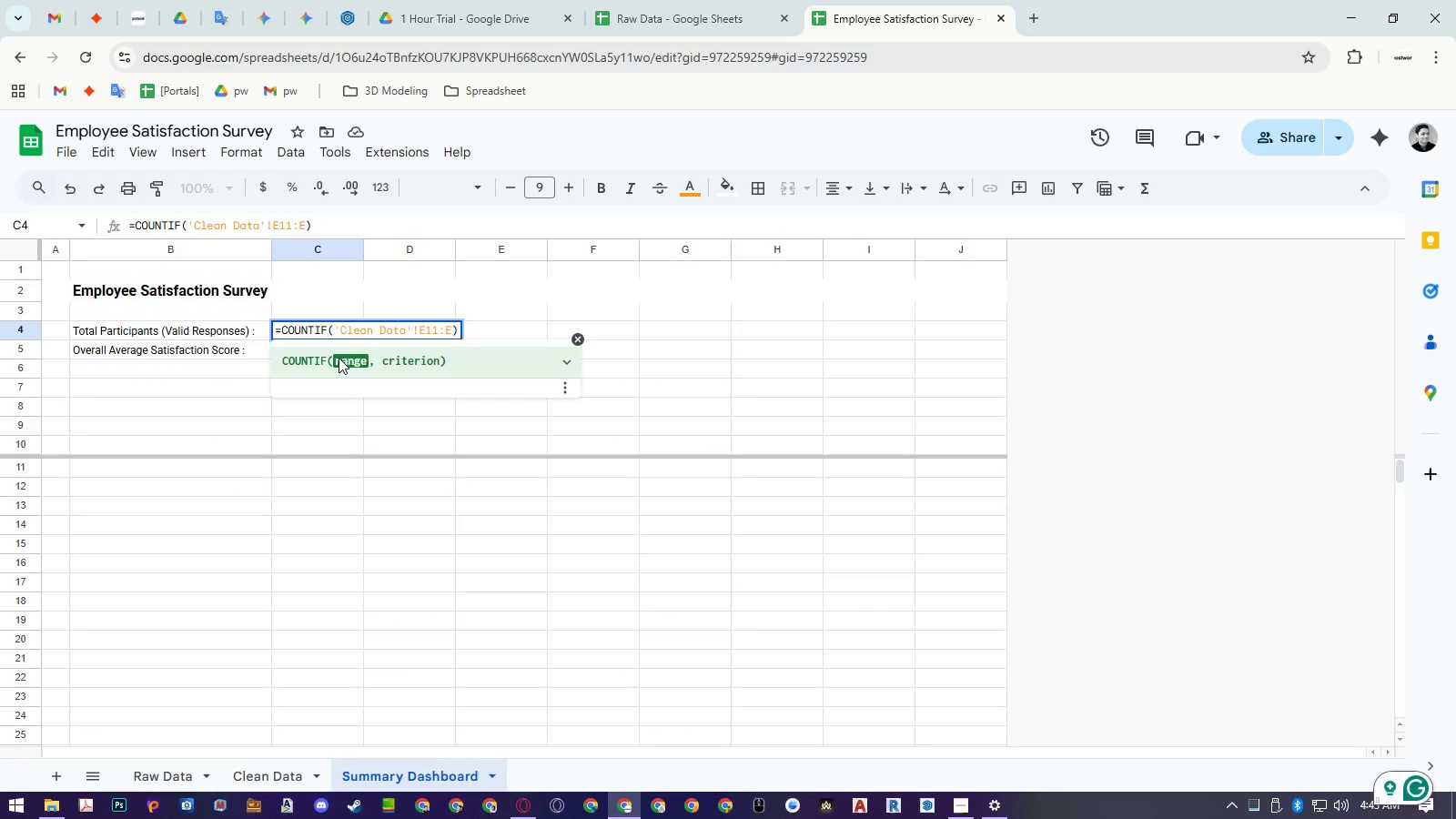 
key(Comma)
 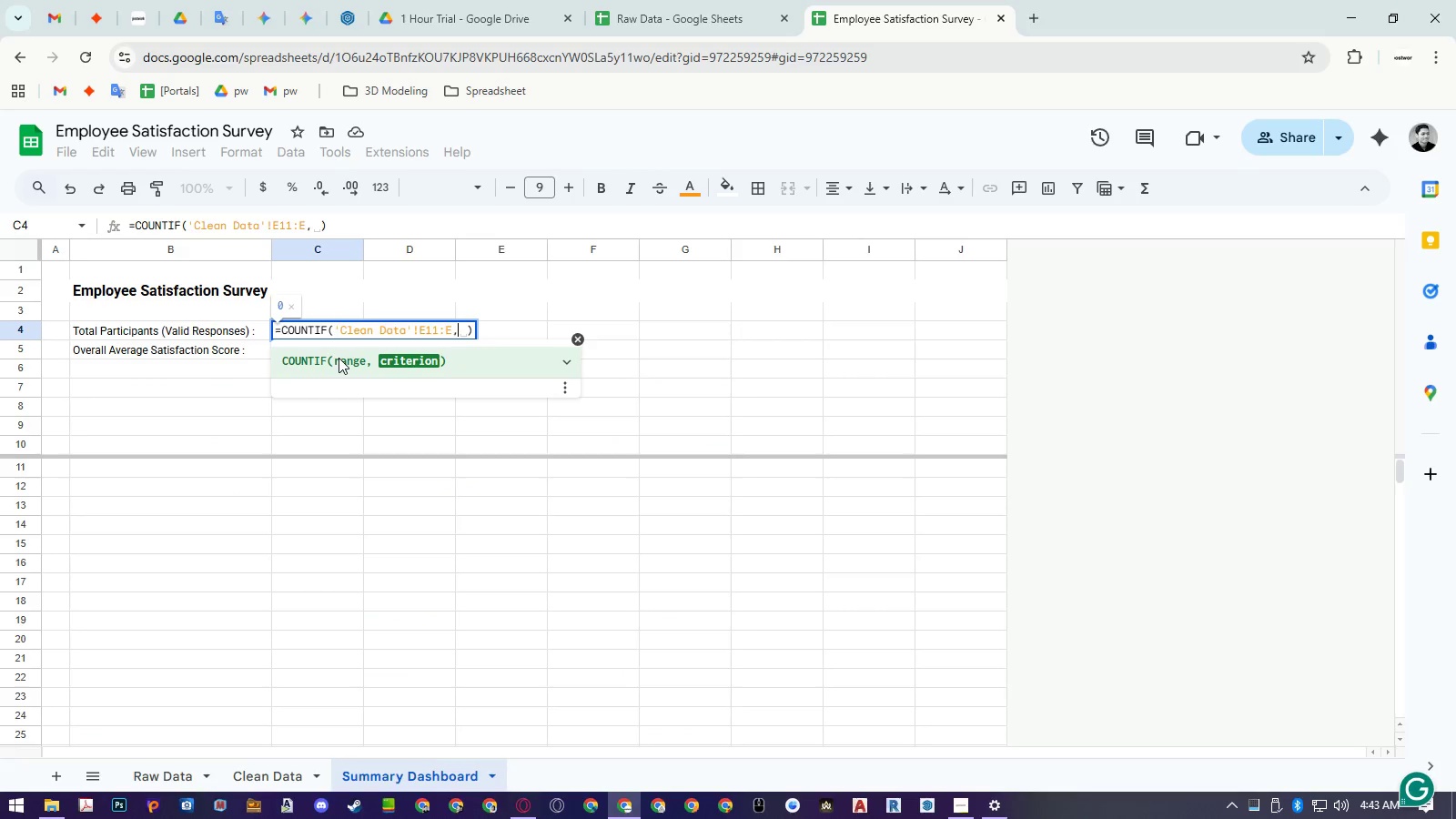 
key(Shift+Quote)
 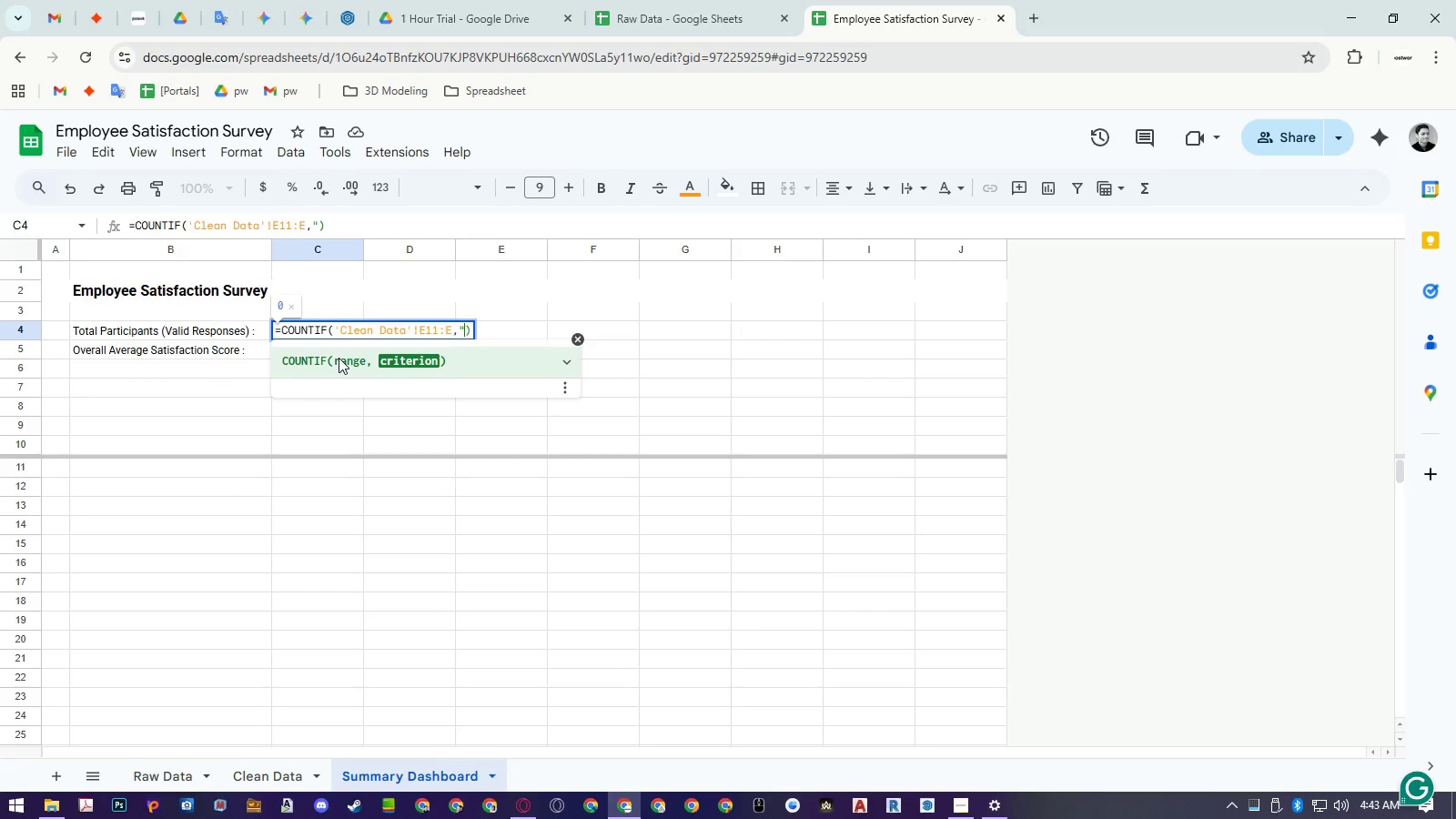 
key(Shift+Period)
 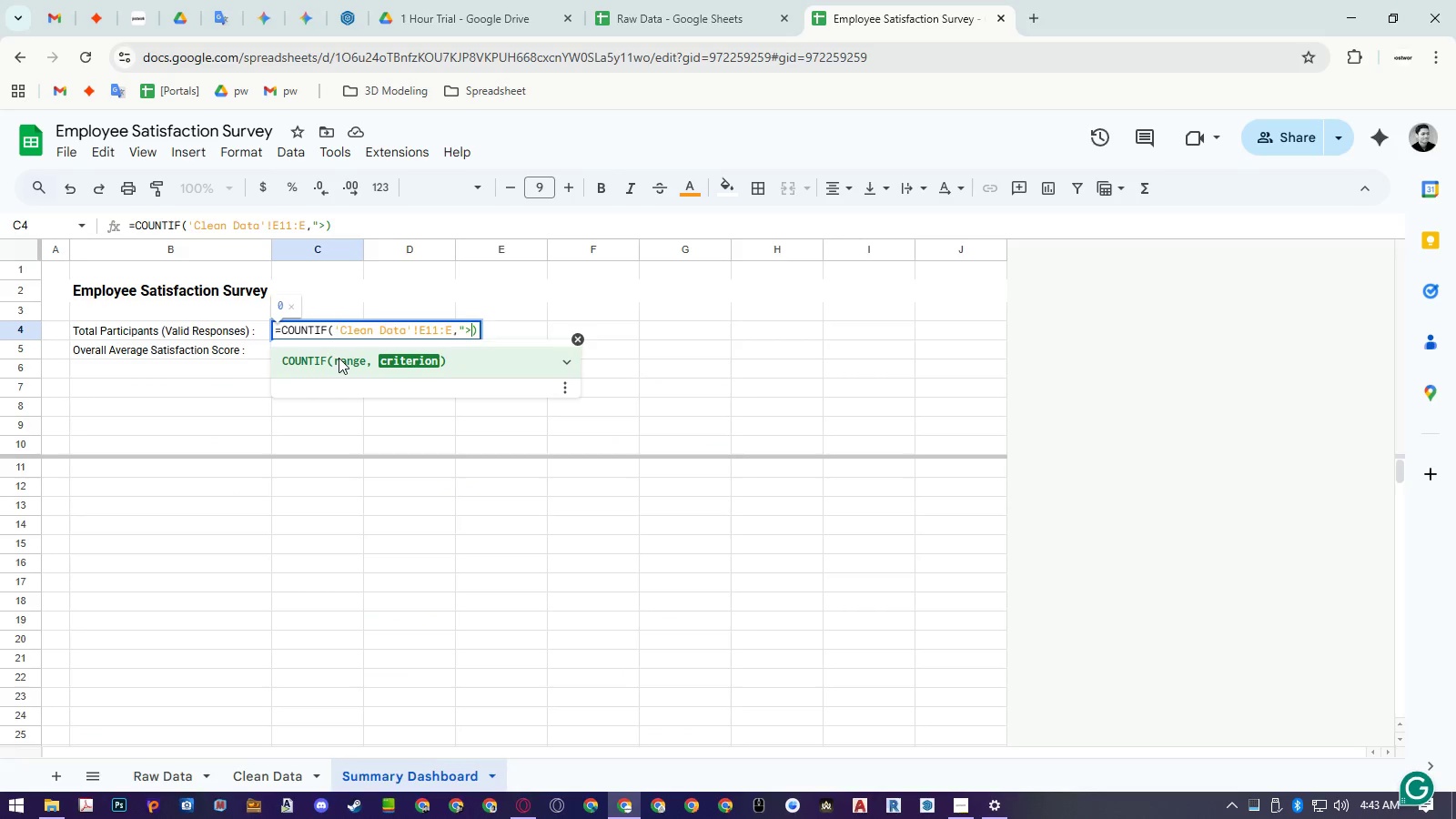 
key(0)
 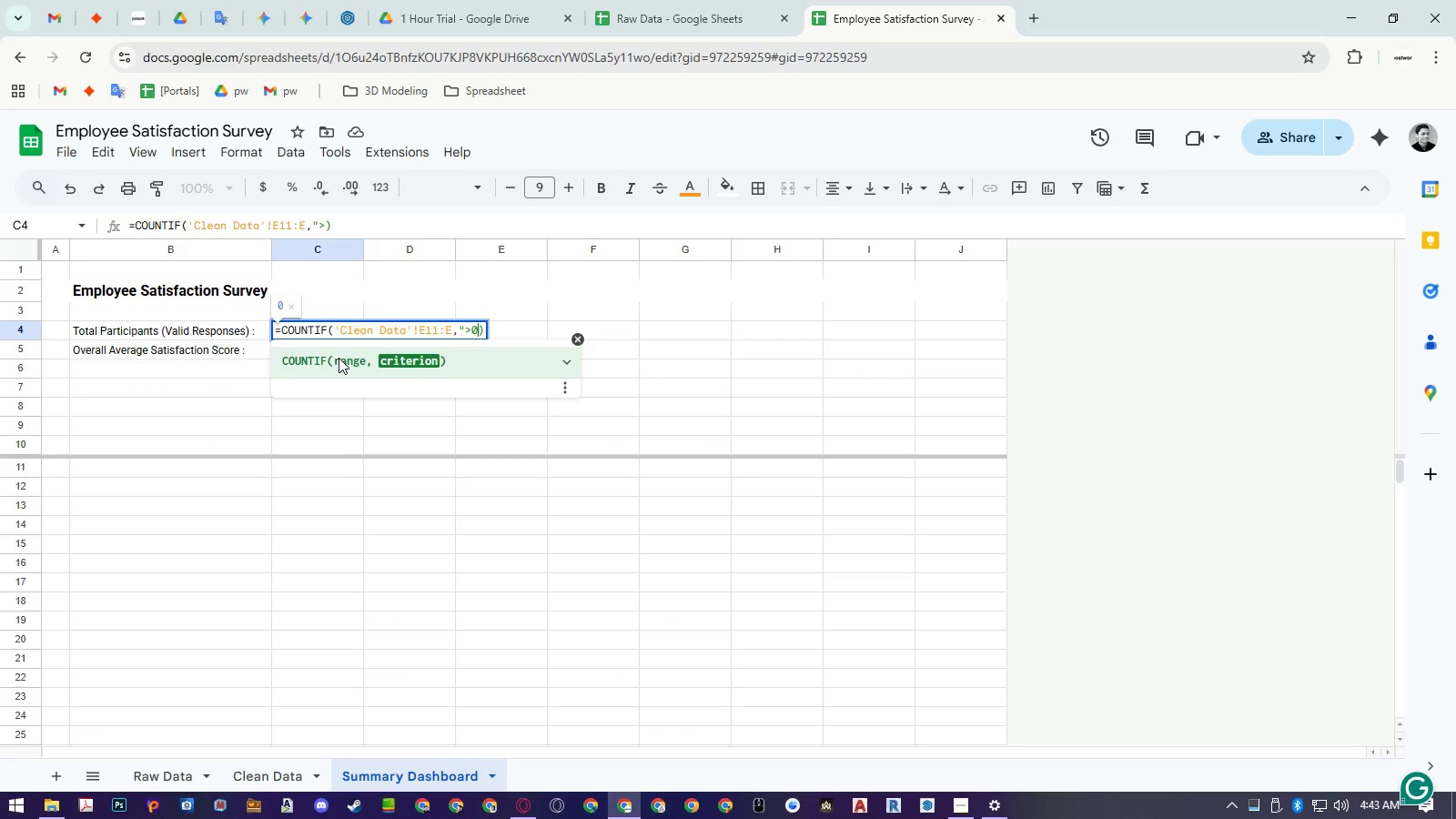 
key(Shift+Quote)
 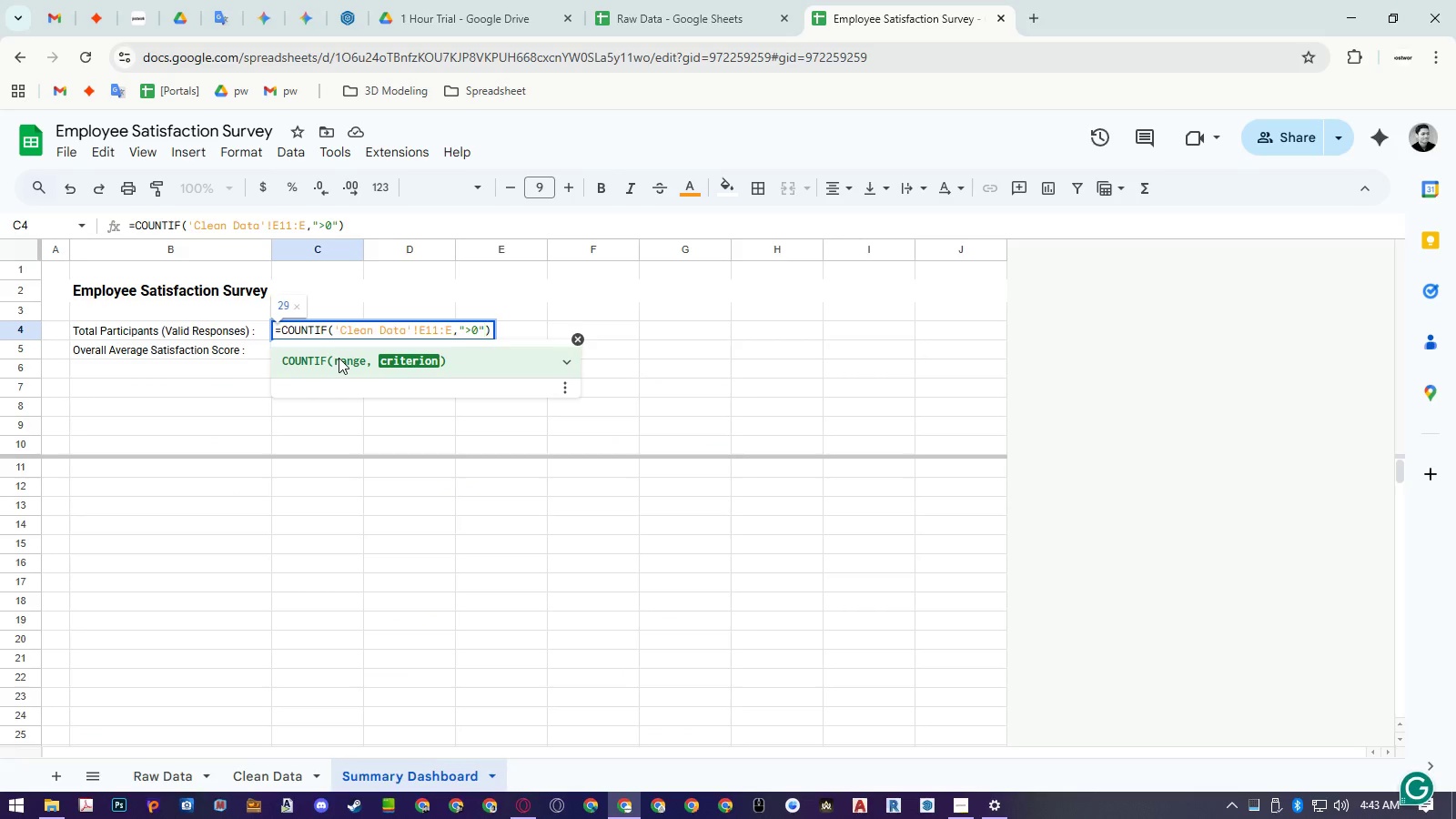 
key(Enter)
 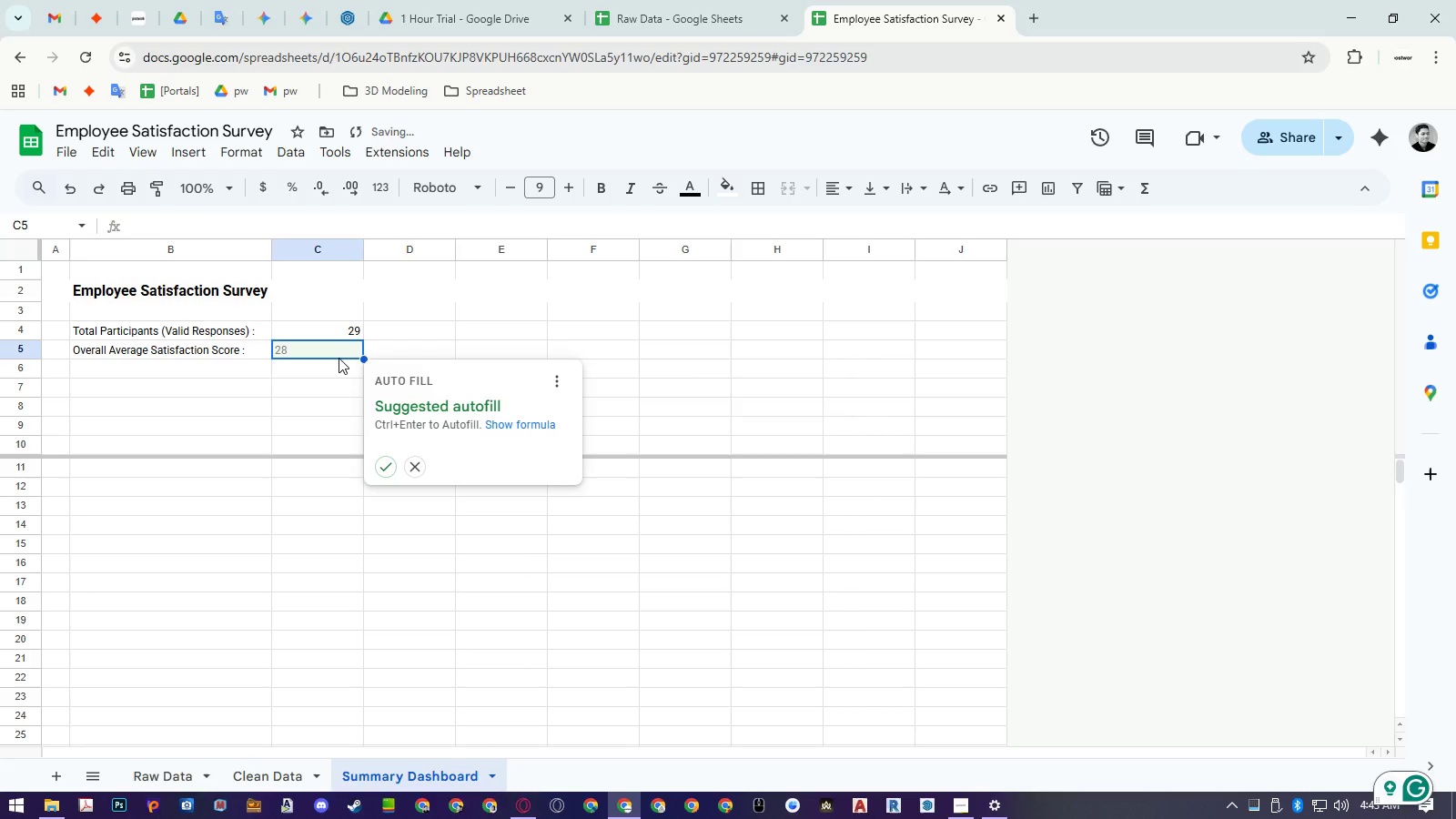 
key(Escape)
 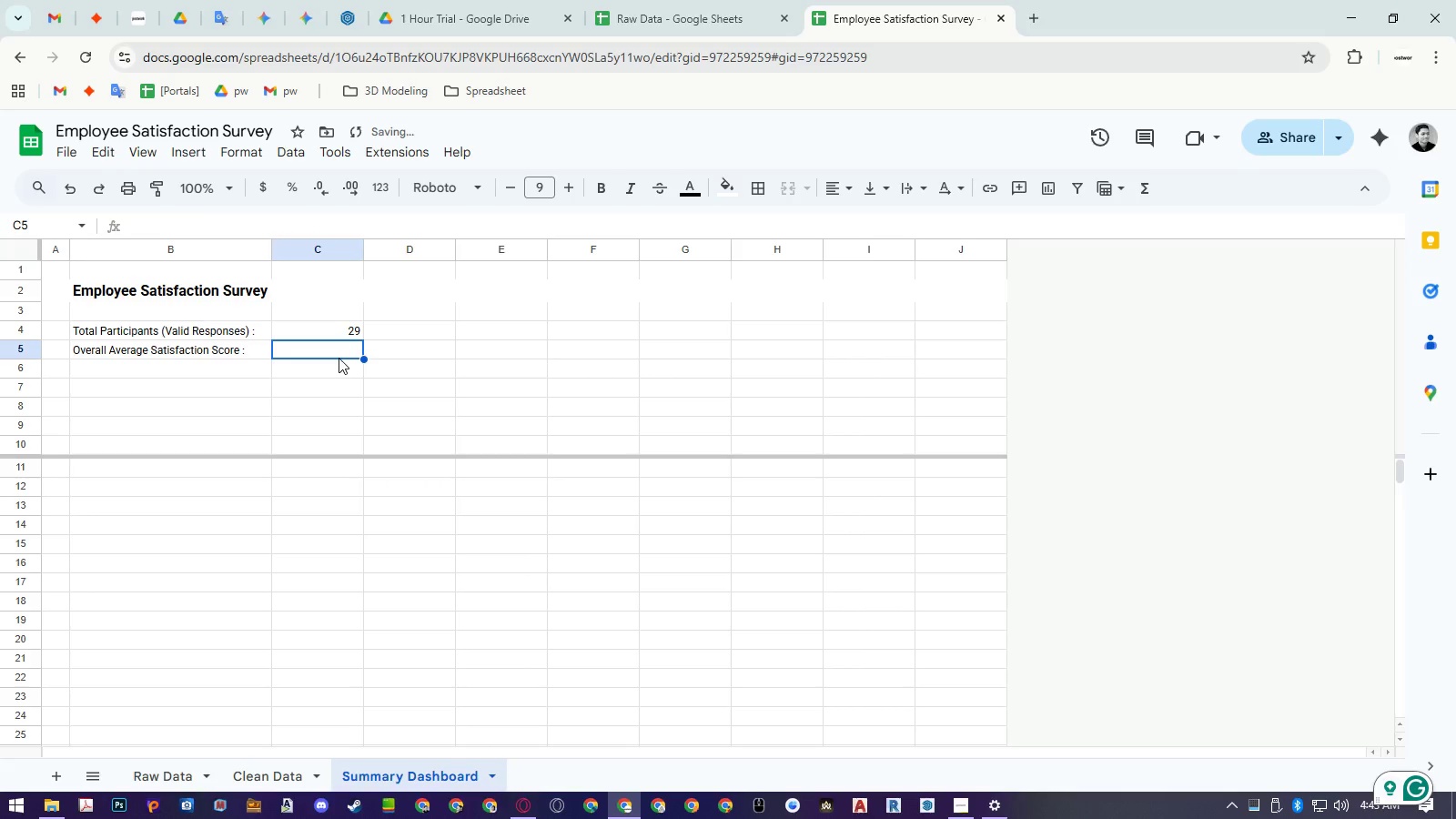 
key(ArrowUp)
 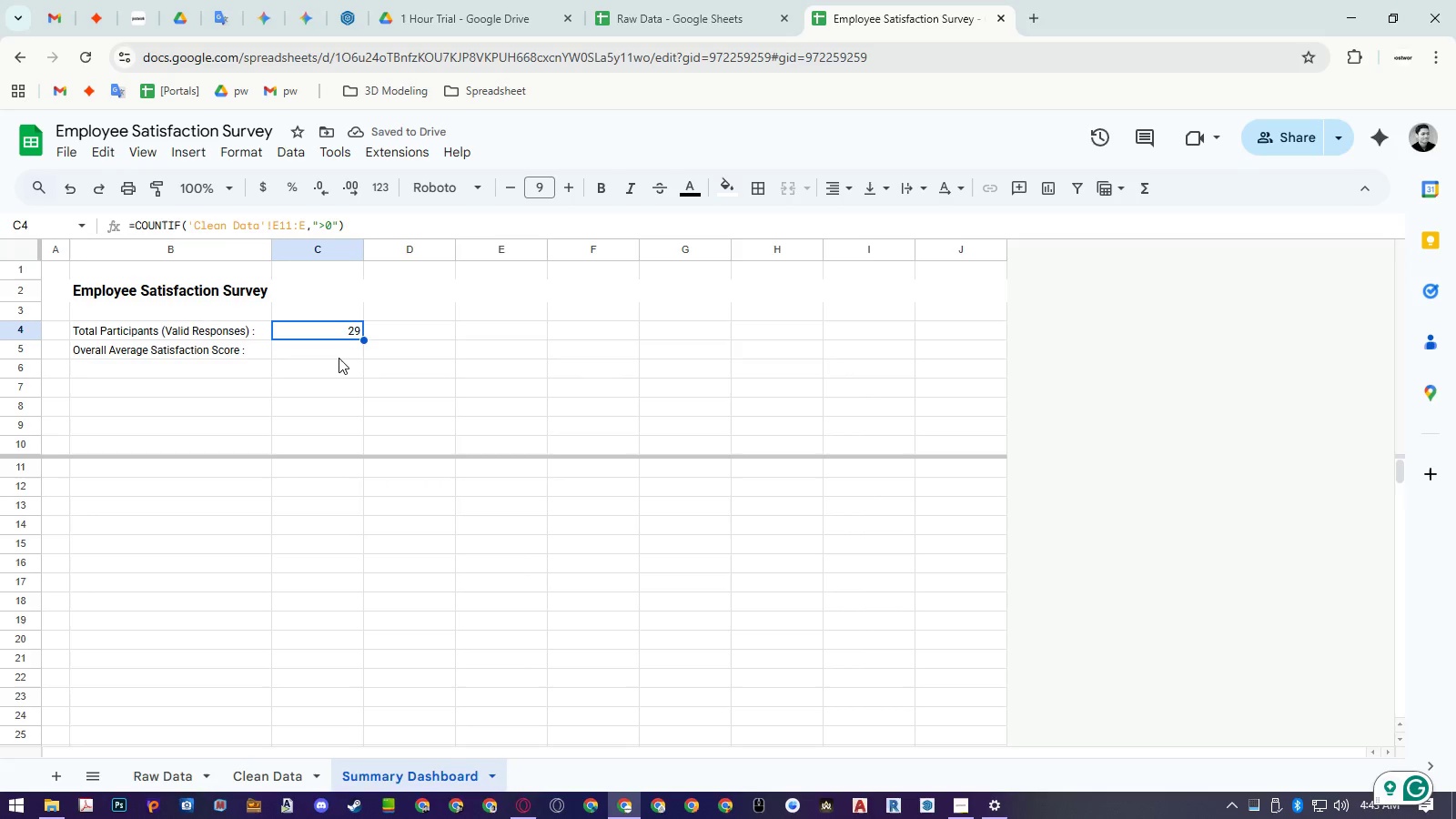 
key(ArrowDown)
 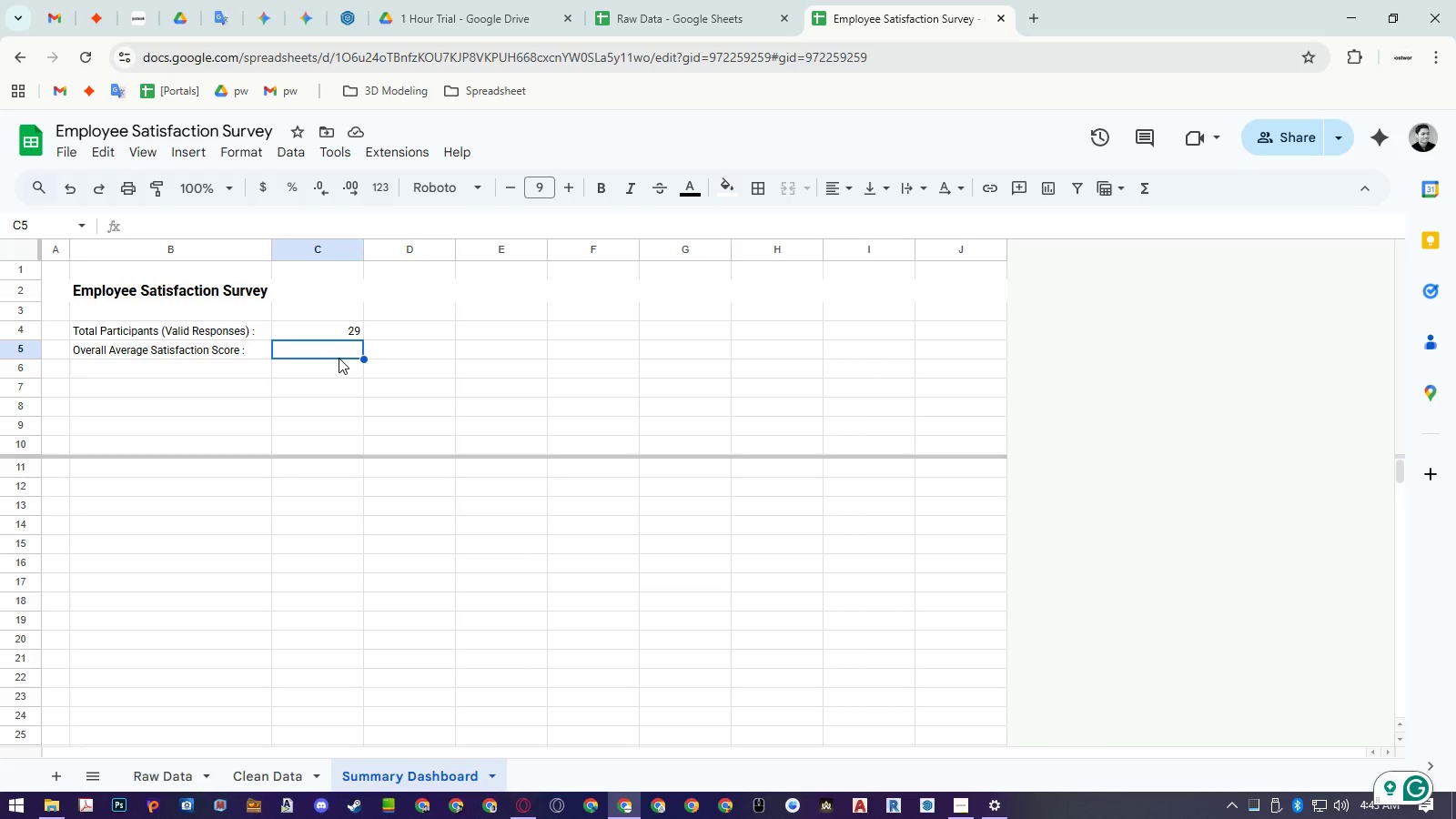 
type(=avera)
 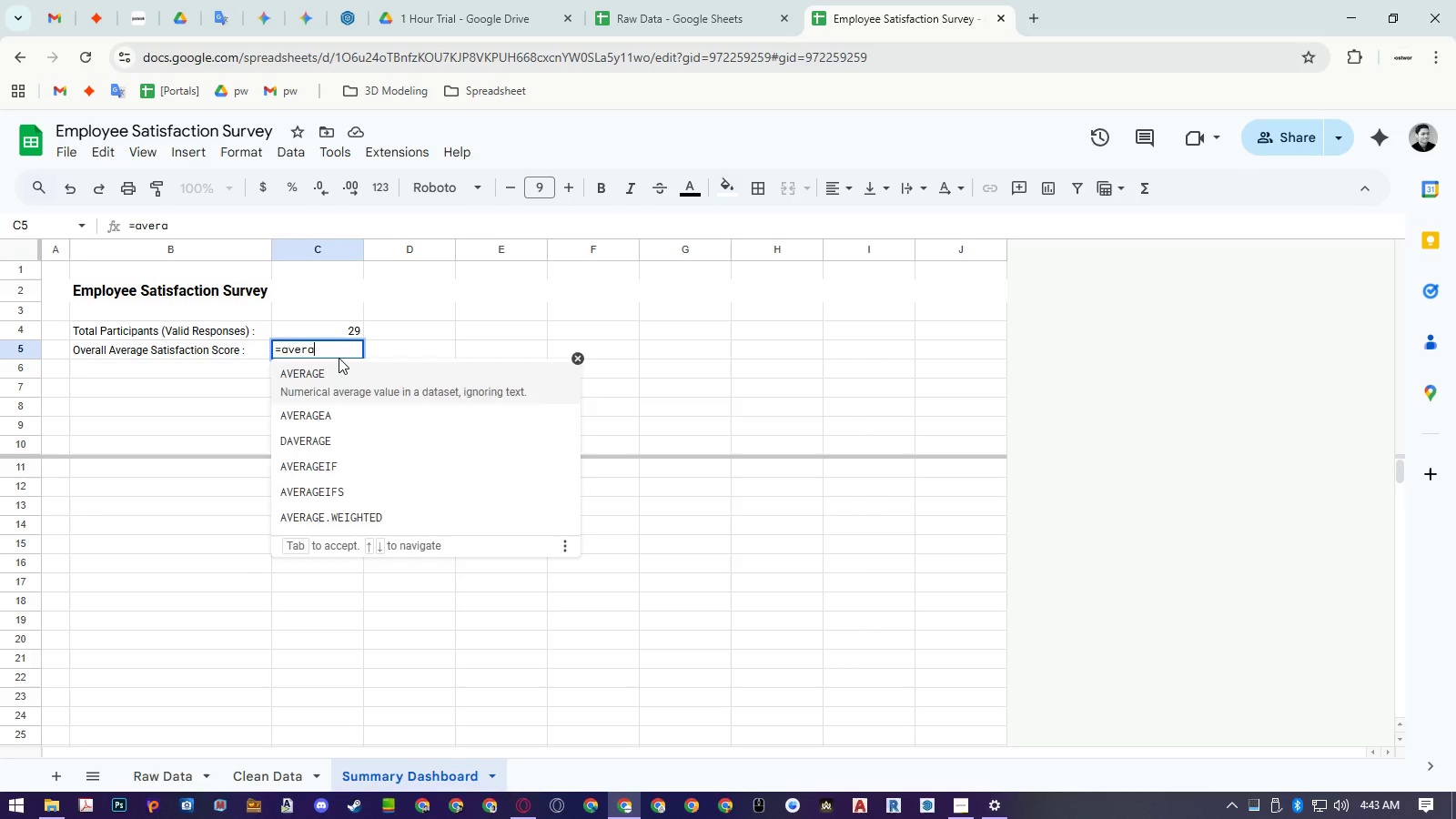 
key(Enter)
 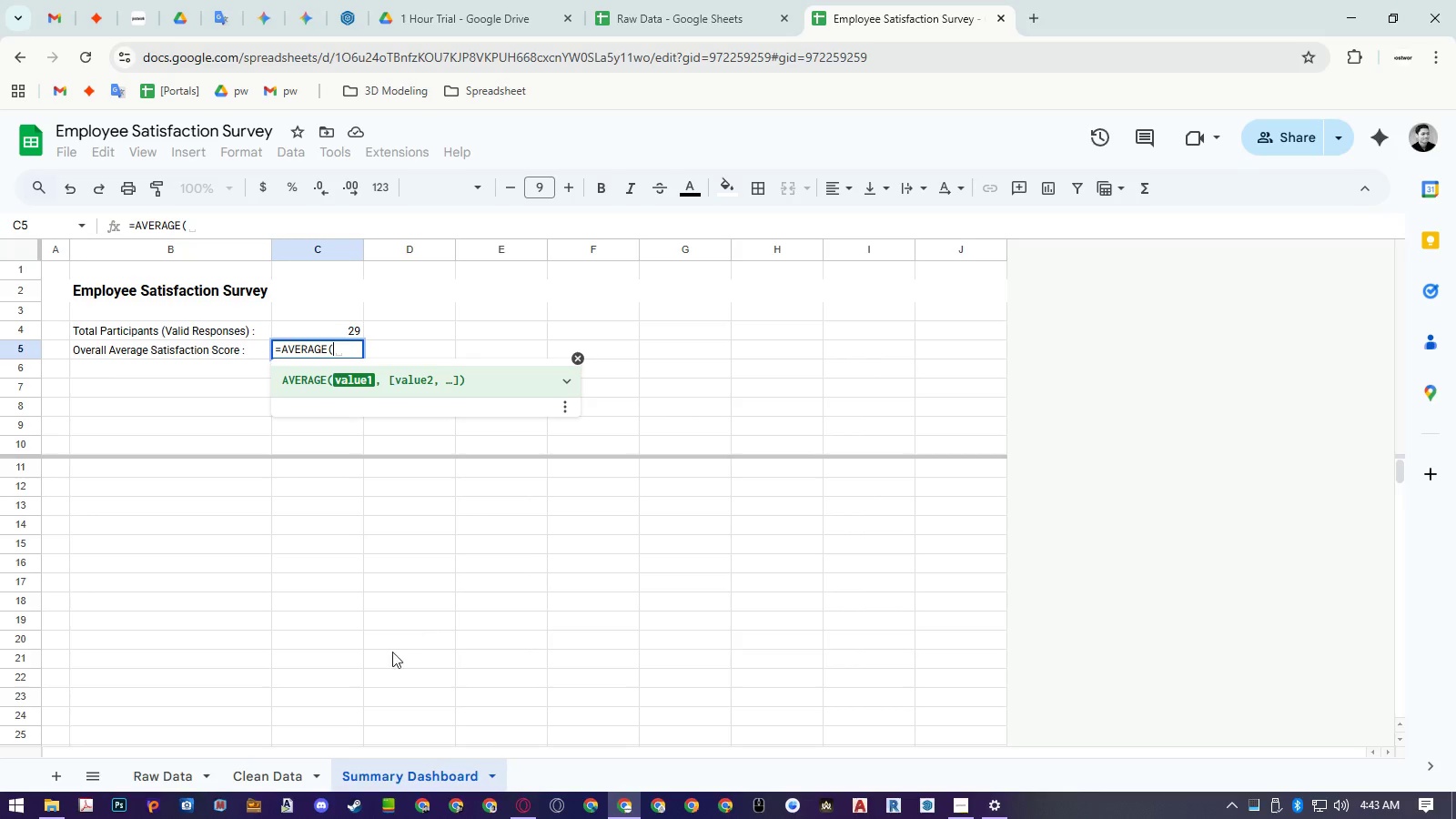 
left_click([285, 766])
 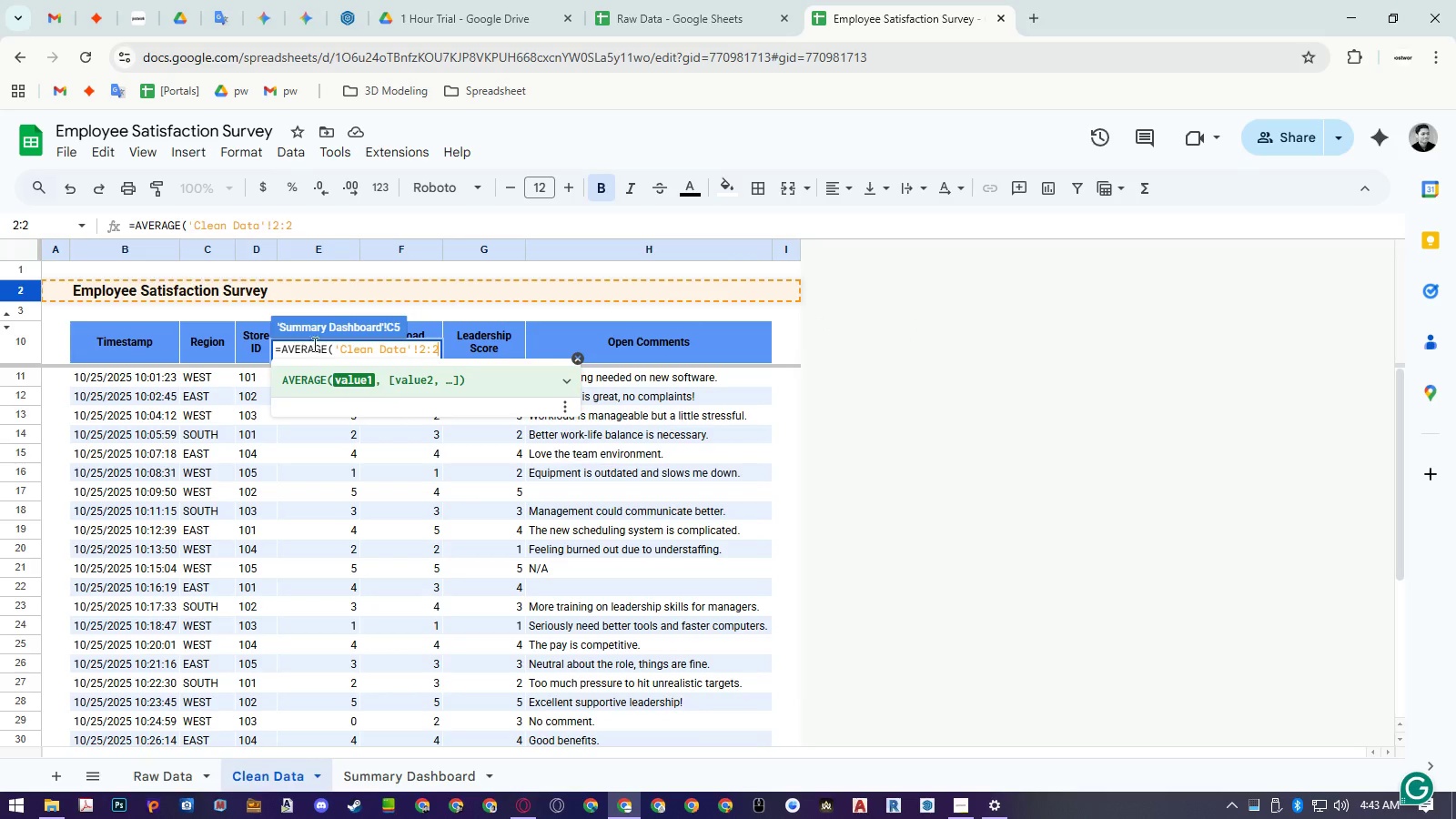 
left_click([339, 310])
 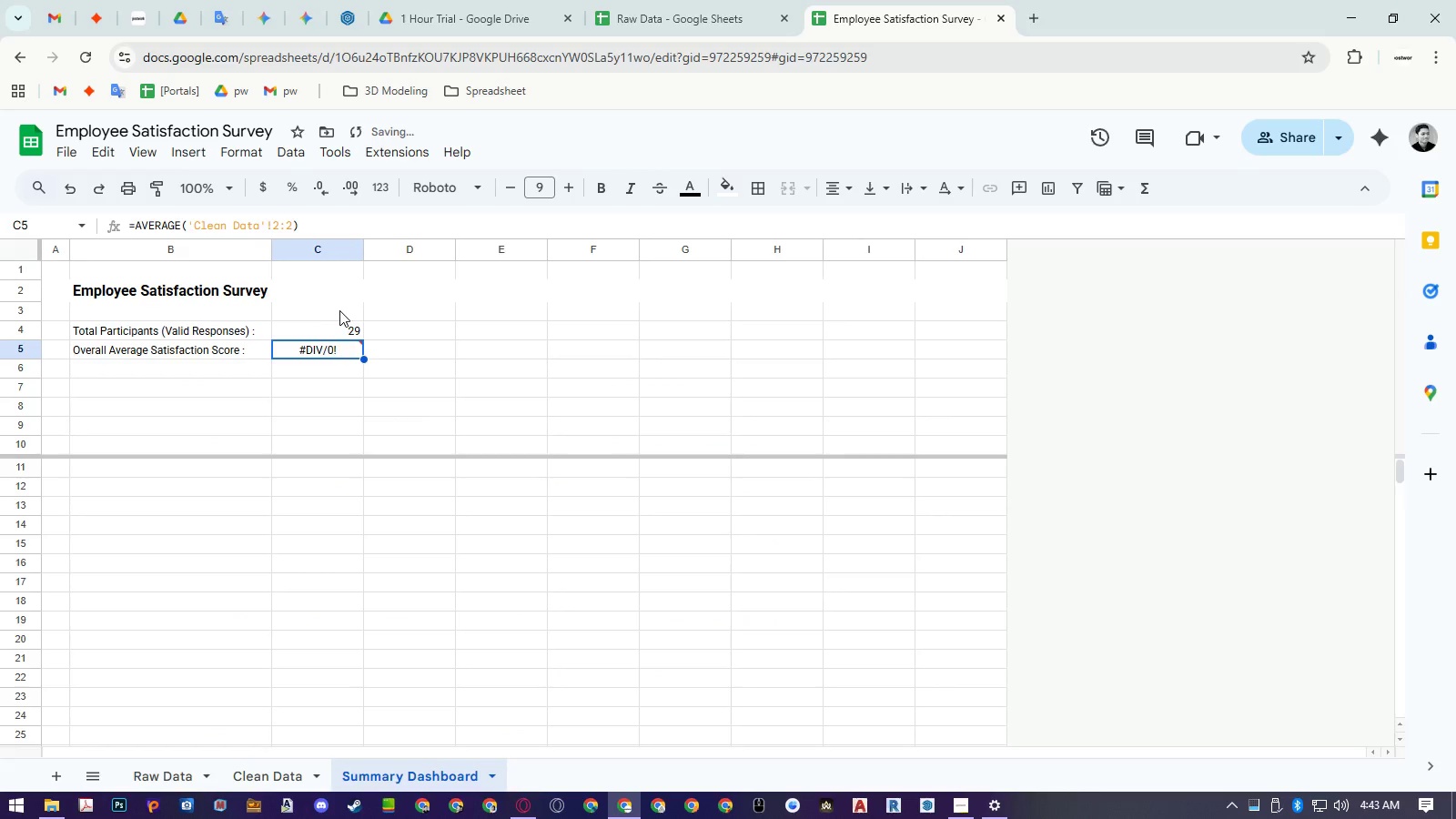 
key(Control+Z)
 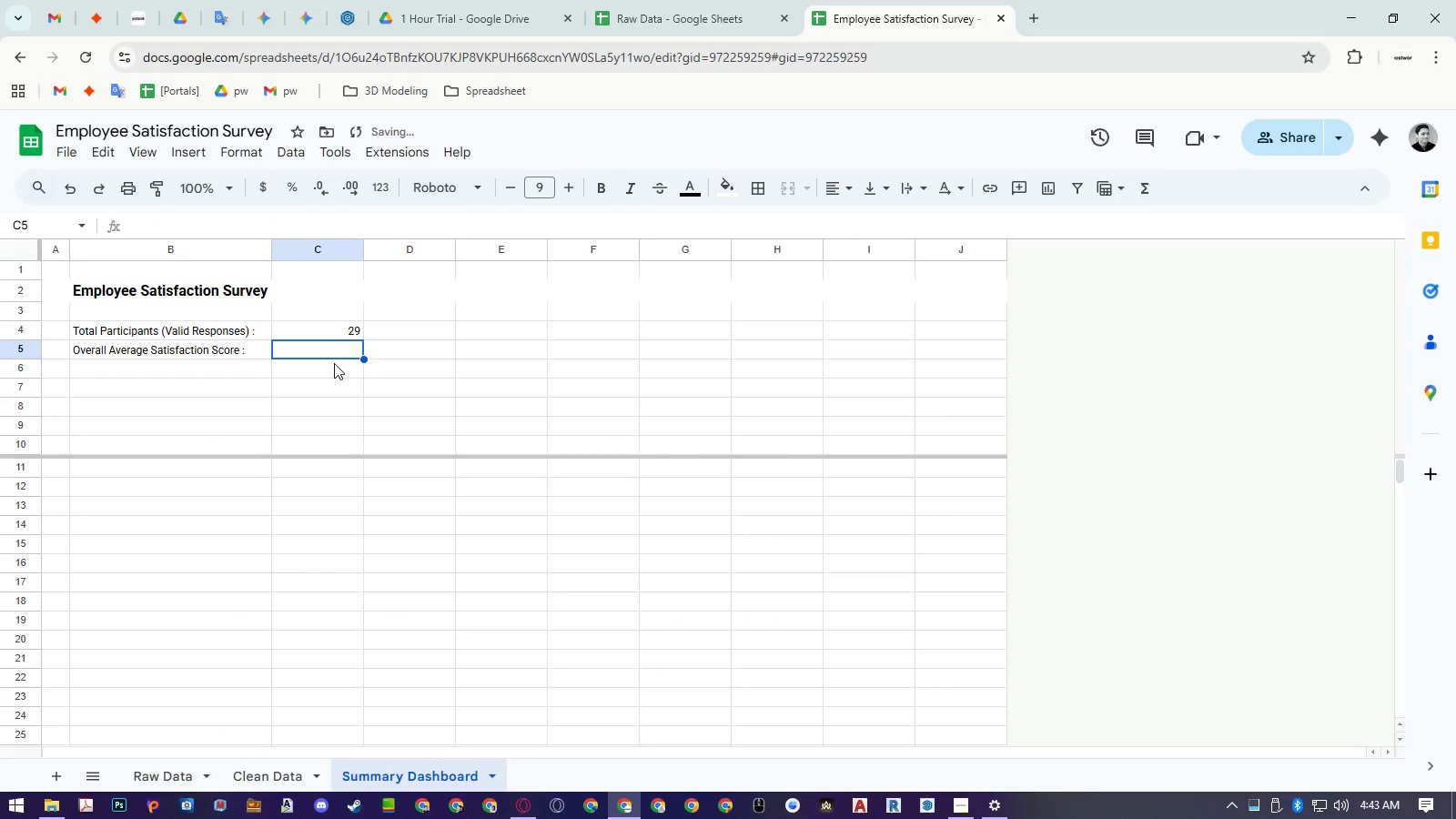 
type(=aver)
 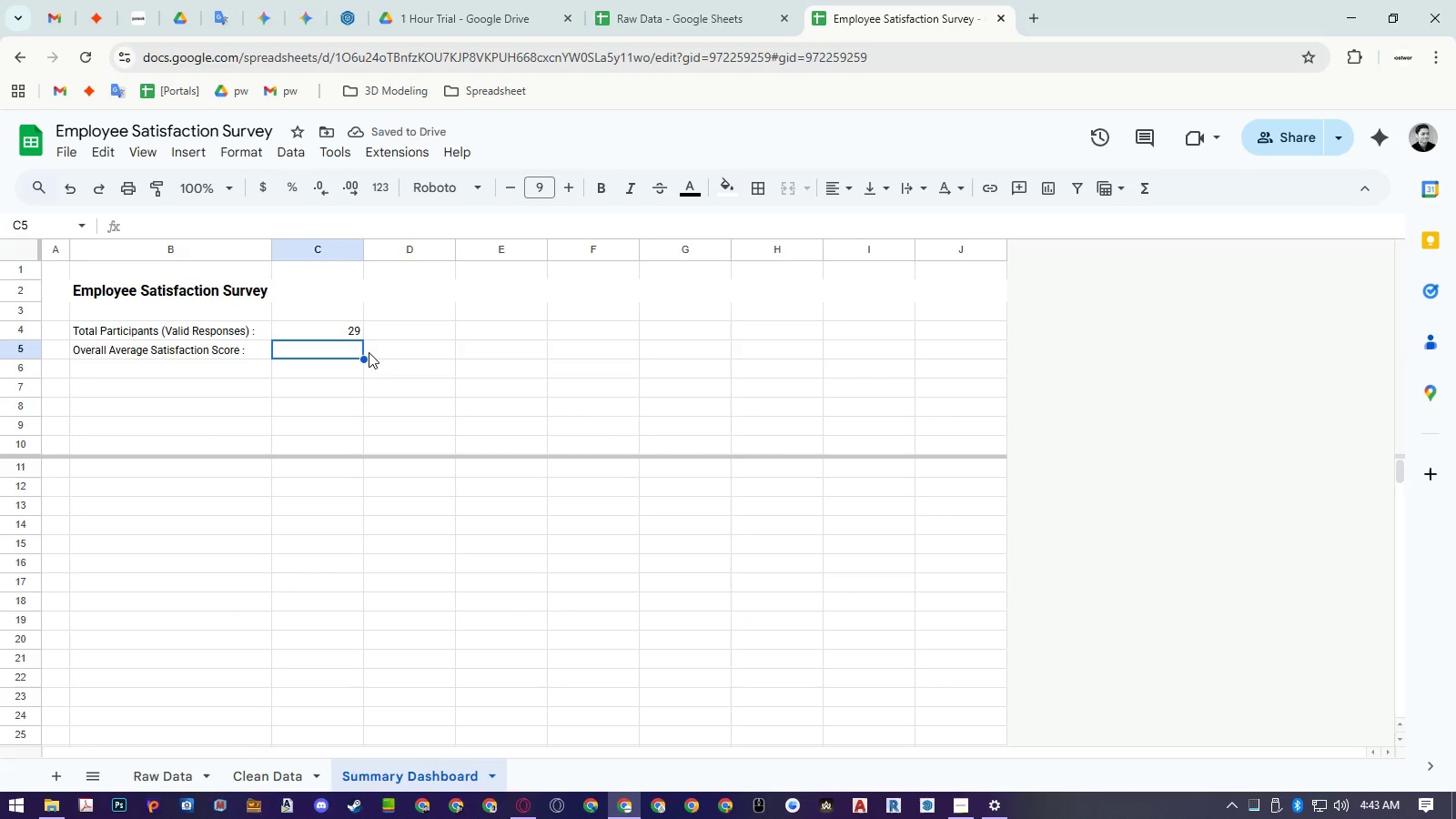 
left_click([350, 351])
 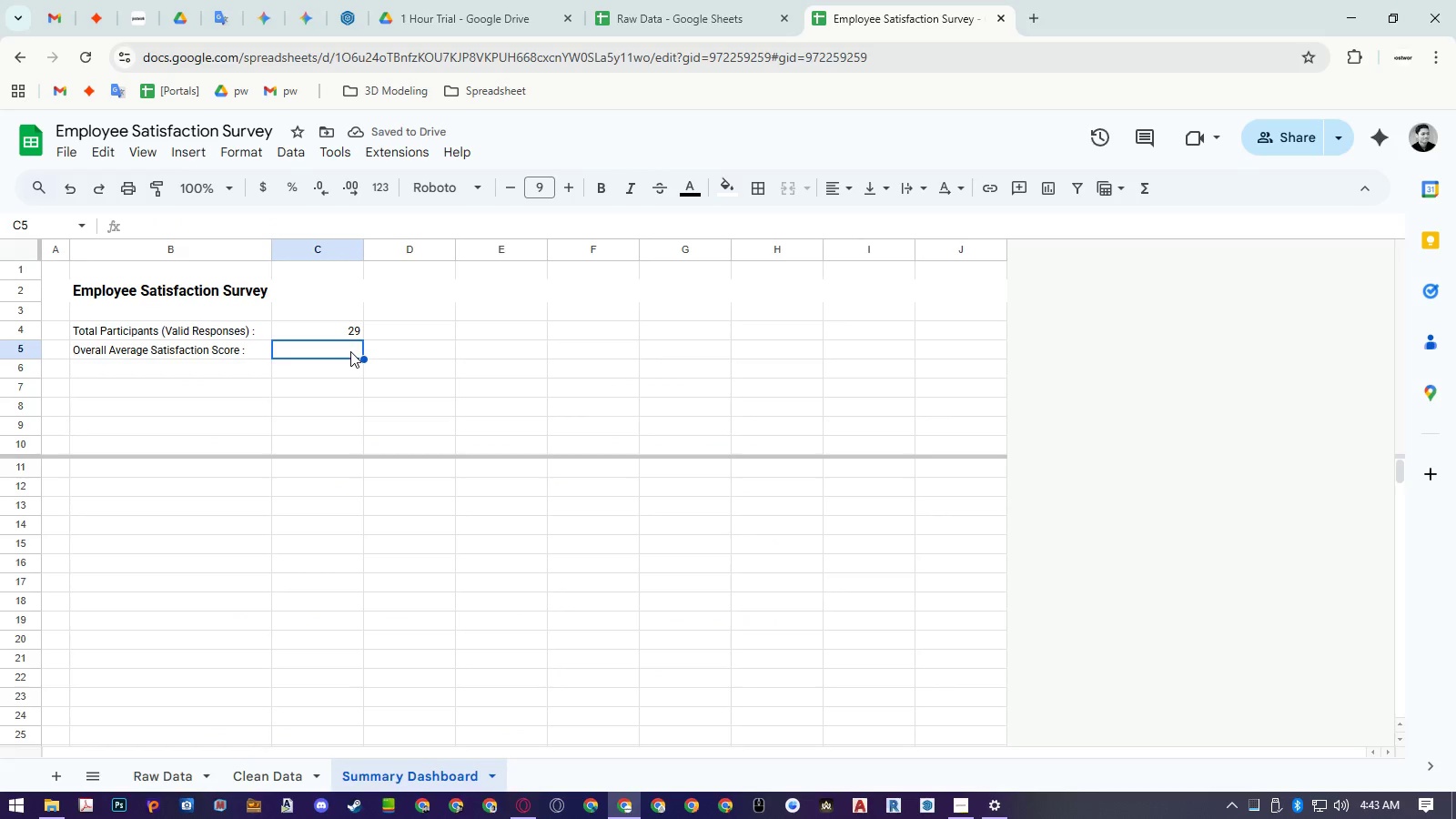 
type(=aver)
 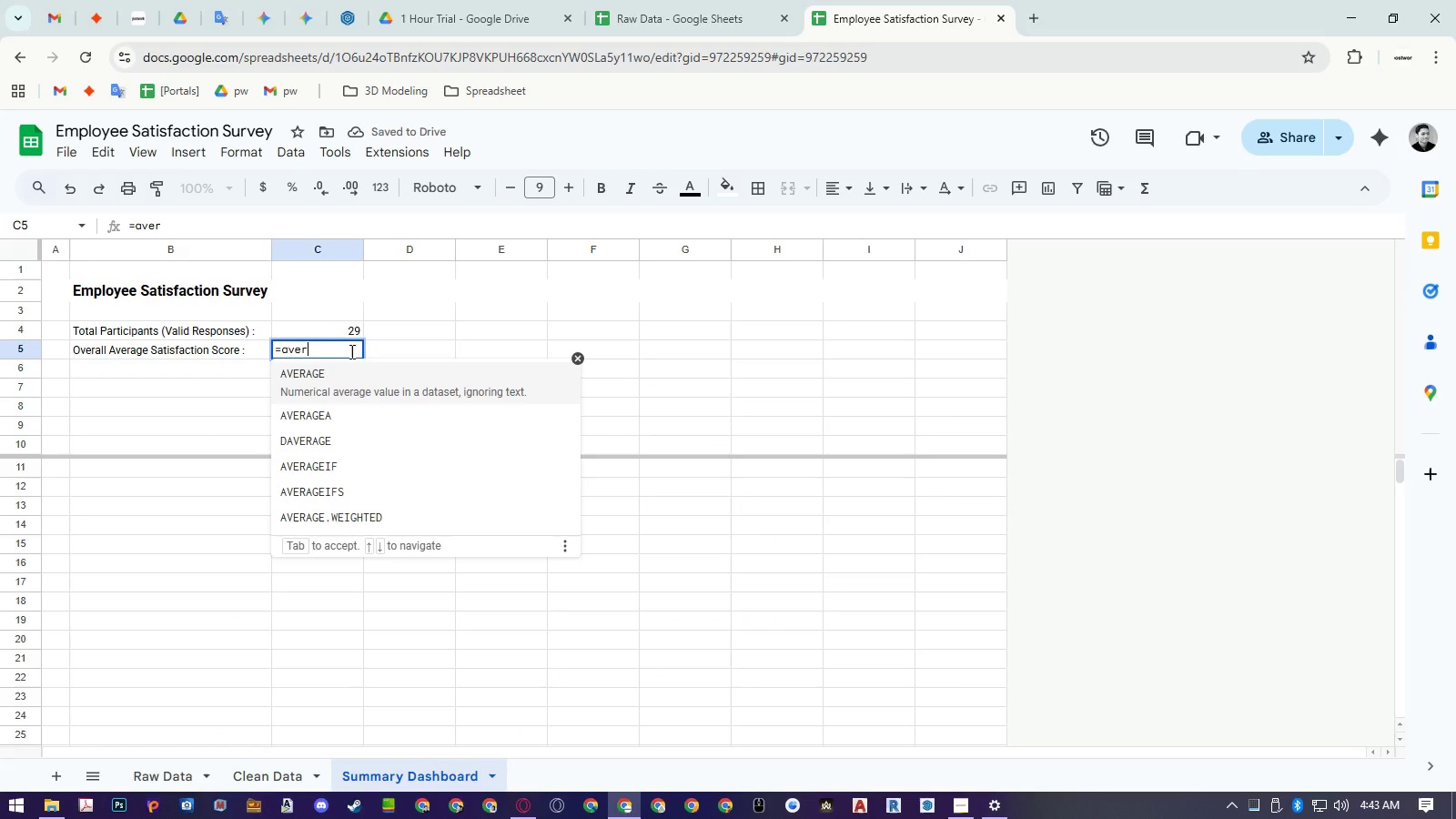 
key(Enter)
 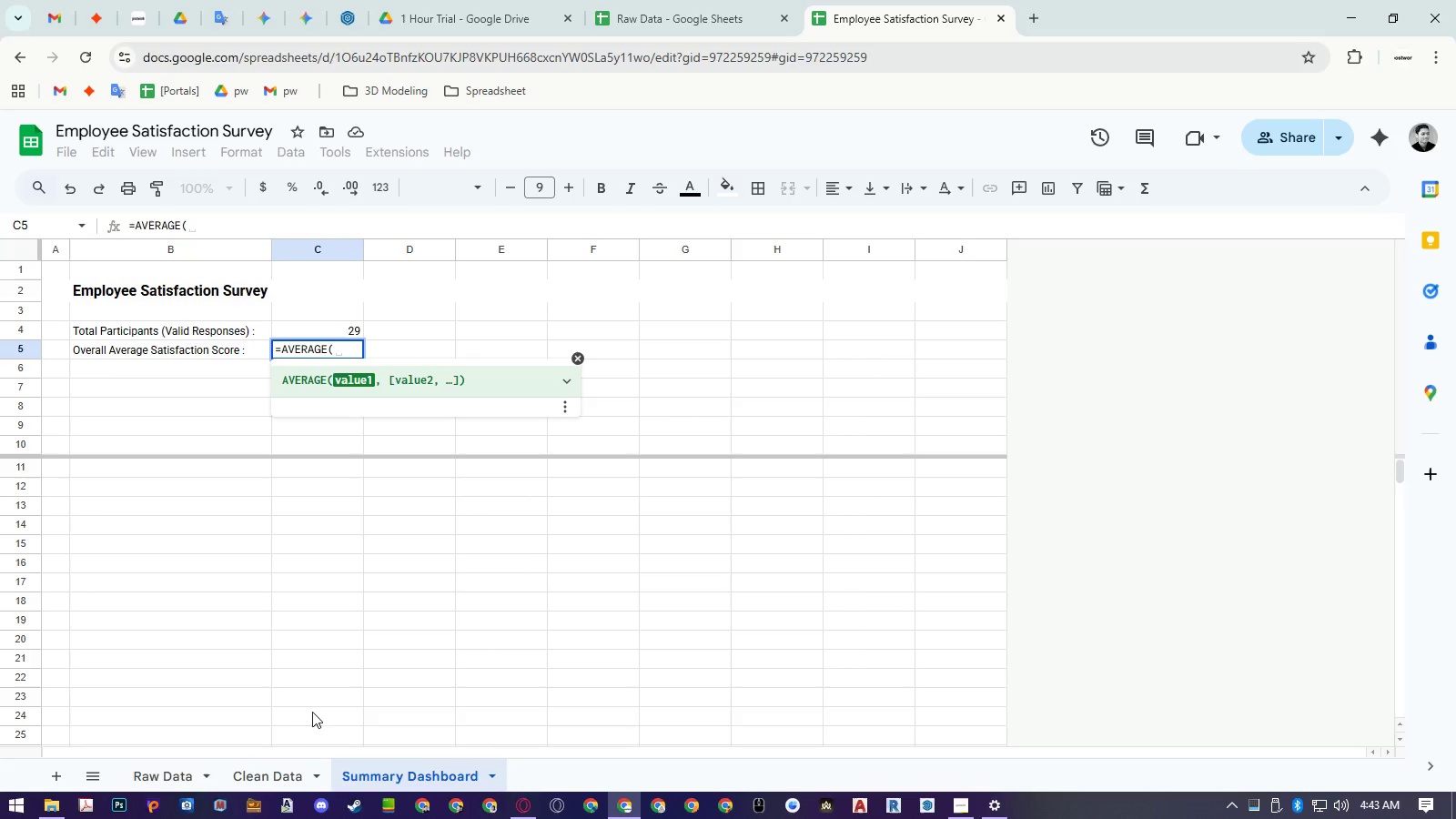 
left_click([271, 777])
 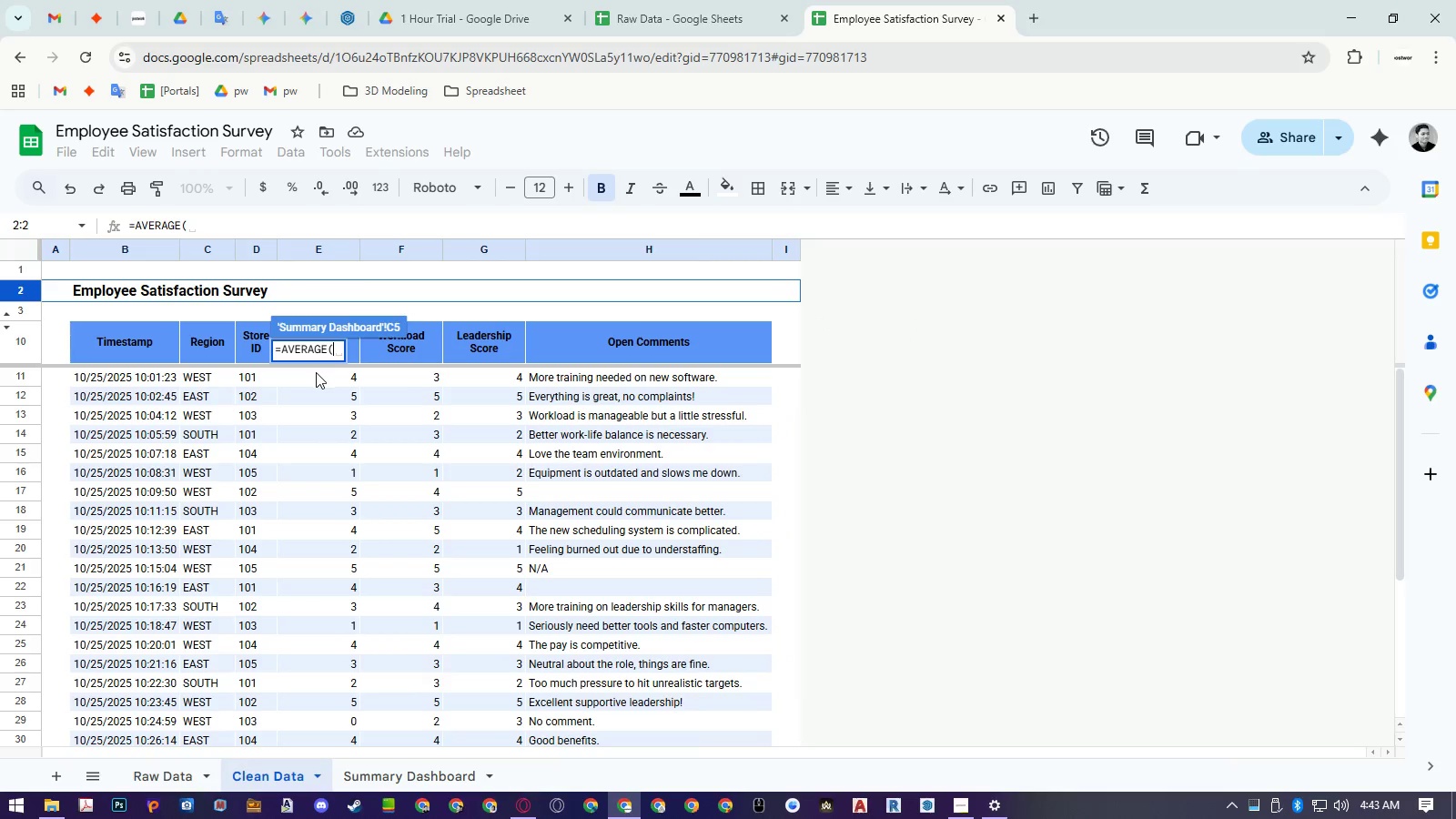 
left_click([316, 372])
 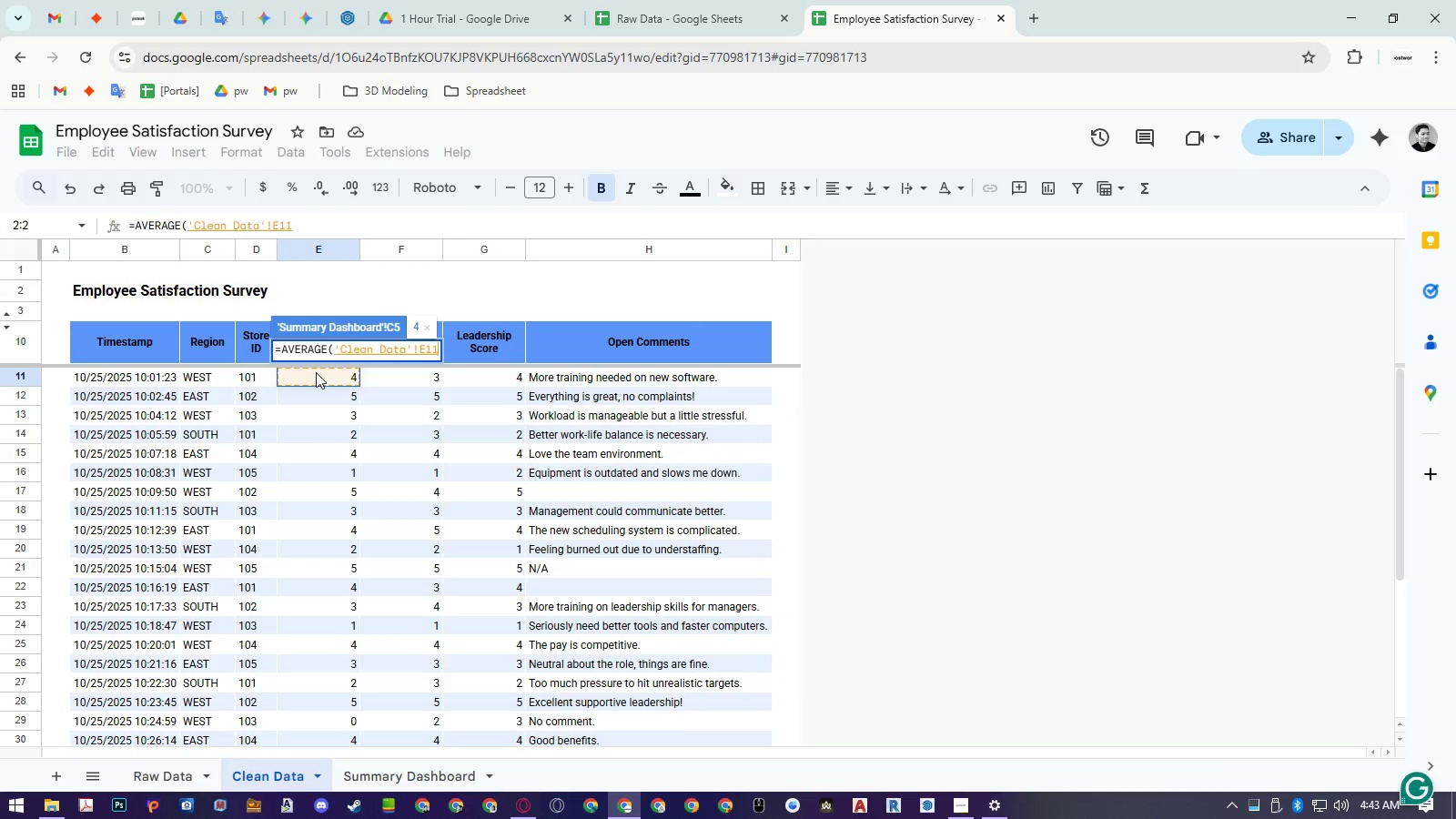 
key(ArrowUp)
 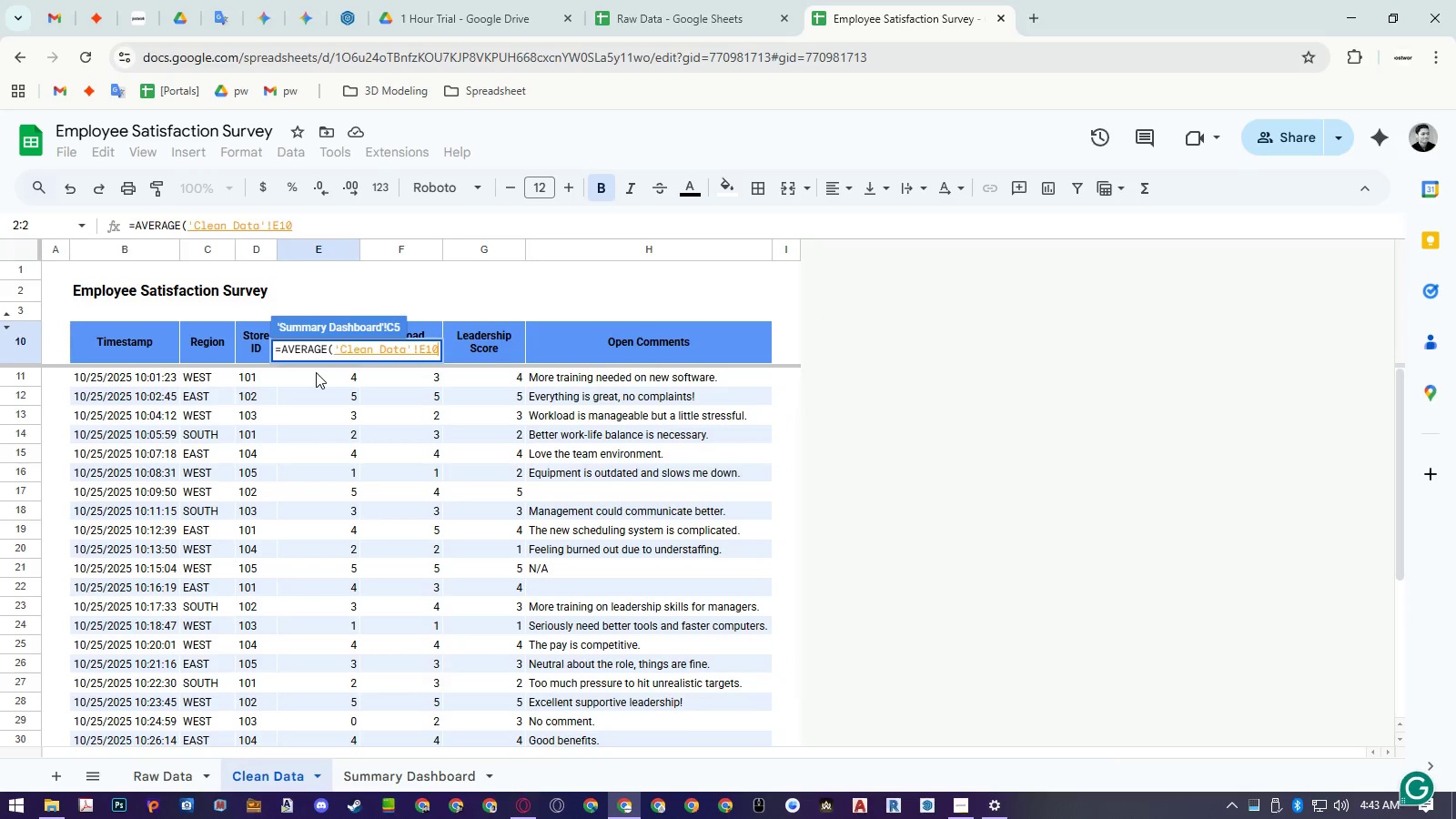 
key(ArrowDown)
 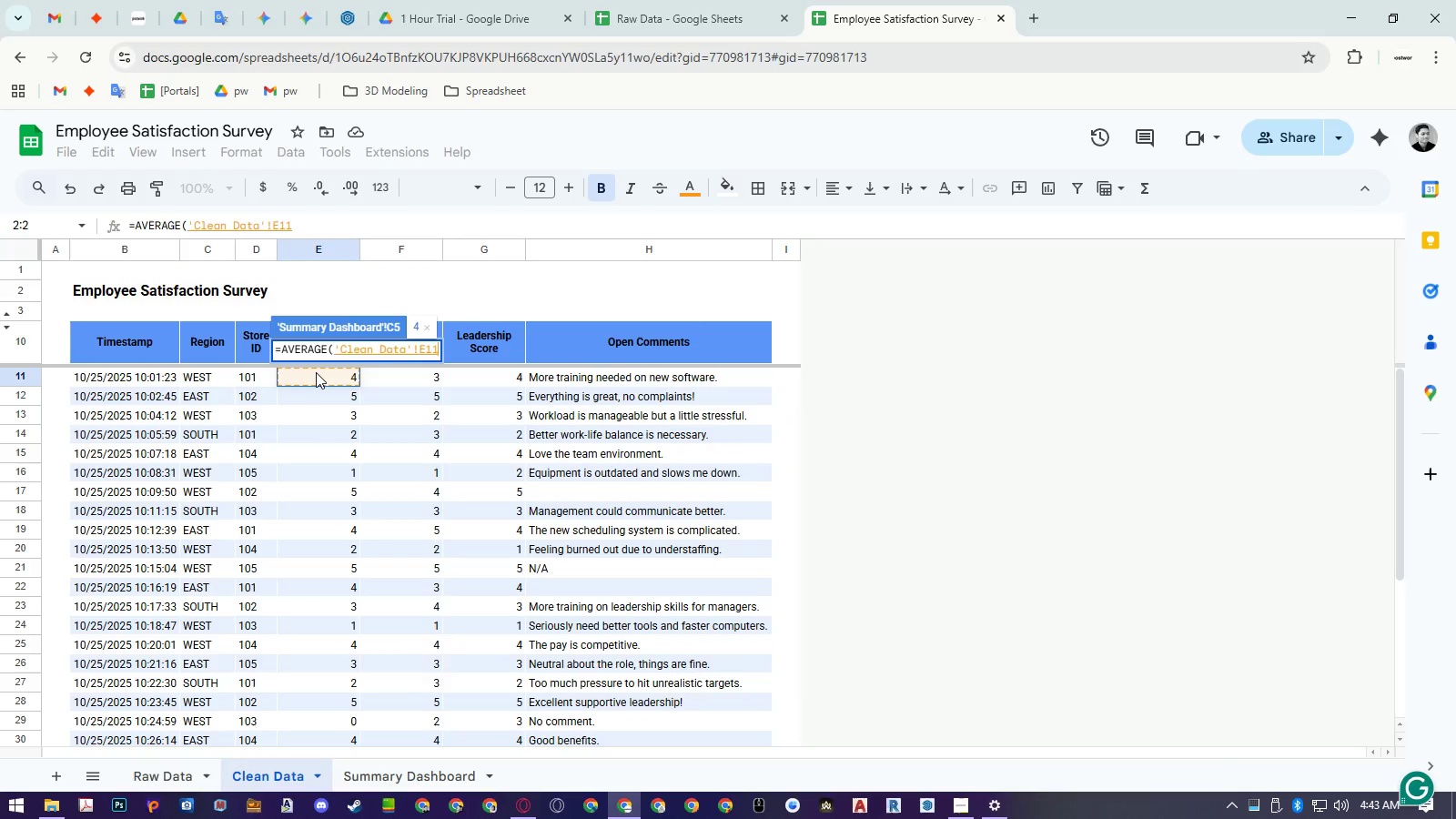 
key(Control+Shift+ArrowDown)
 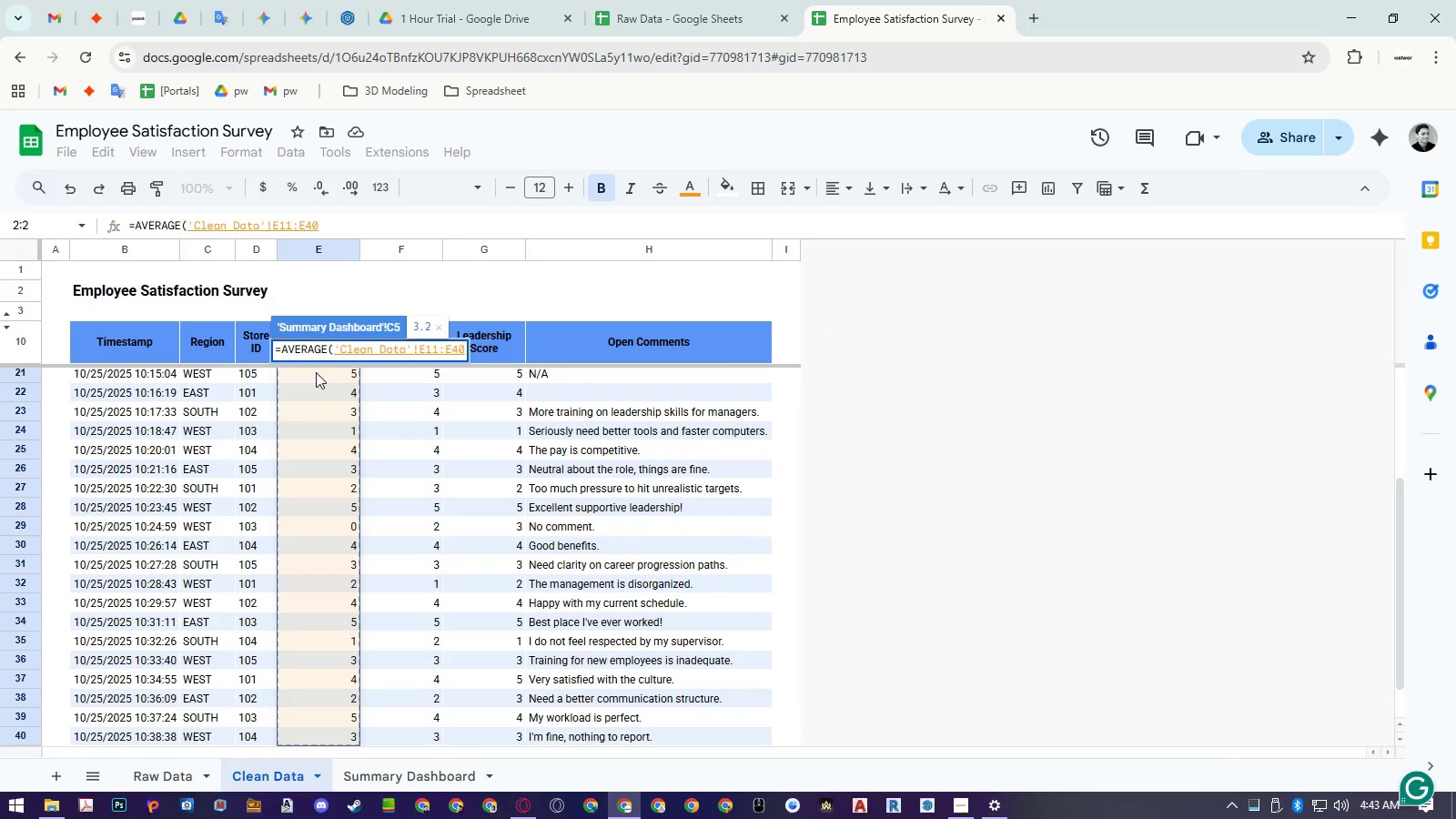 
key(Backspace)
 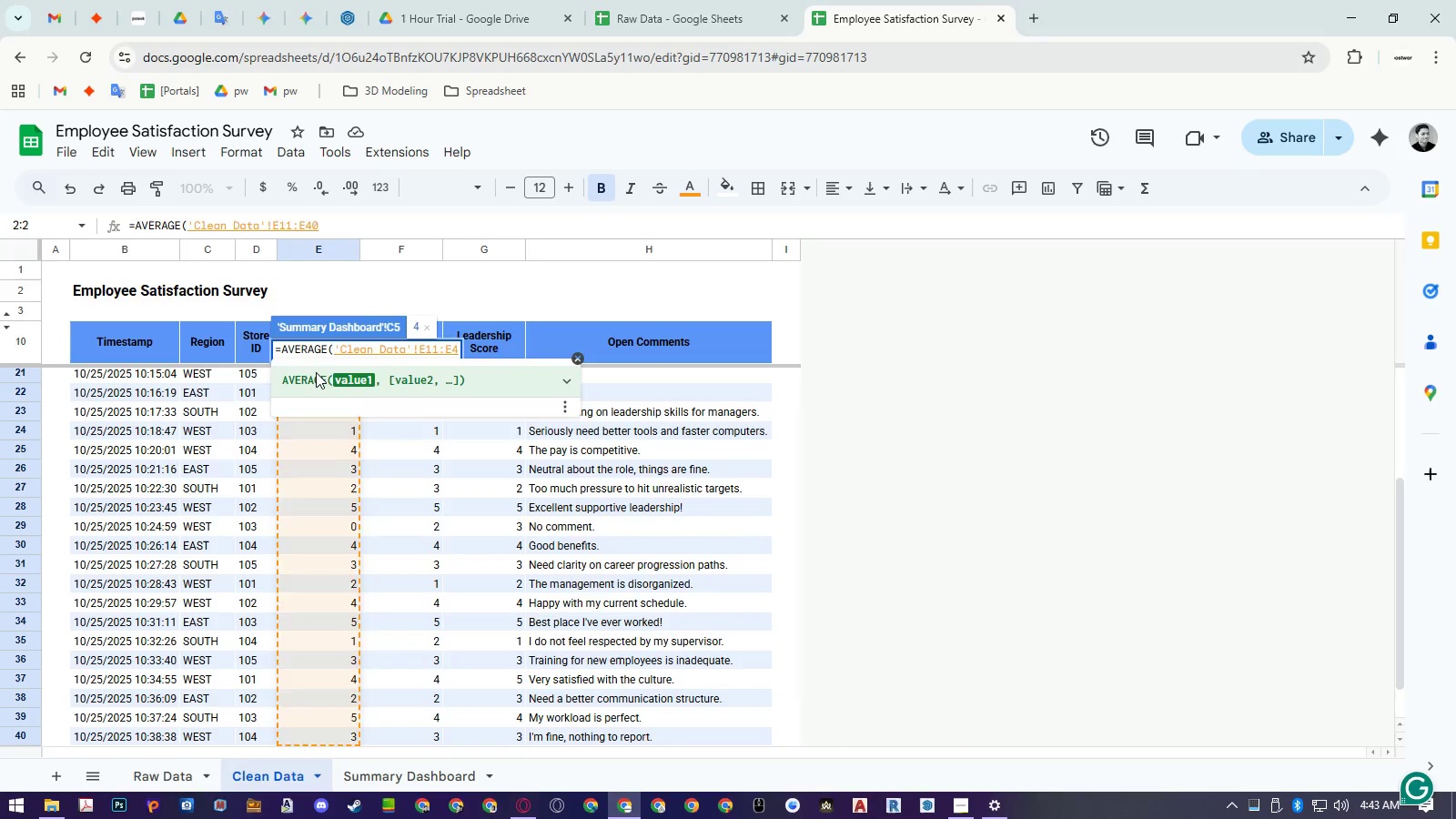 
key(Backspace)
 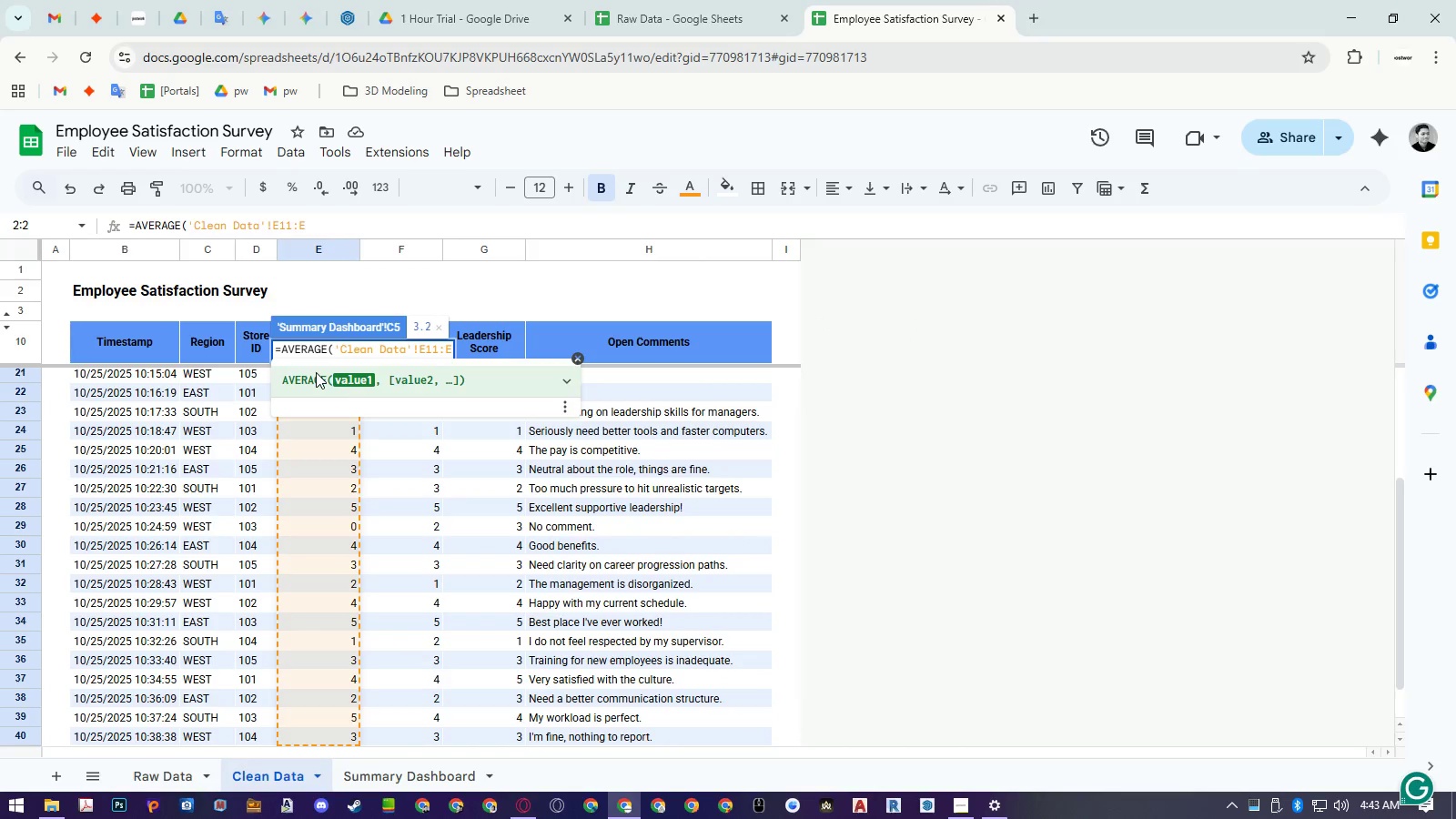 
key(Comma)
 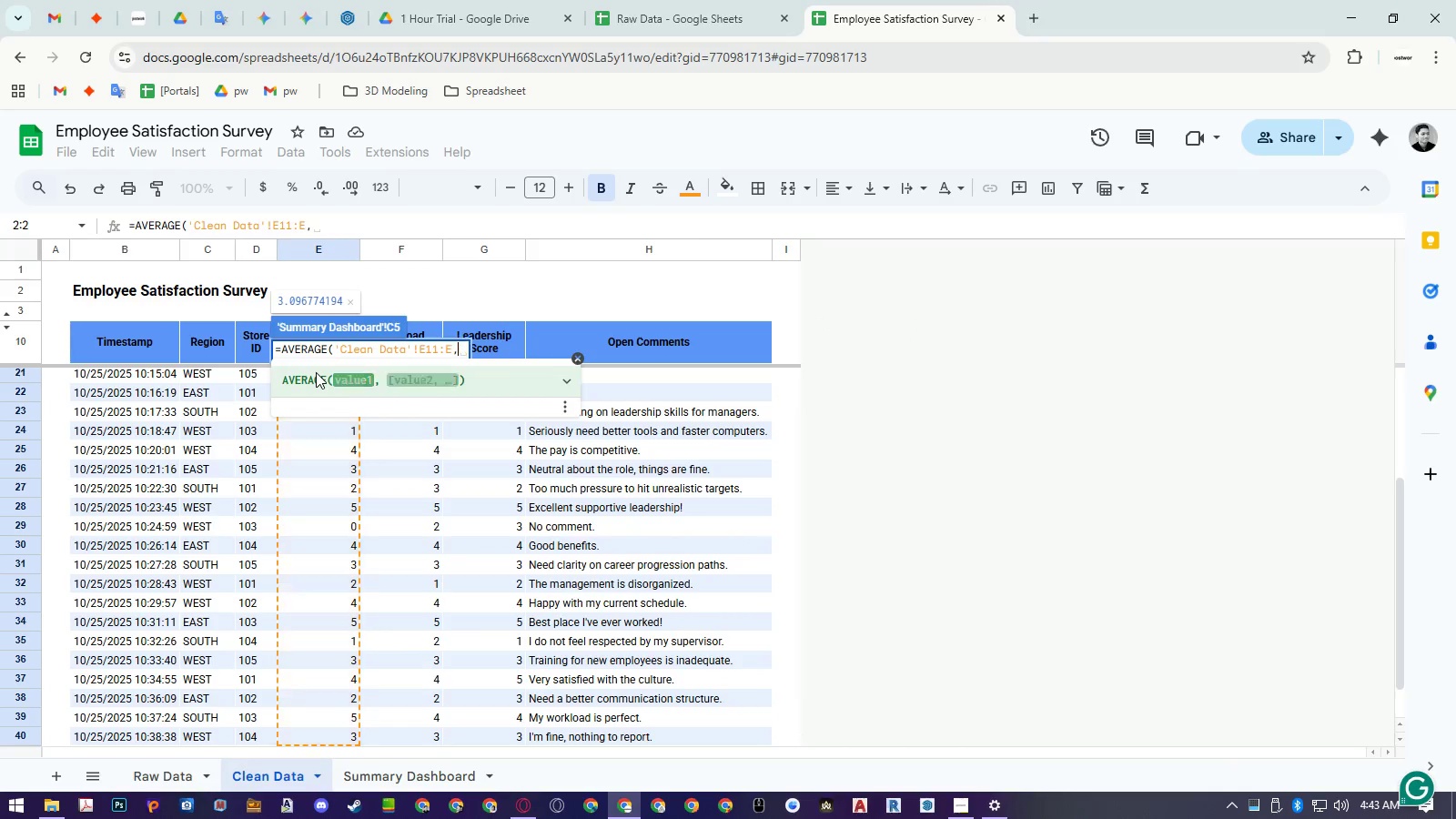 
key(Shift+Quote)
 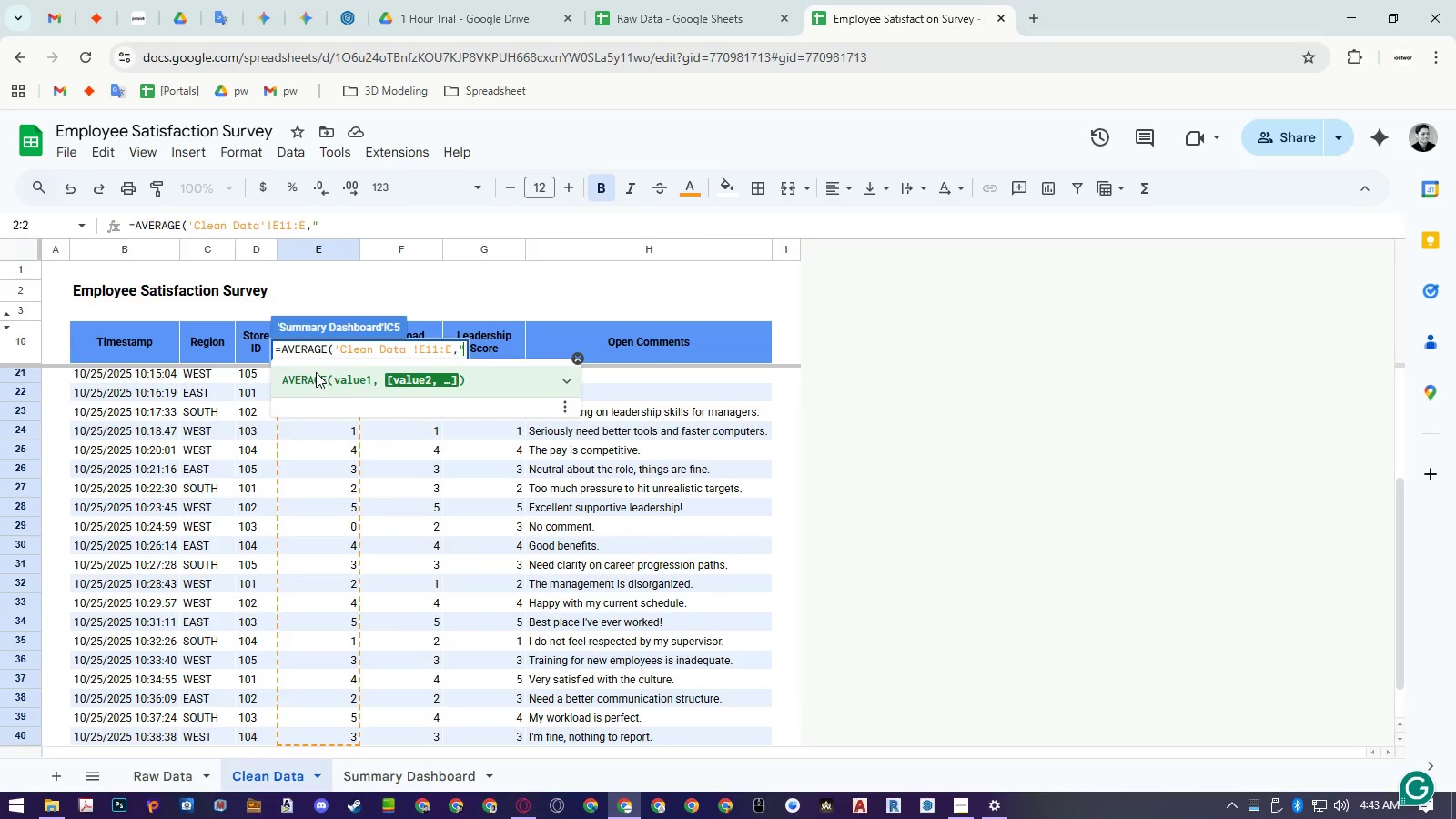 
key(Shift+Period)
 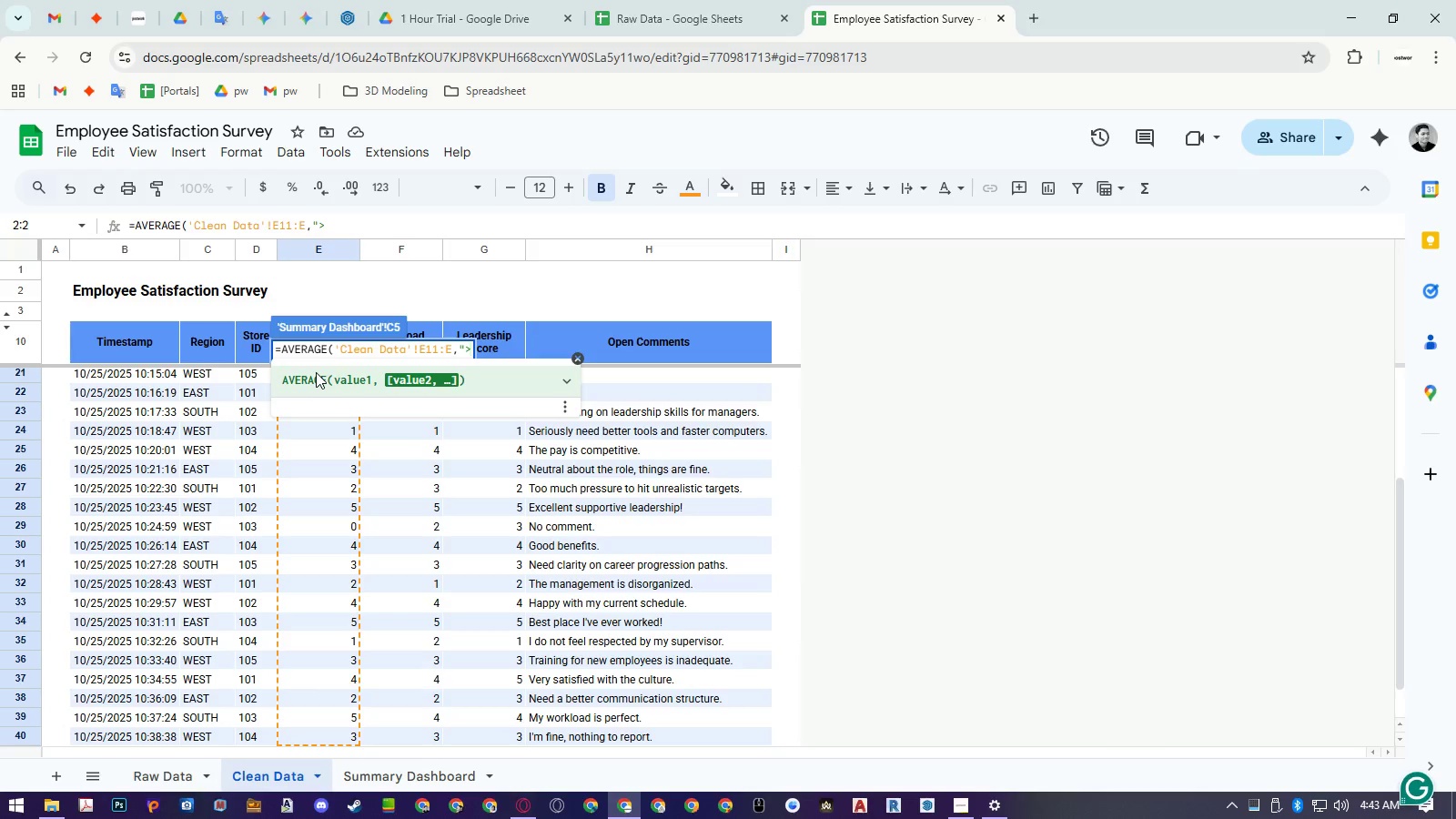 
key(0)
 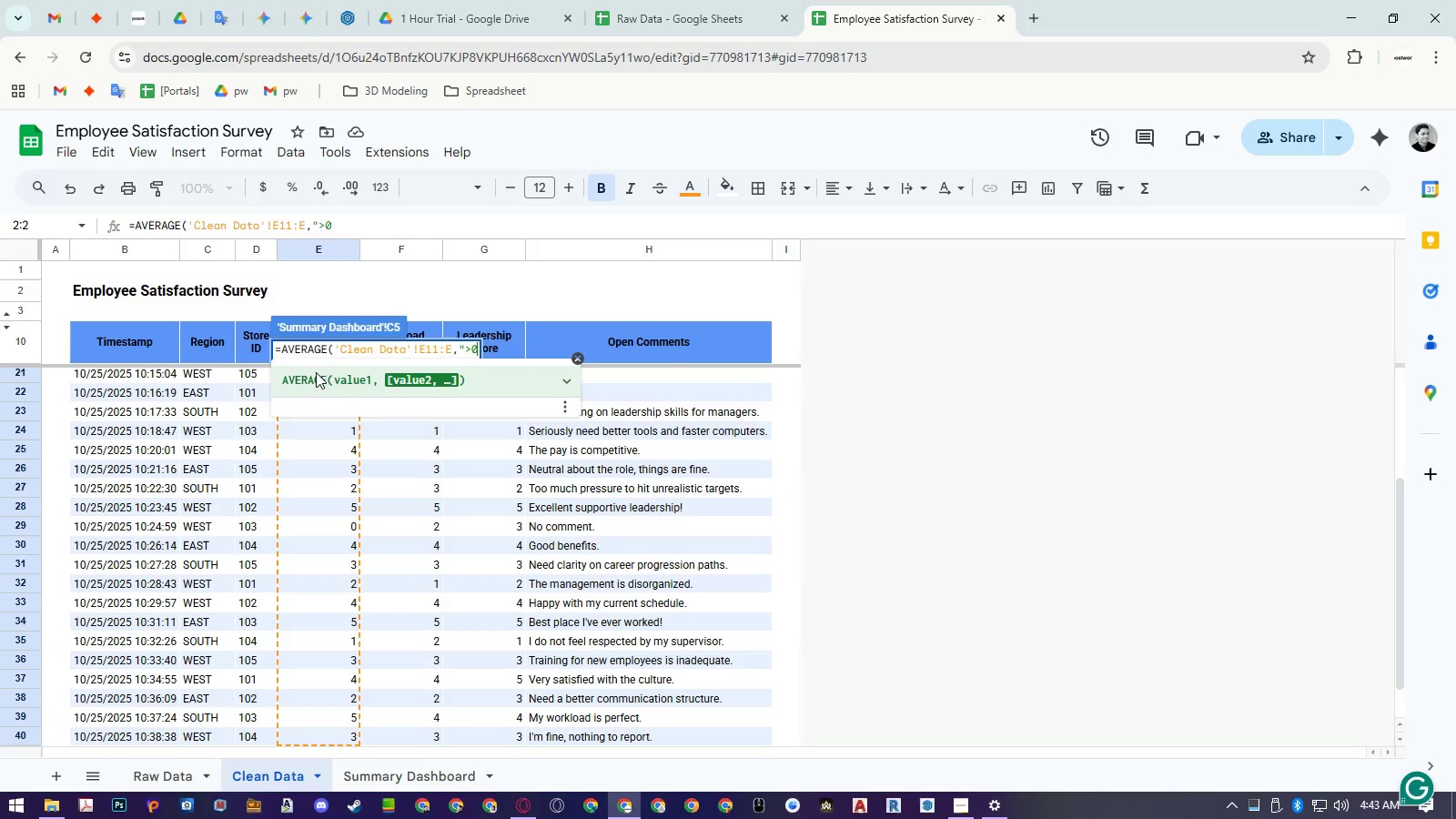 
key(Shift+Quote)
 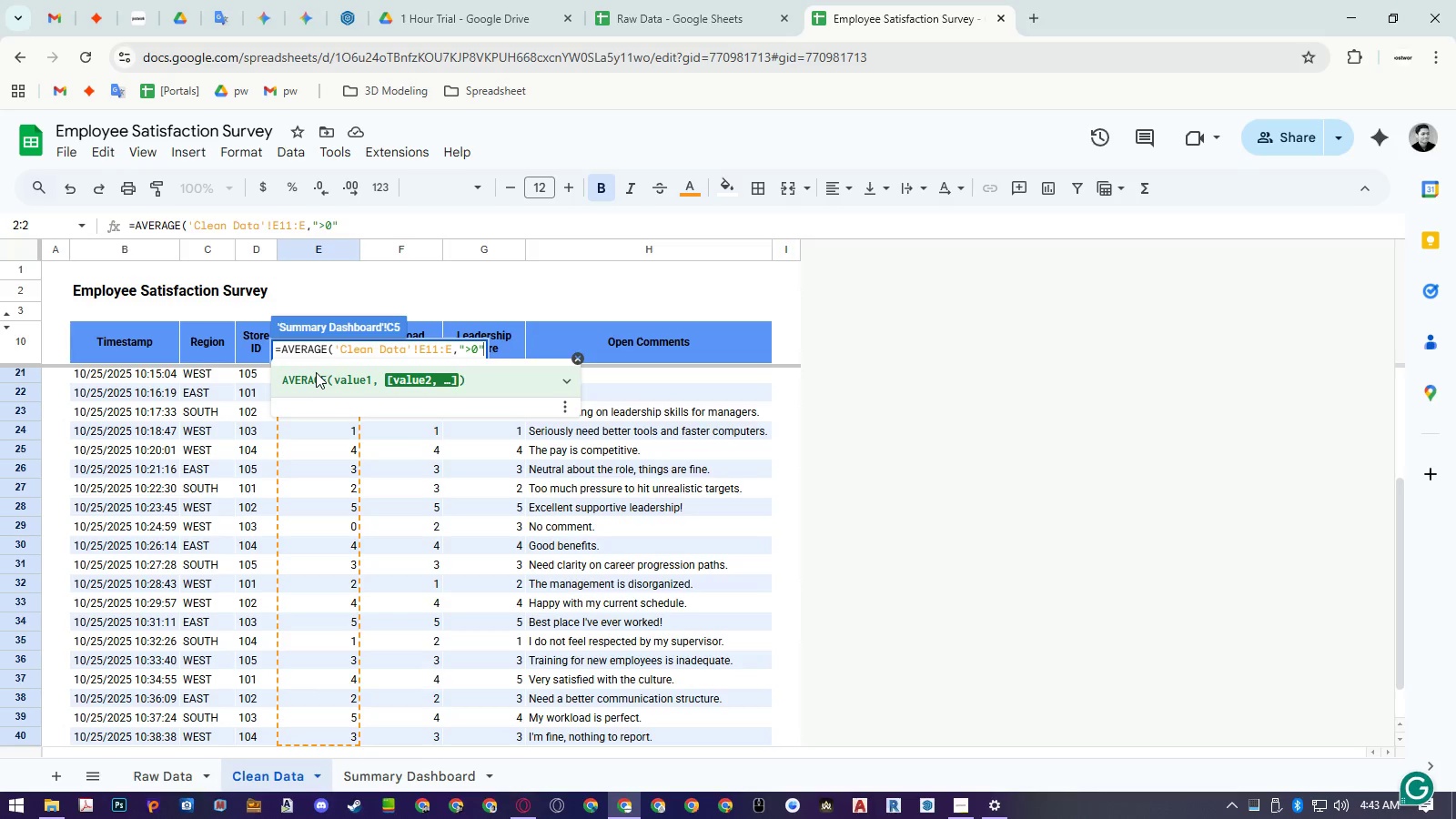 
key(Comma)
 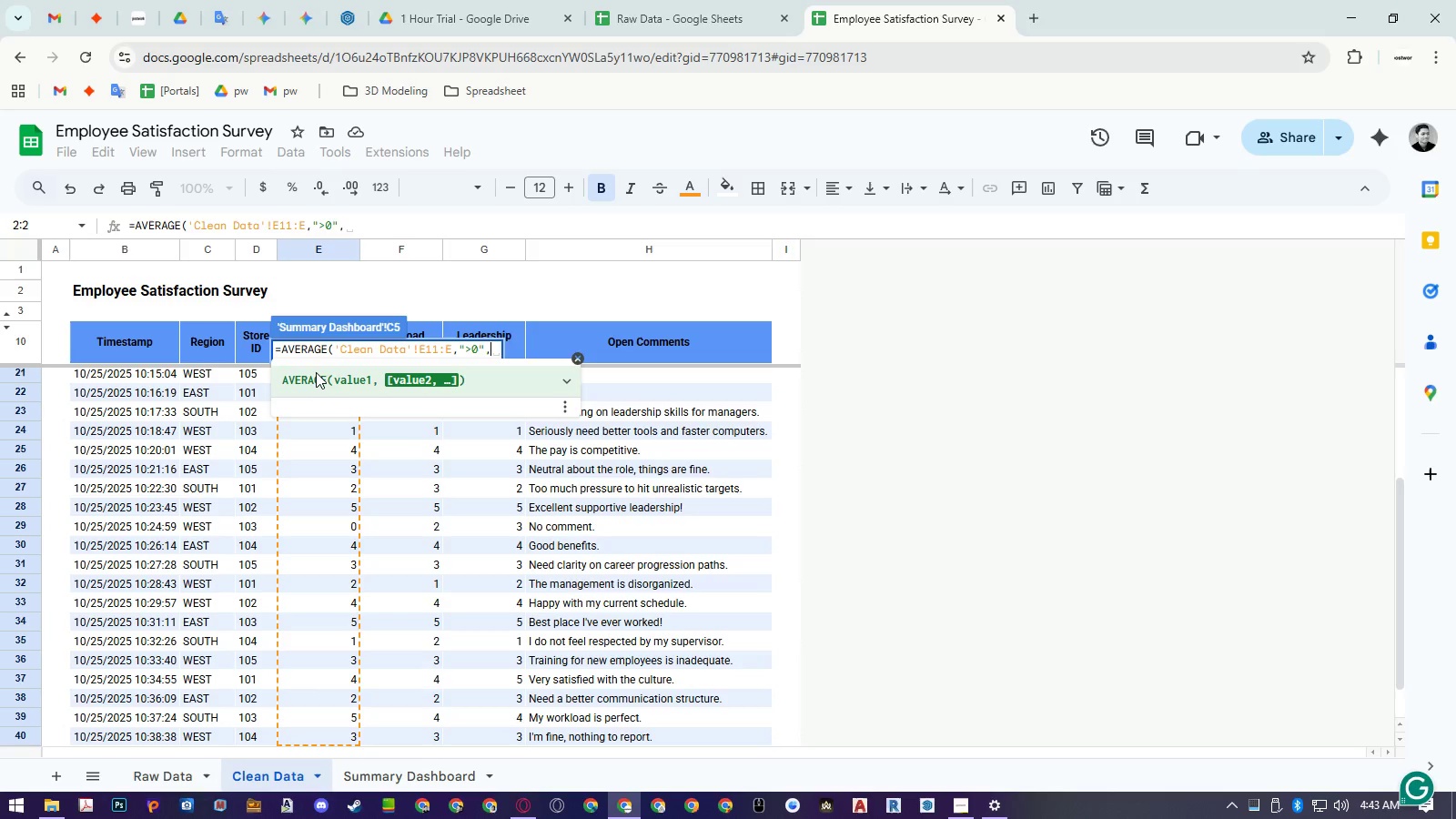 
hold_key(key=ControlLeft, duration=1.41)
 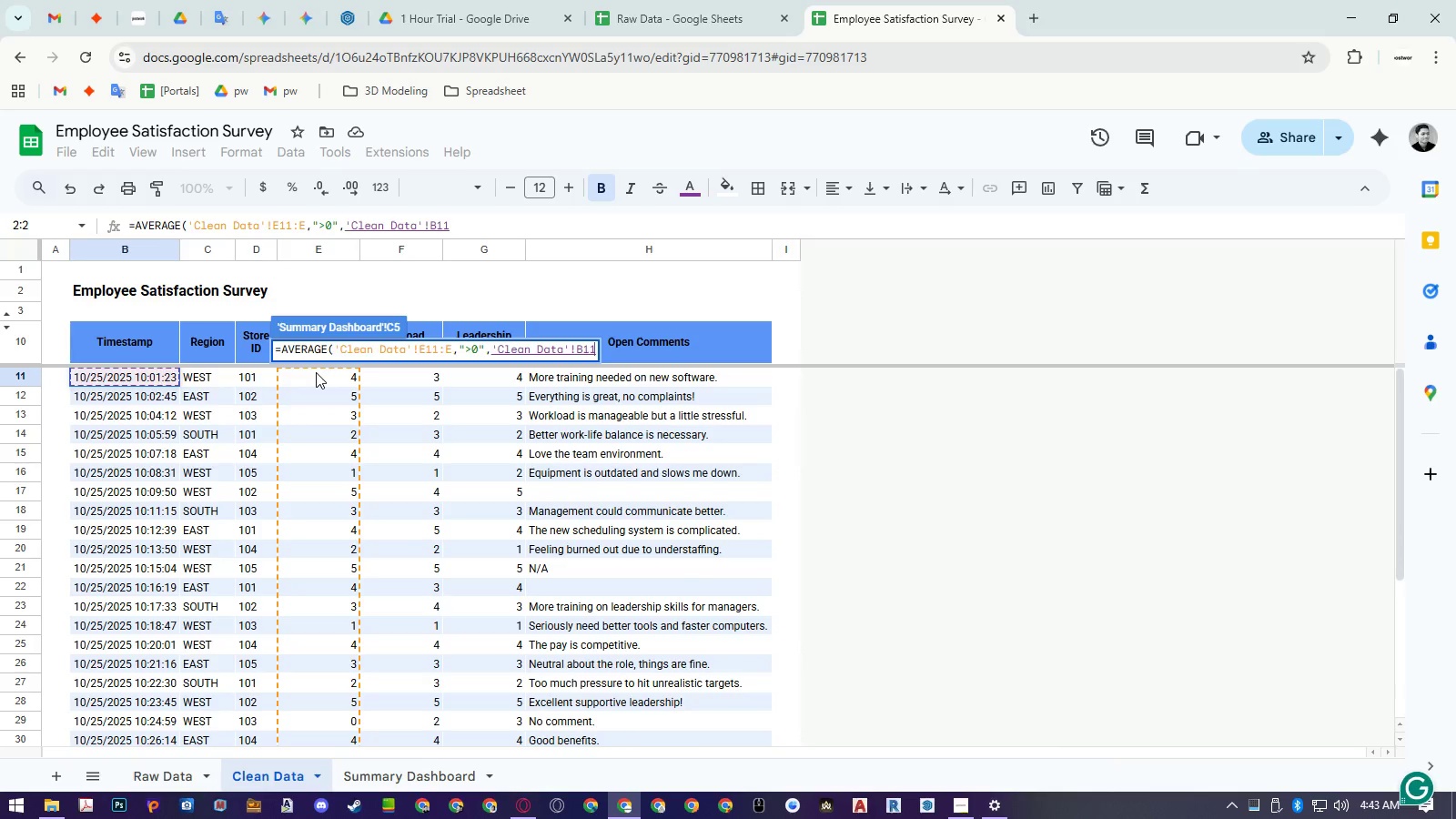 
key(ArrowLeft)
 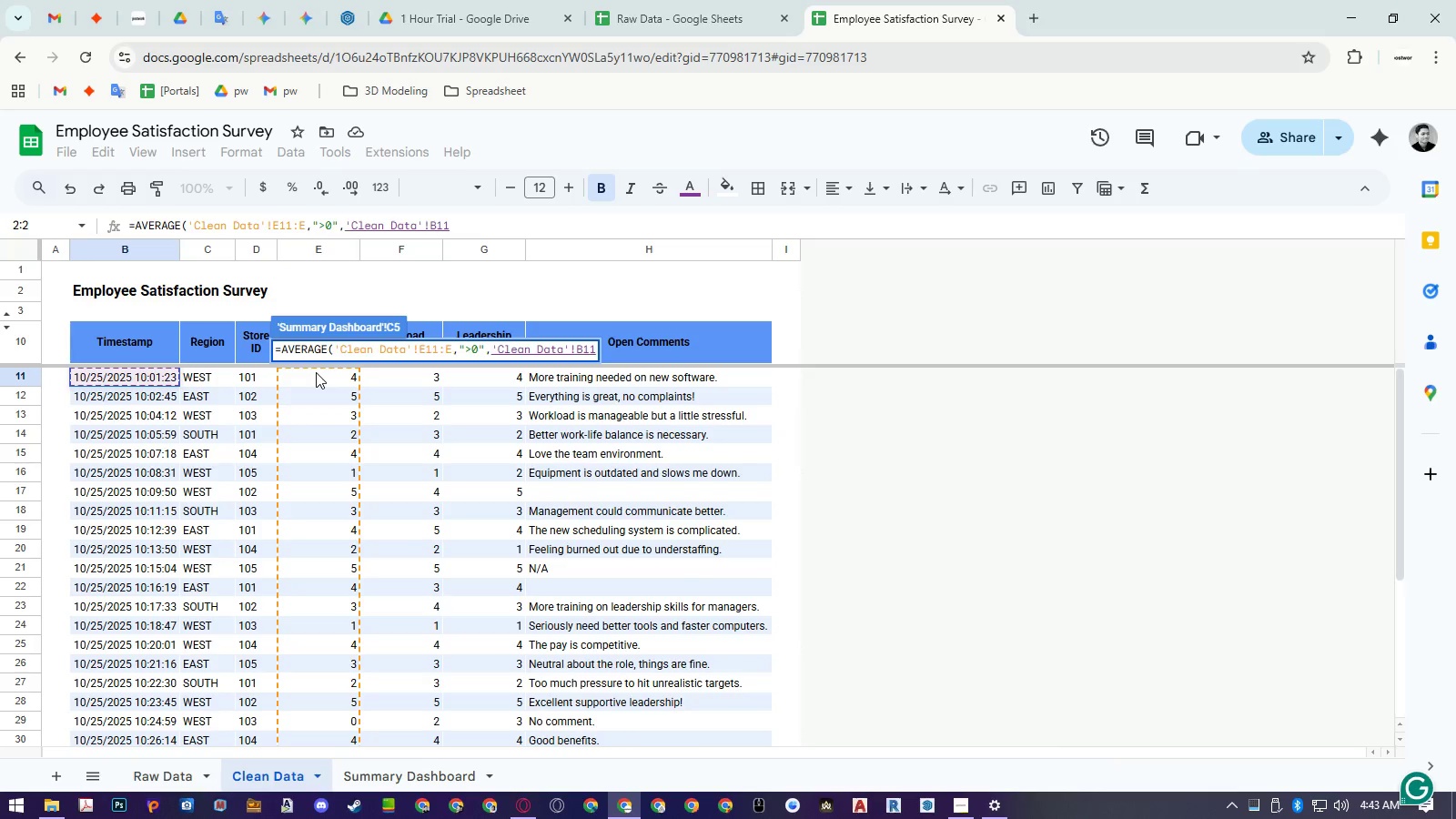 
key(ArrowRight)
 